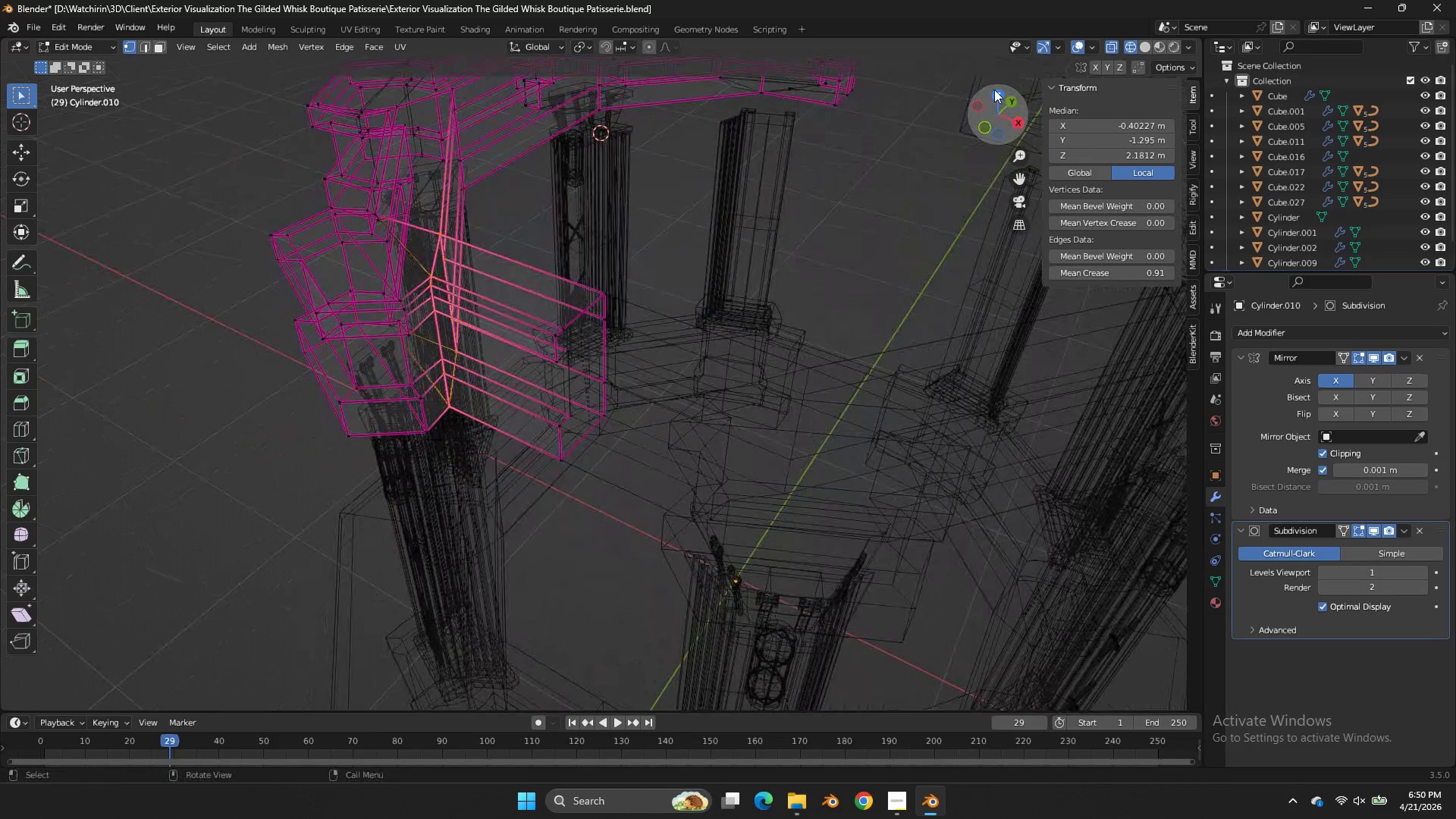 
left_click([994, 89])
 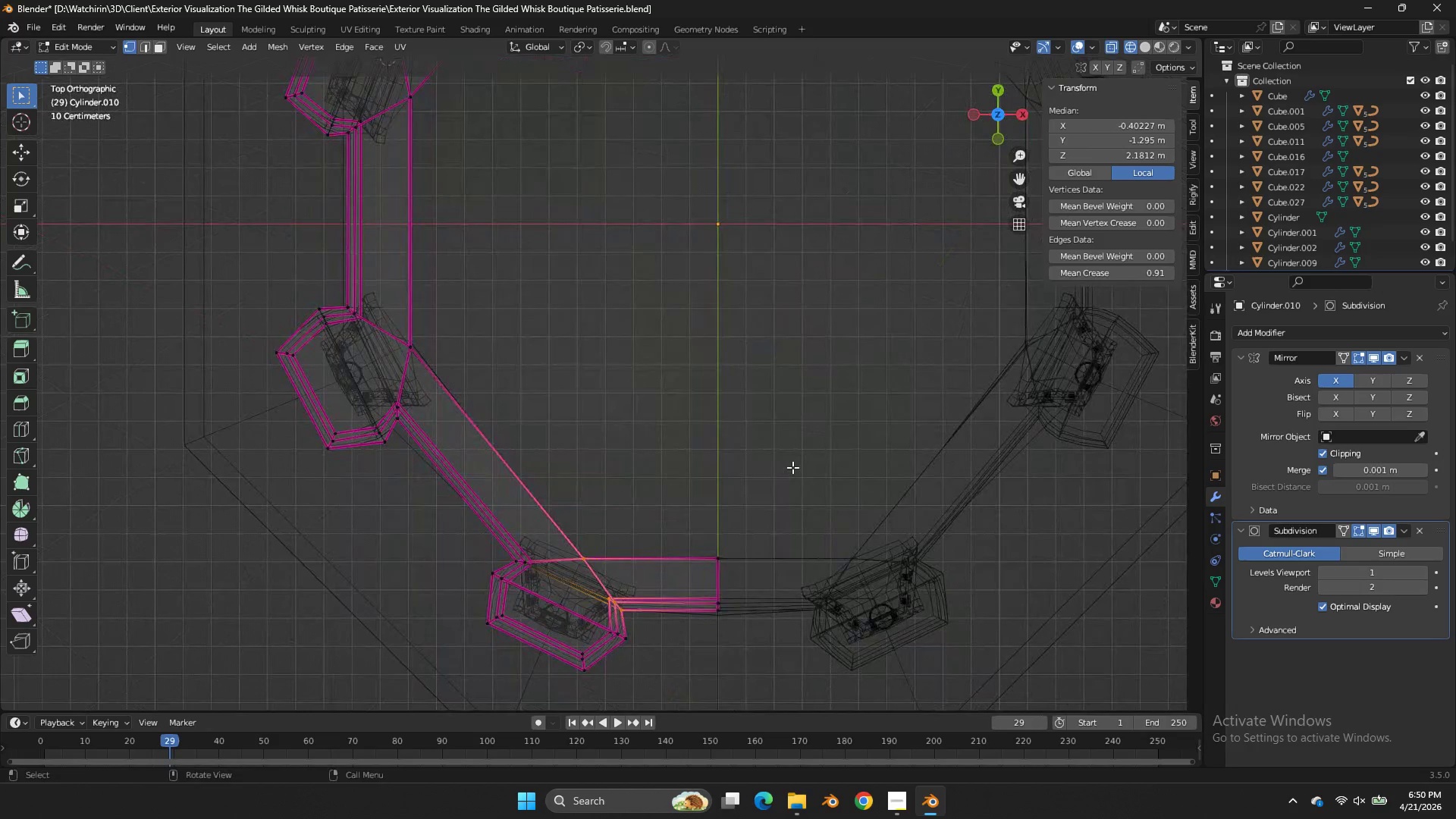 
left_click_drag(start_coordinate=[790, 471], to_coordinate=[701, 636])
 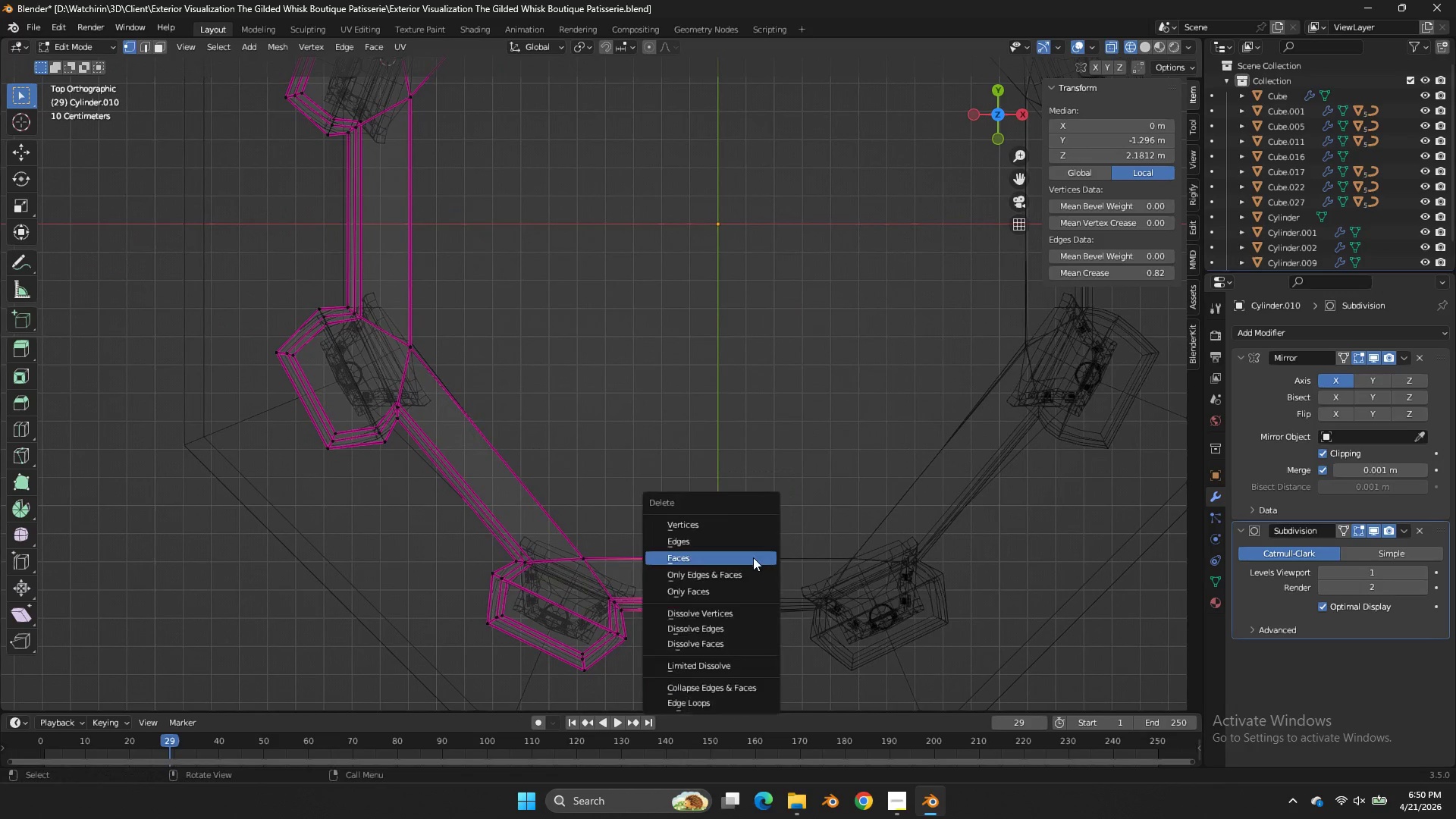 
key(X)
 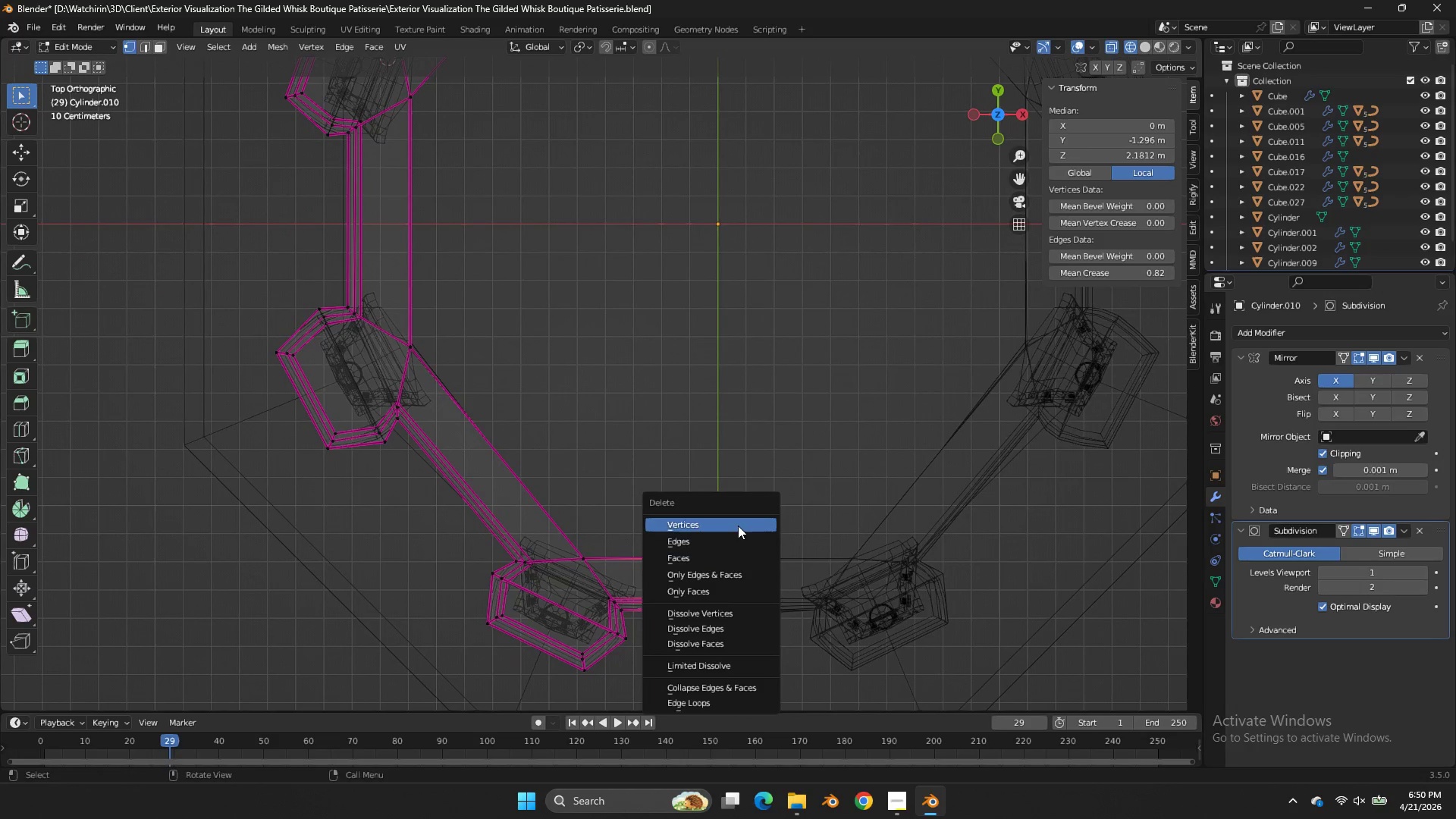 
left_click([738, 526])
 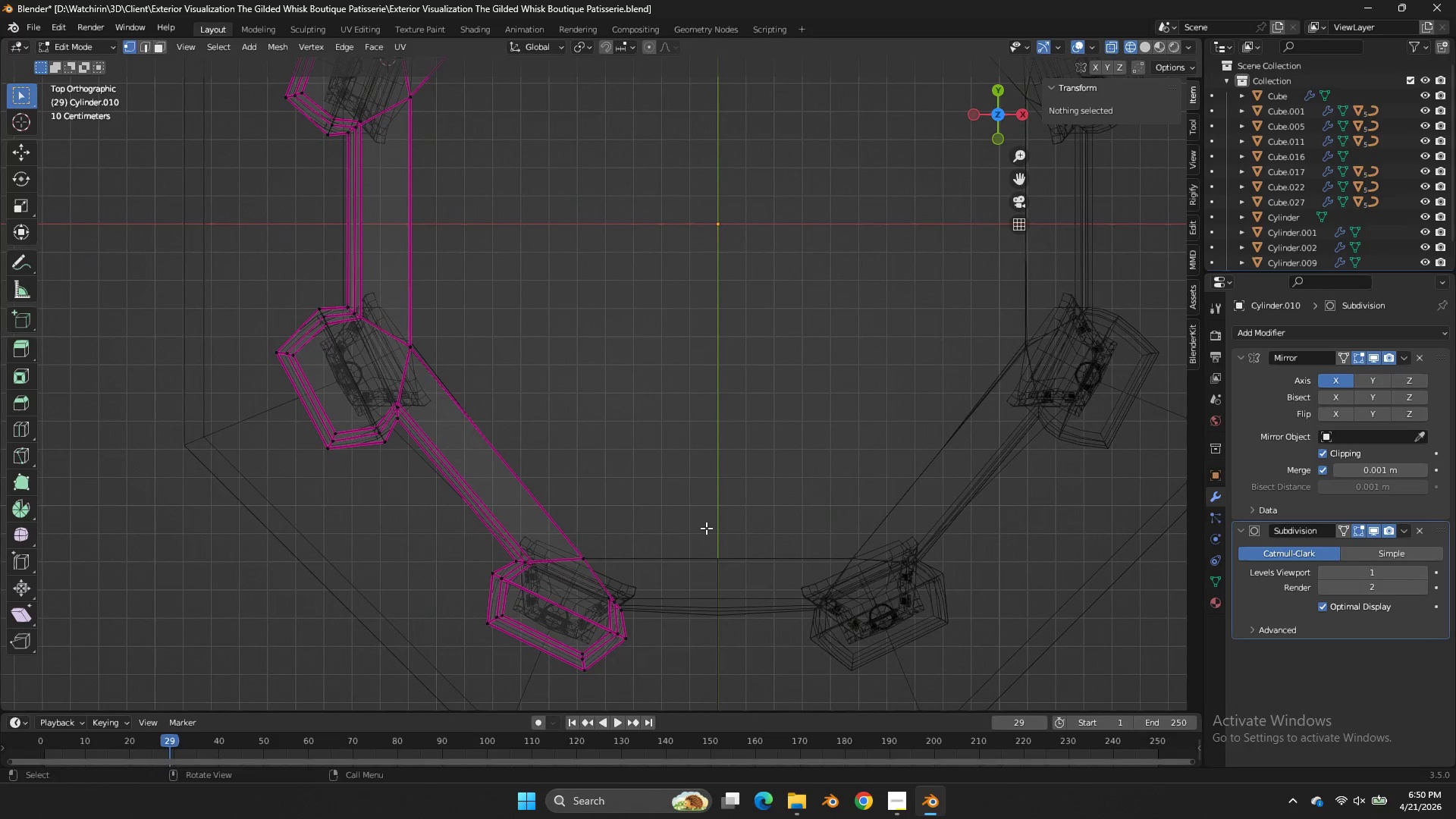 
left_click_drag(start_coordinate=[706, 525], to_coordinate=[573, 613])
 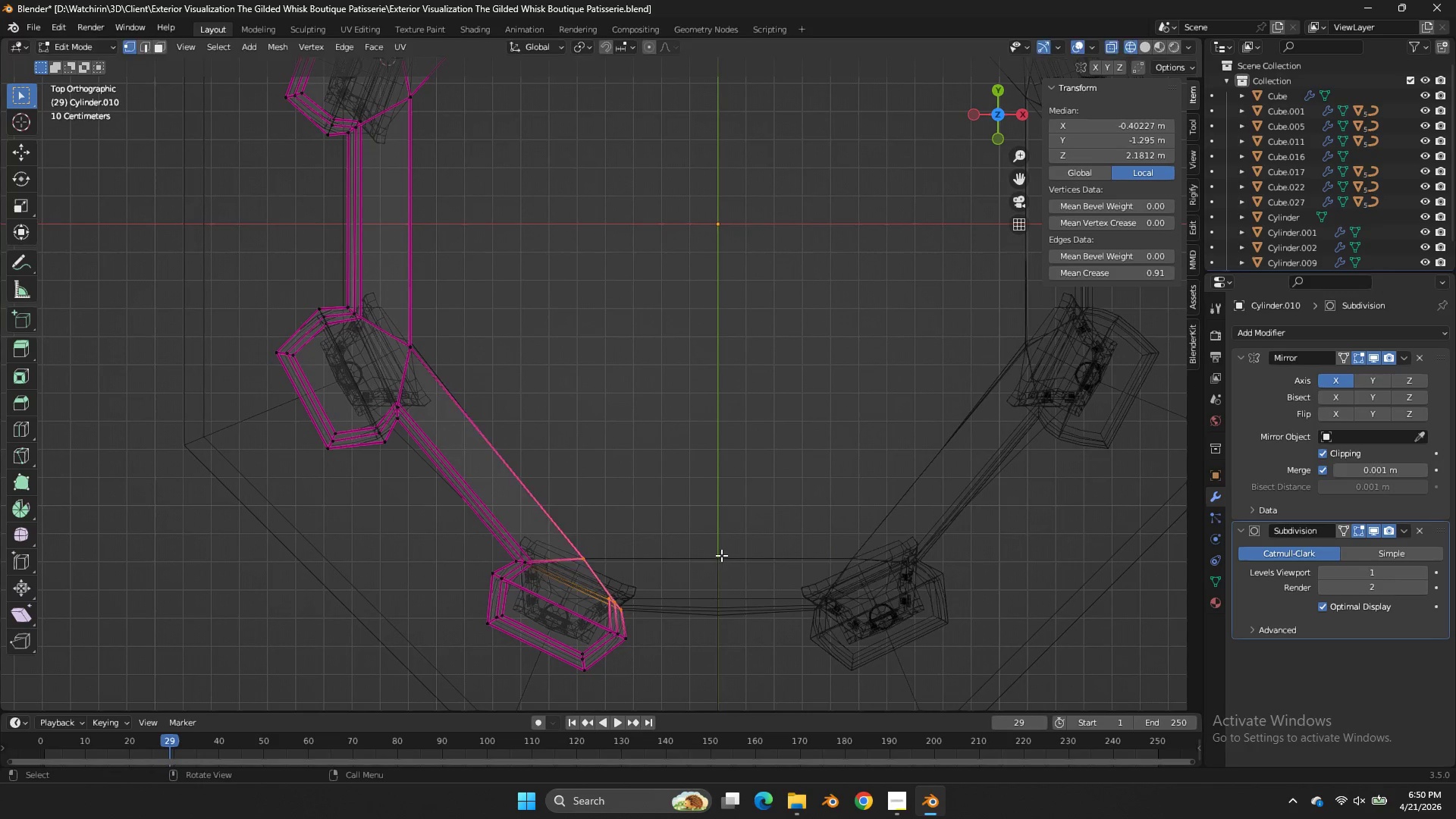 
type(ex)
key(Tab)
key(Tab)
 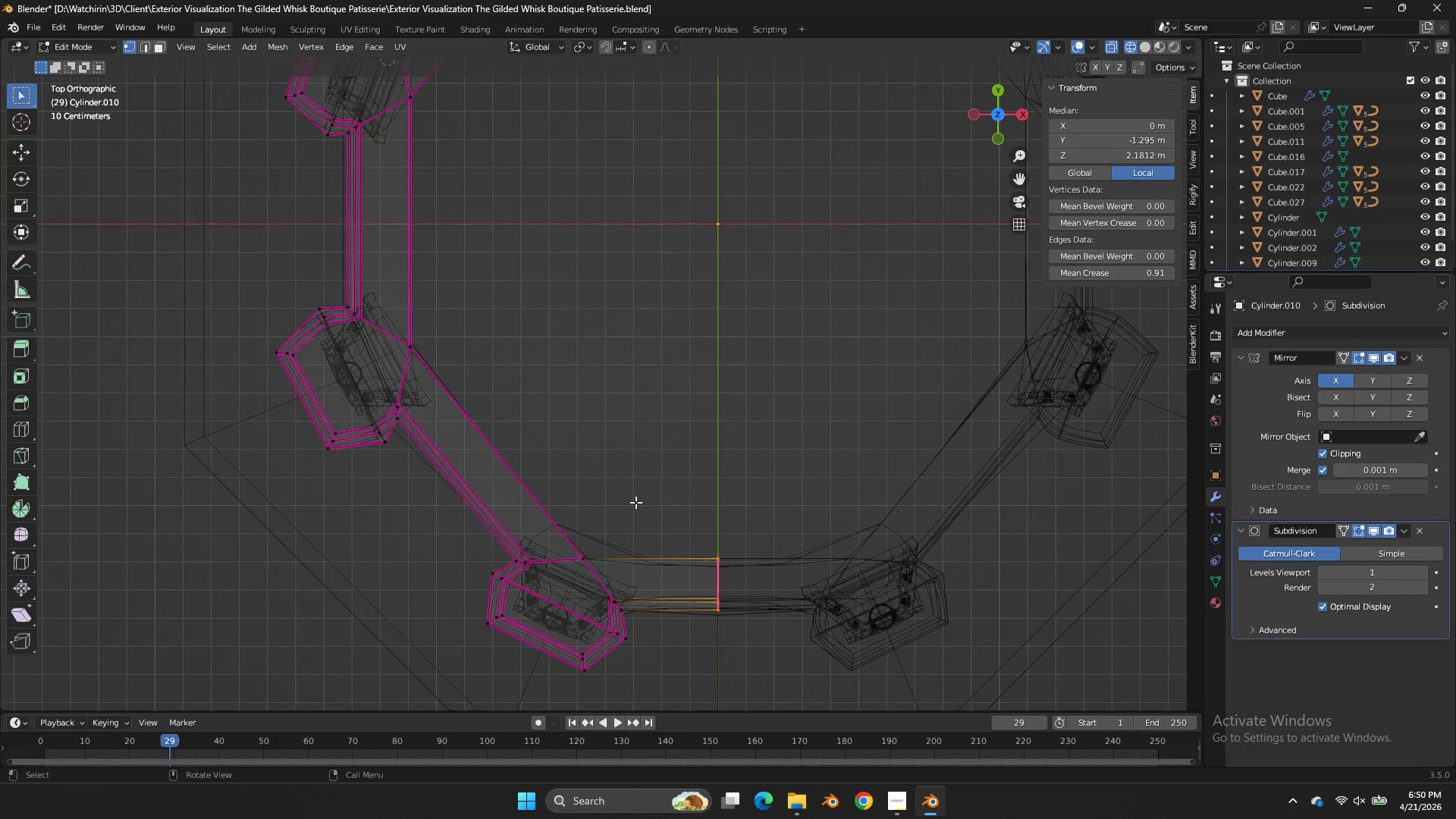 
key(Control+Z)
 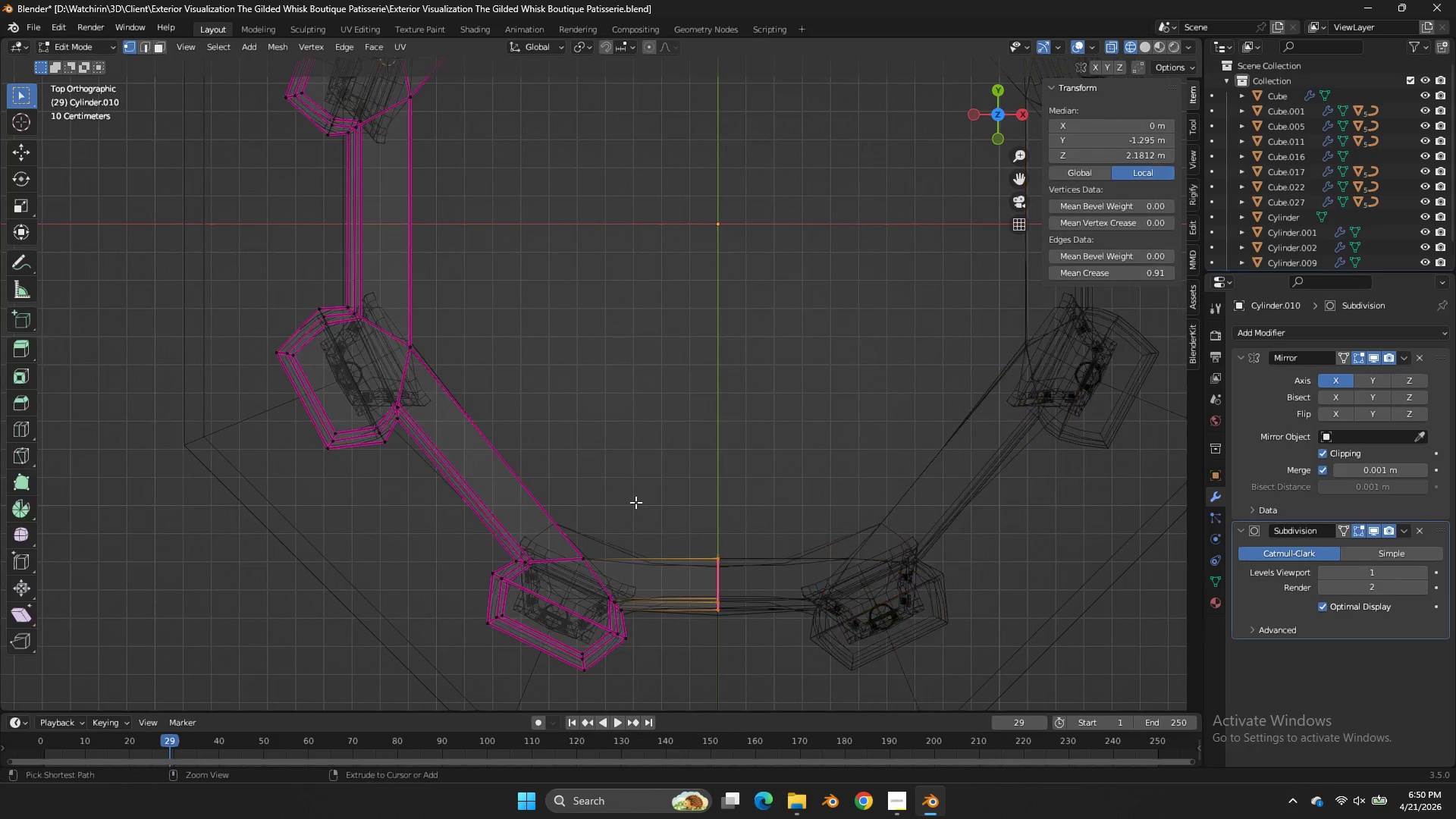 
key(Control+Z)
 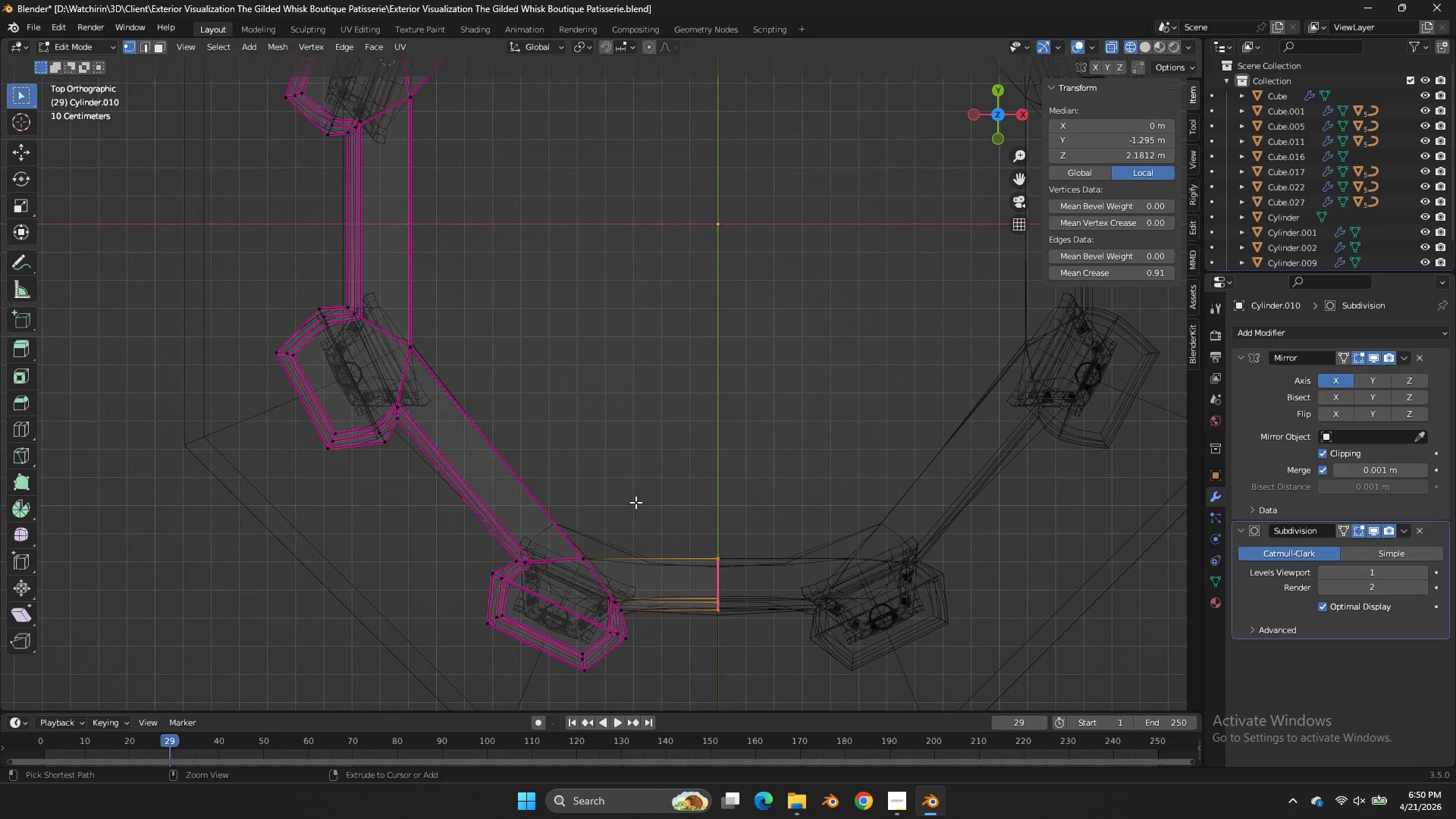 
key(Control+Z)
 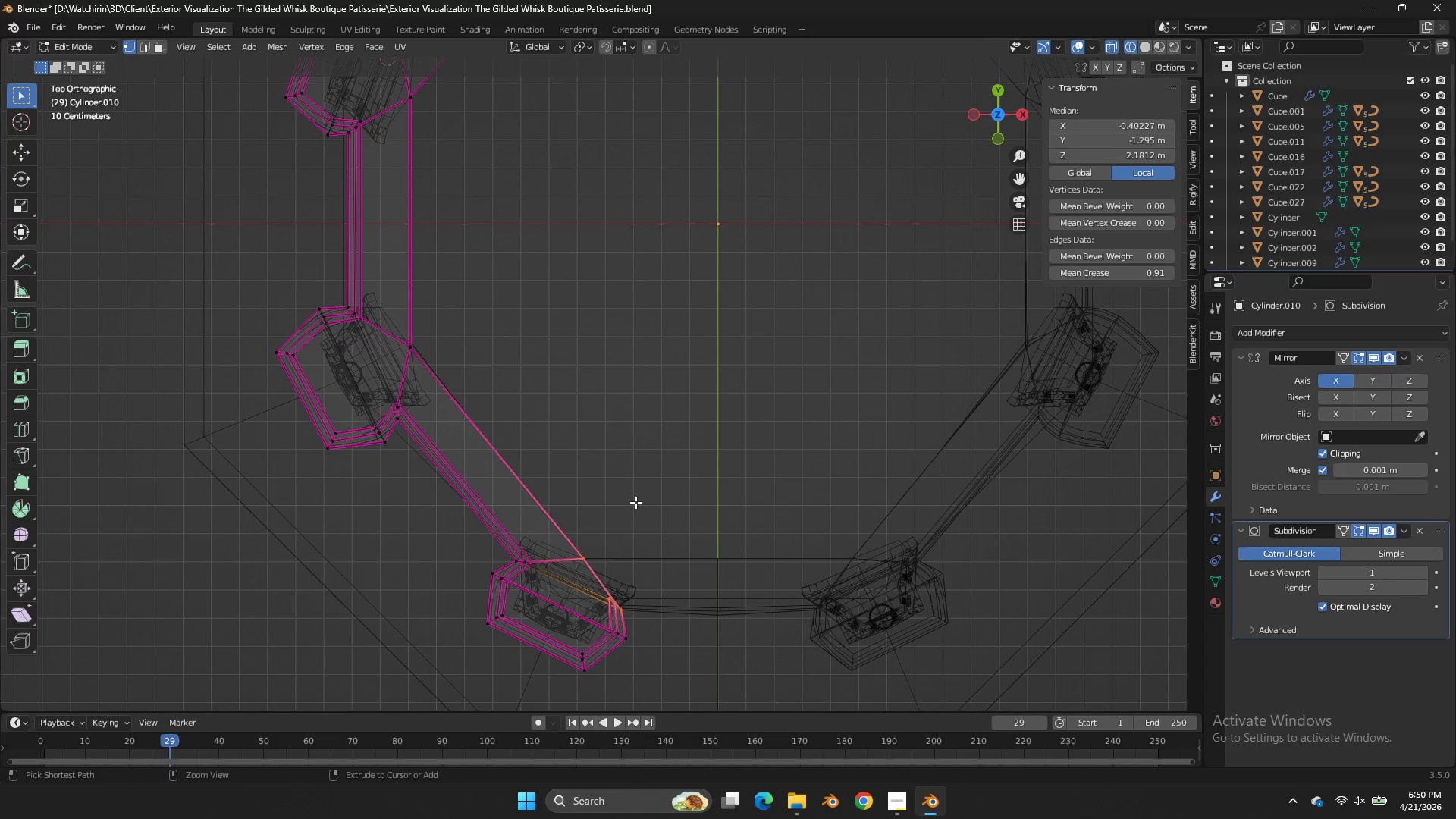 
key(Control+Z)
 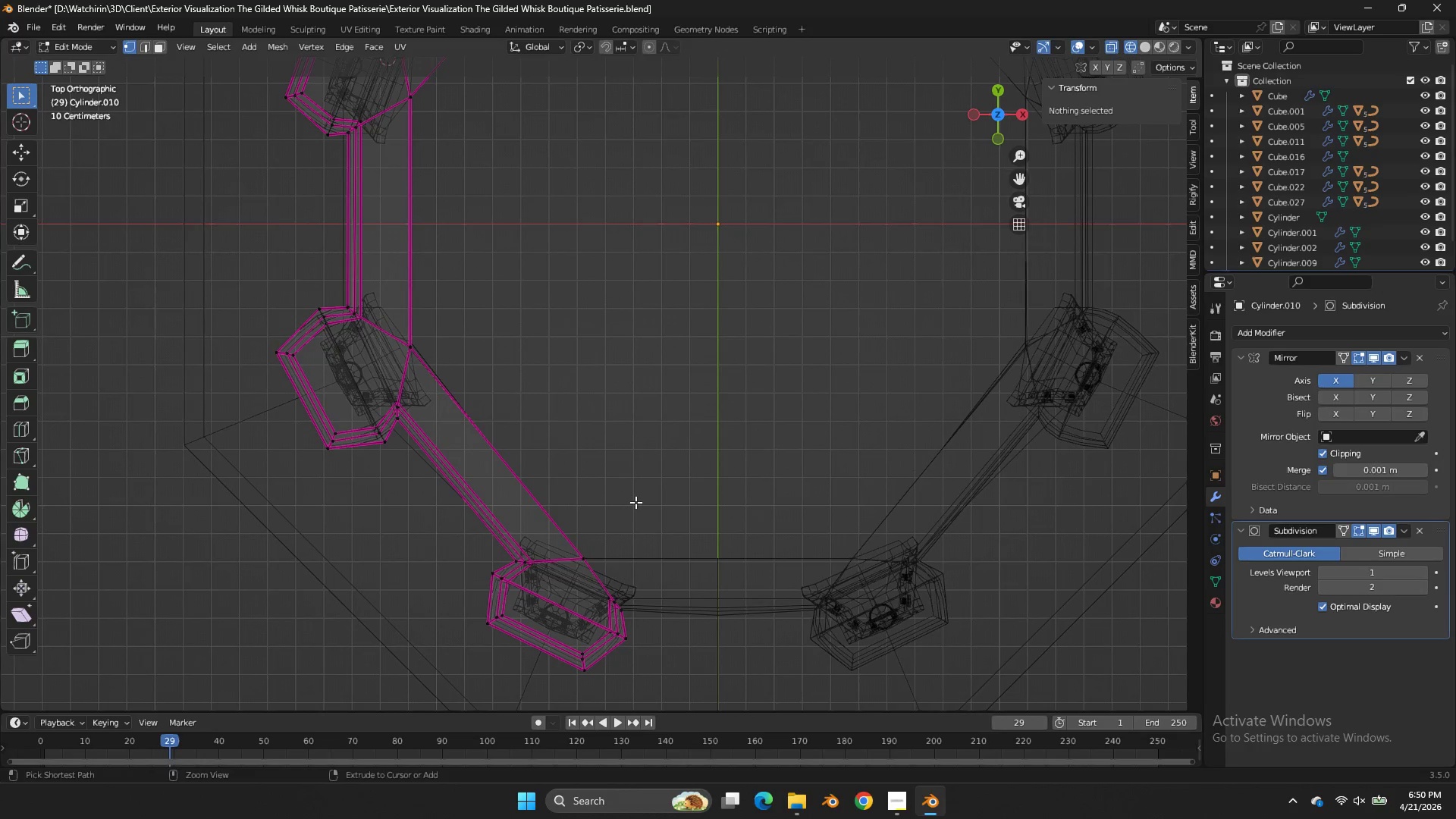 
key(Control+Z)
 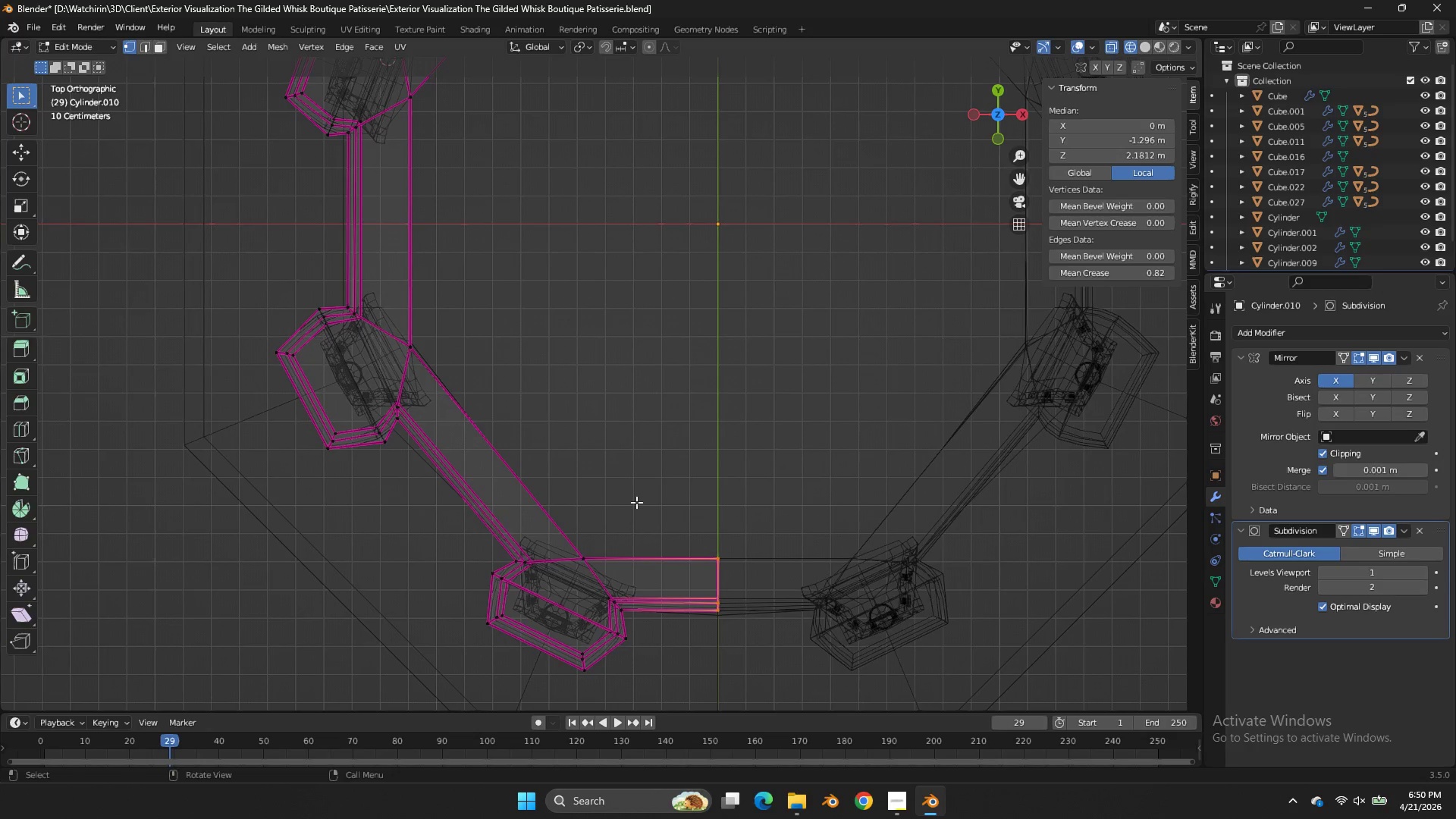 
key(Tab)
 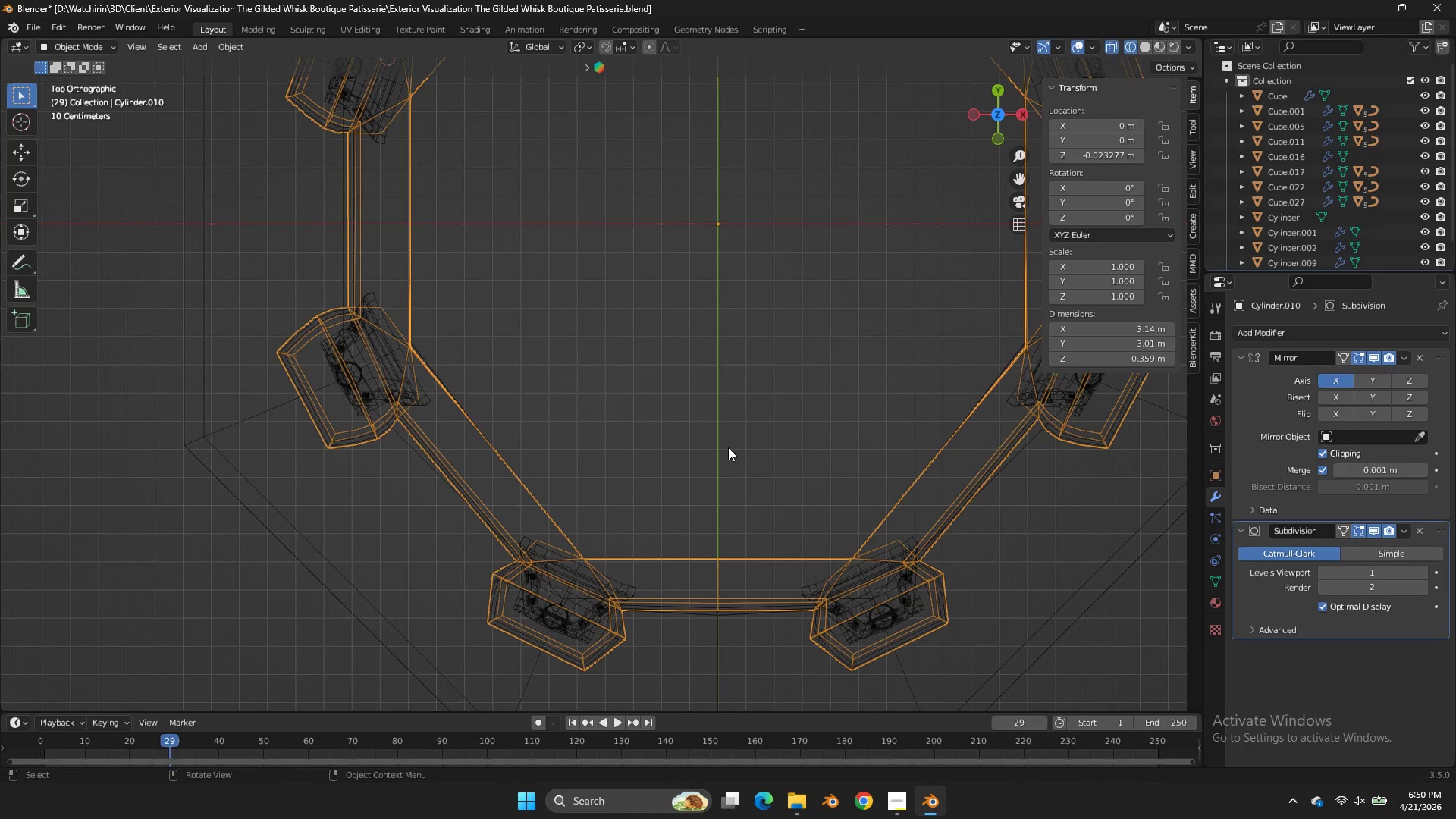 
left_click_drag(start_coordinate=[995, 112], to_coordinate=[65, 643])
 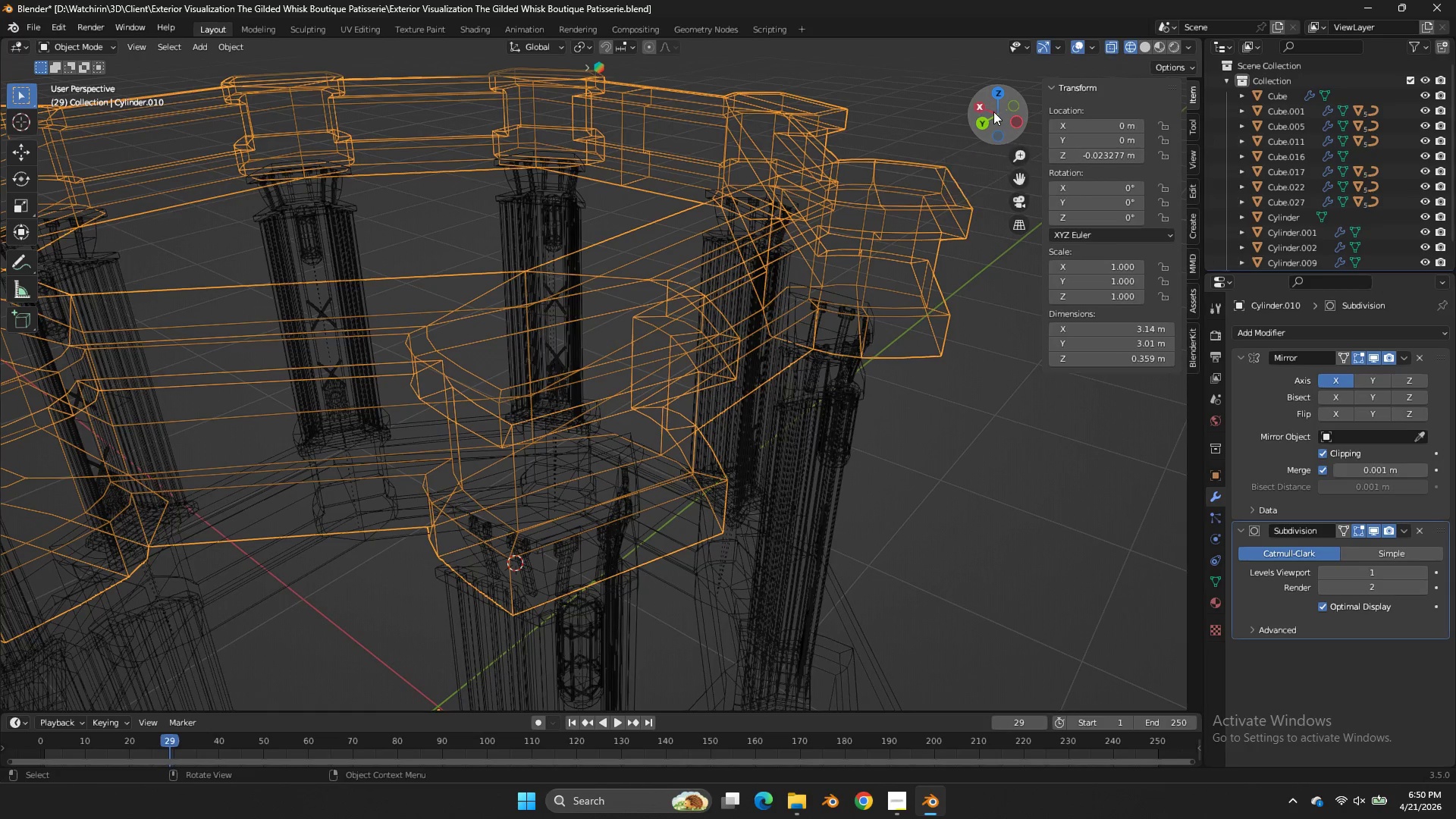 
left_click_drag(start_coordinate=[994, 113], to_coordinate=[984, 118])
 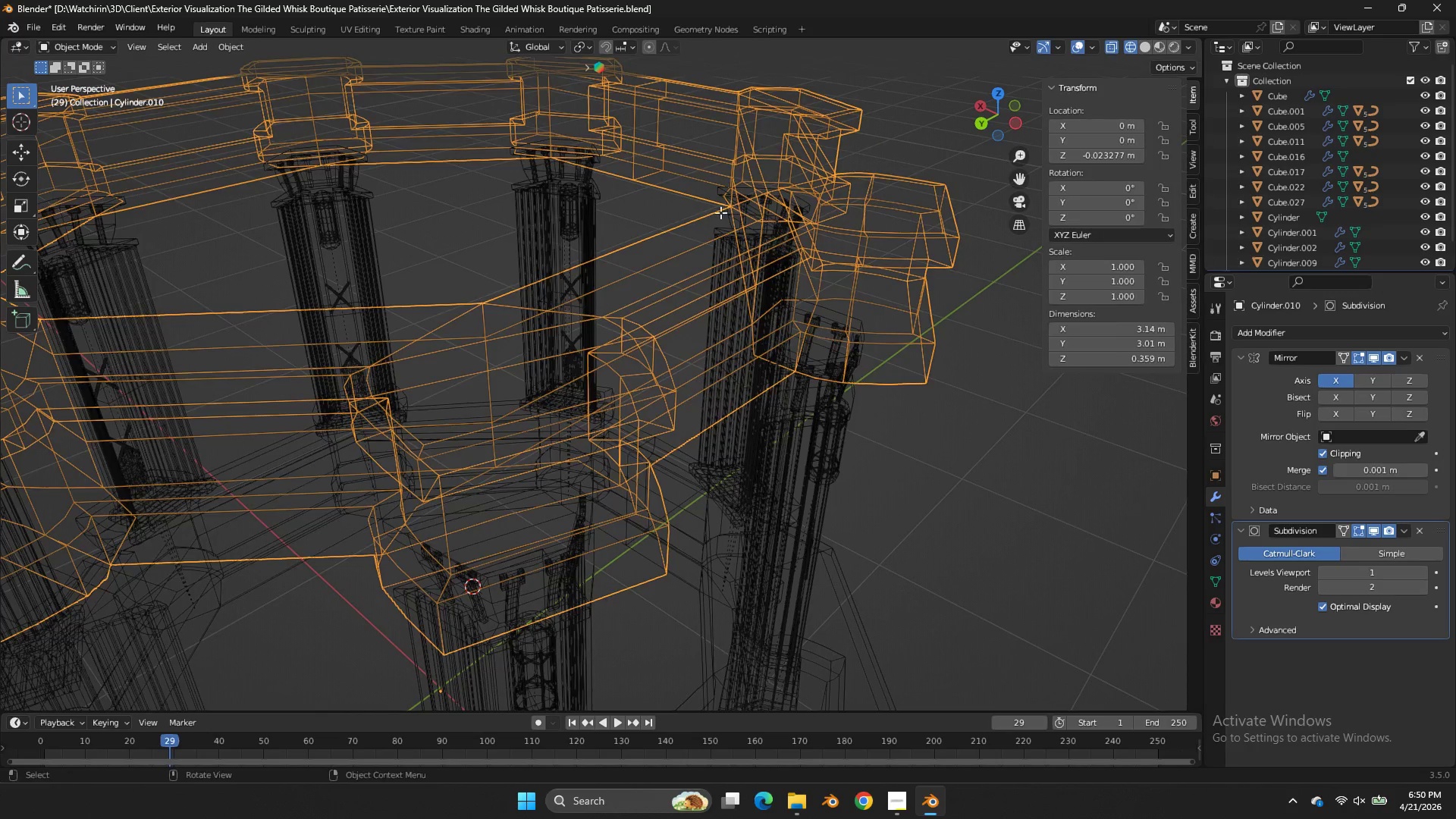 
key(Tab)
 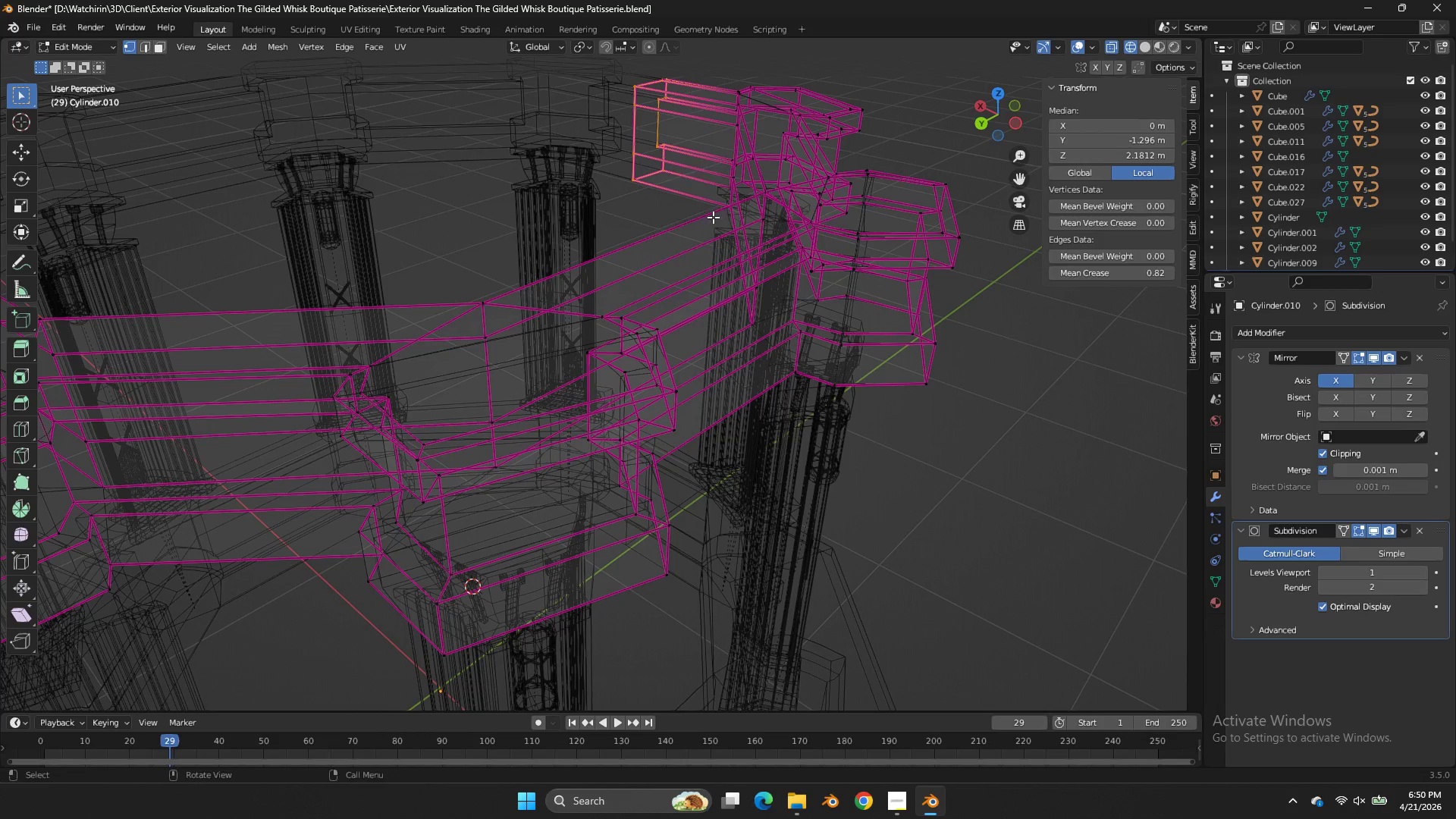 
key(Z)
 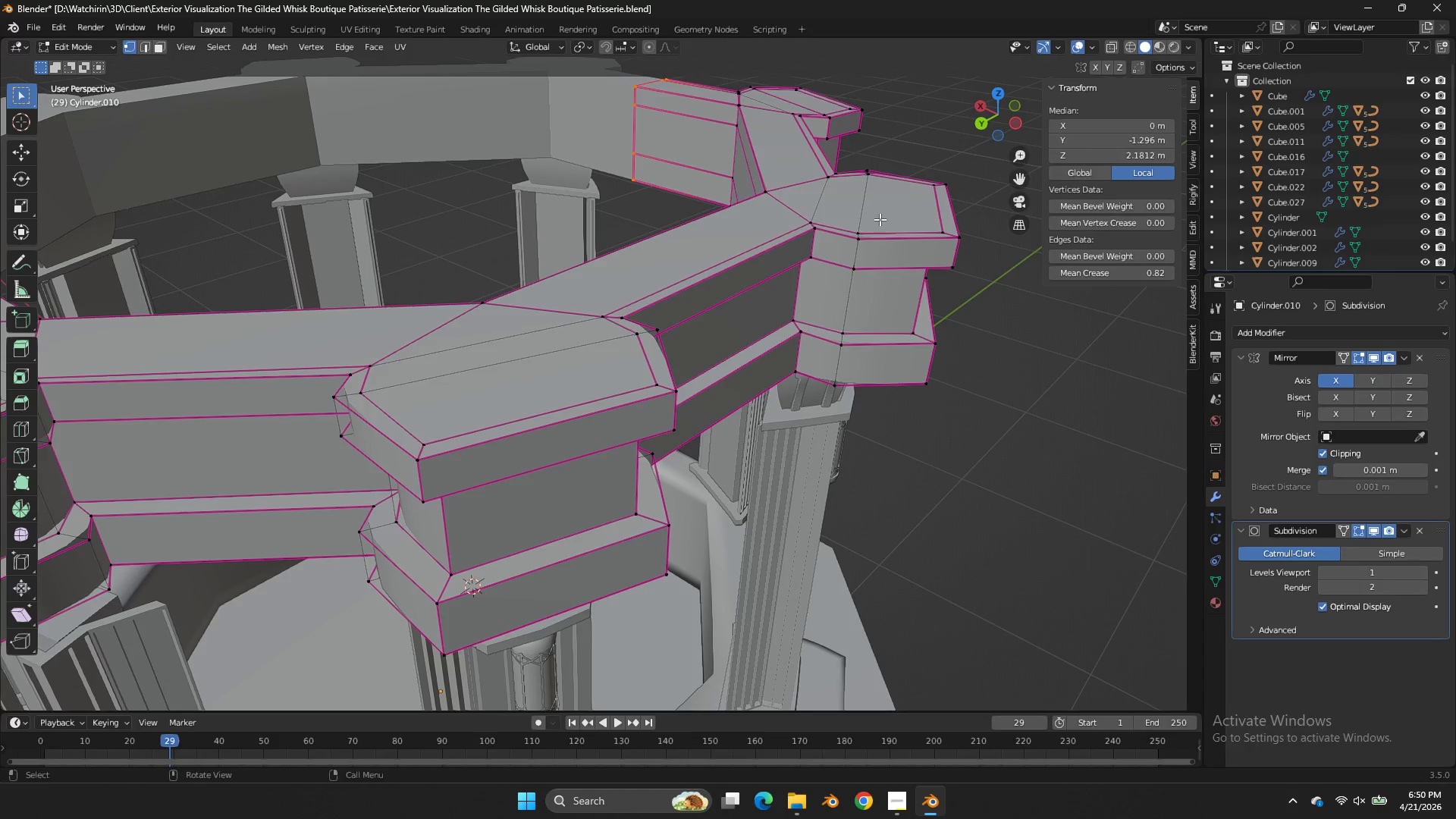 
key(Tab)
 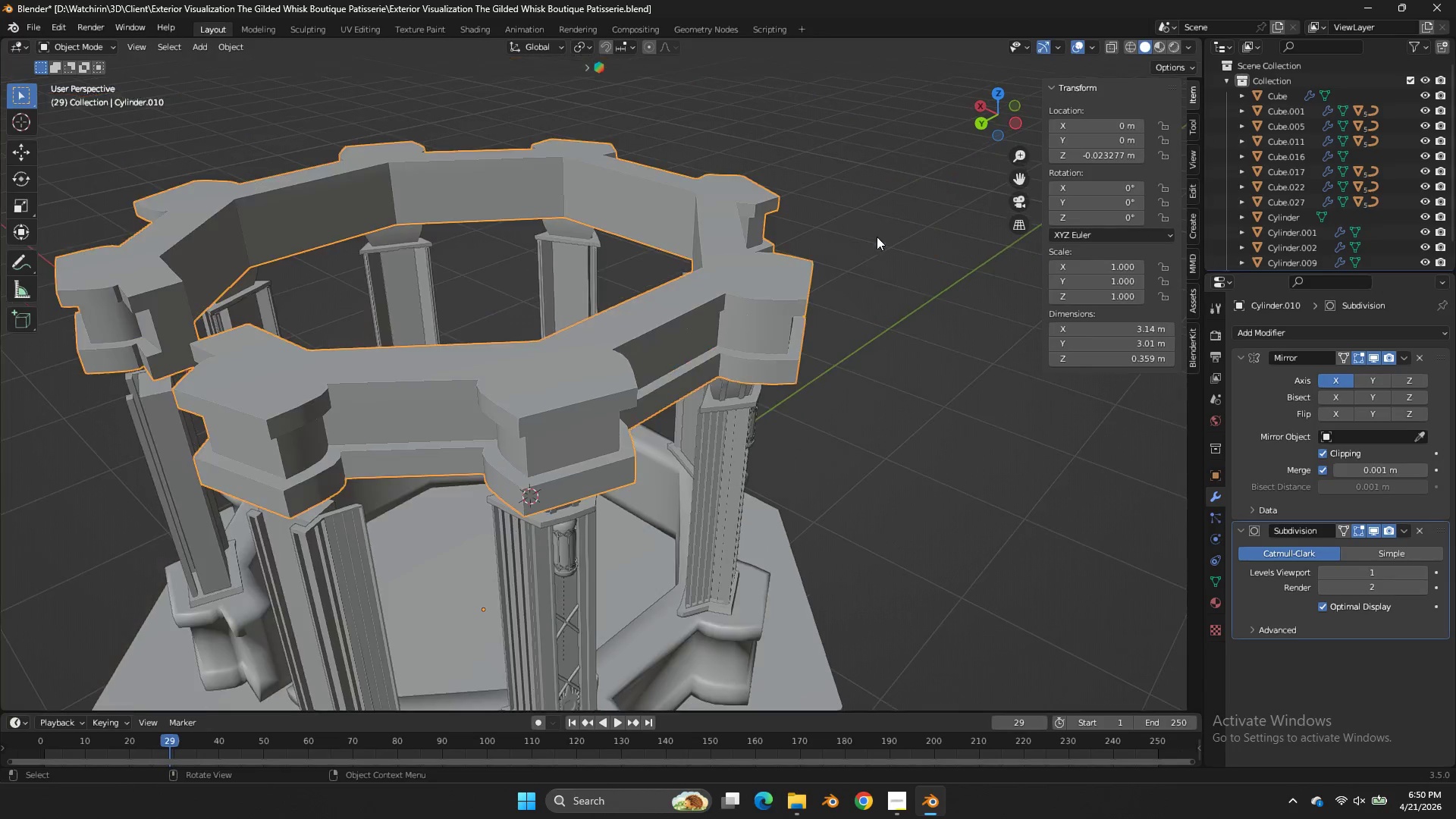 
key(Tab)
 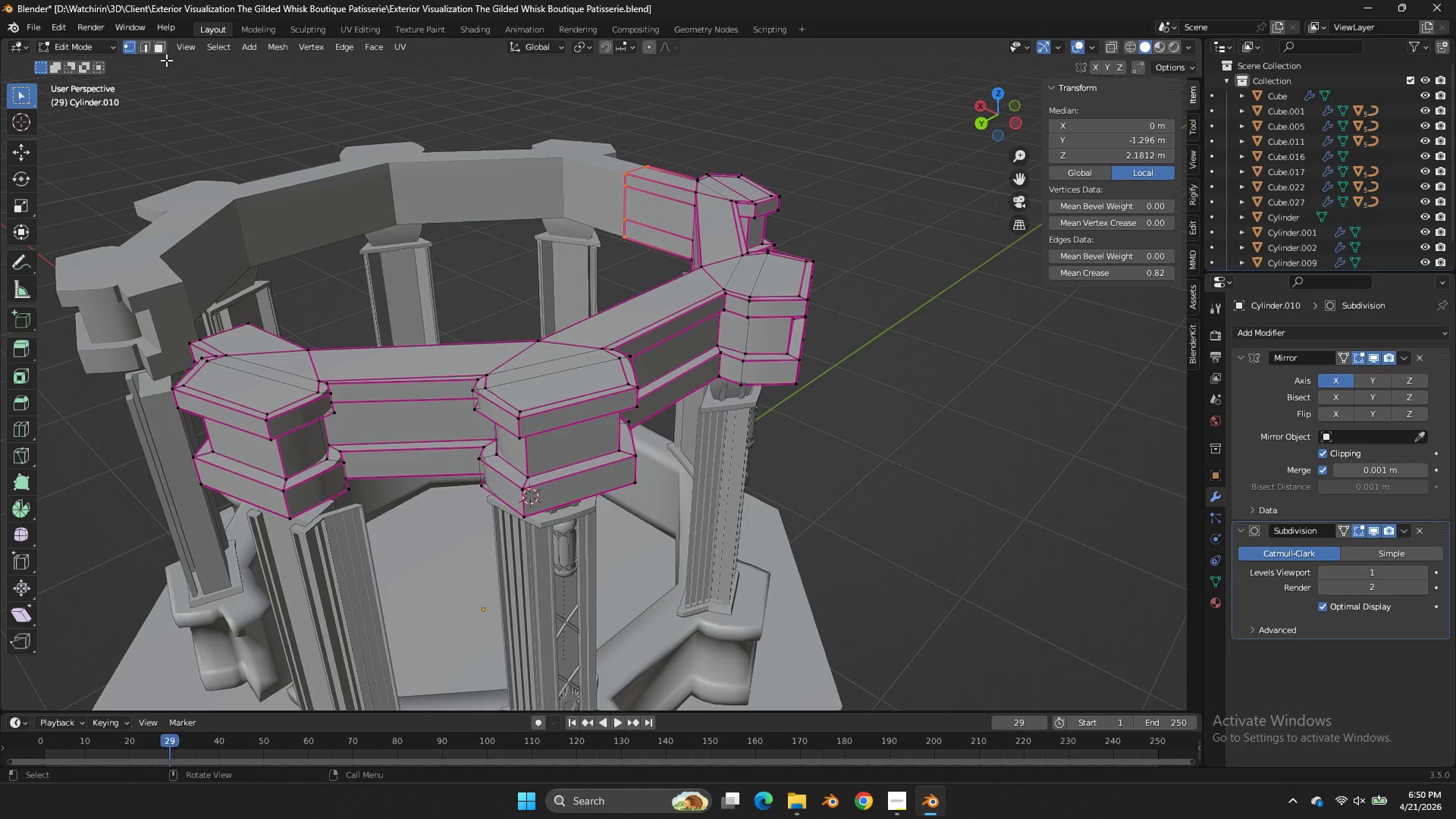 
scroll: coordinate [877, 237], scroll_direction: down, amount: 2.0
 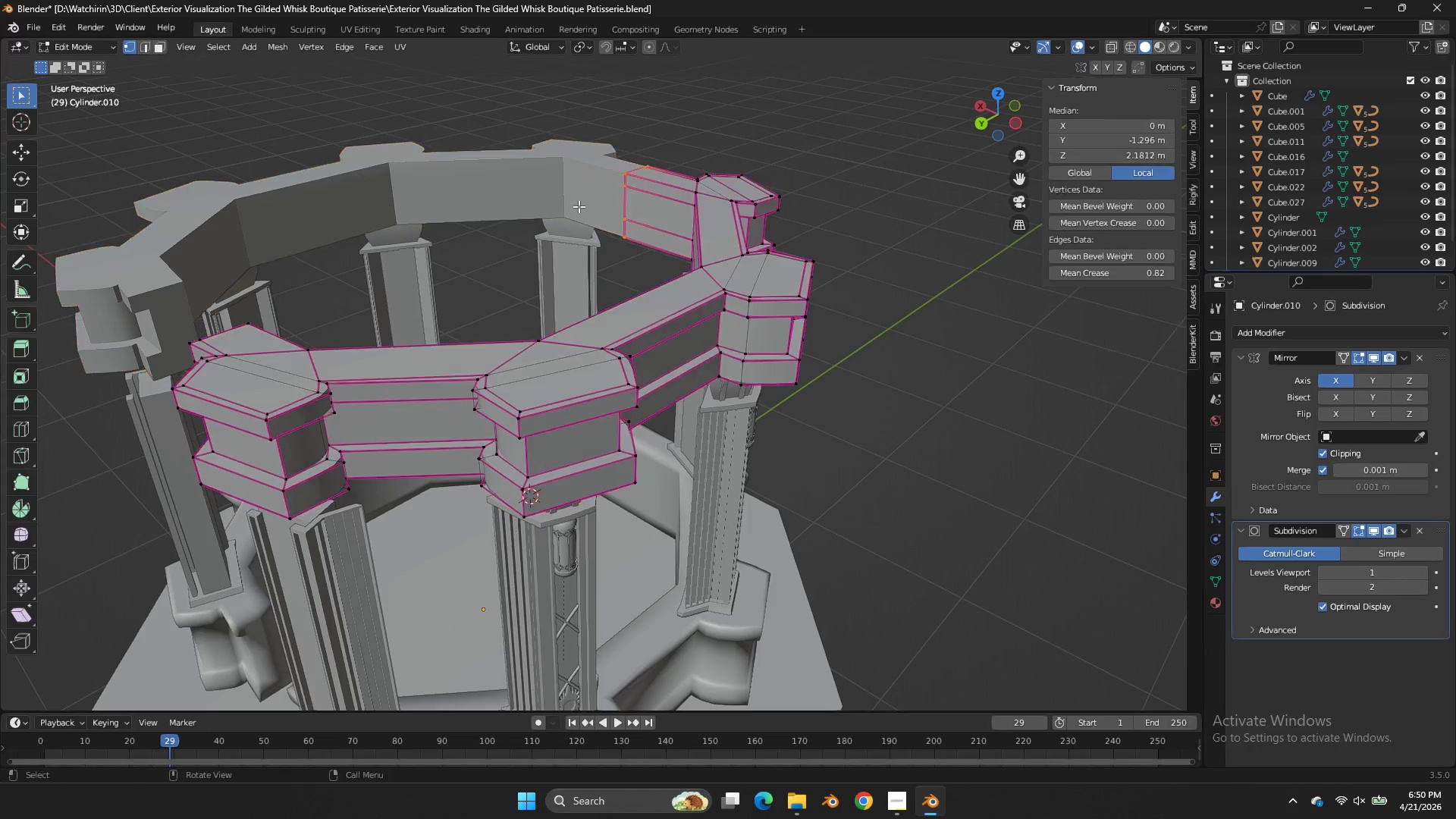 
left_click([163, 48])
 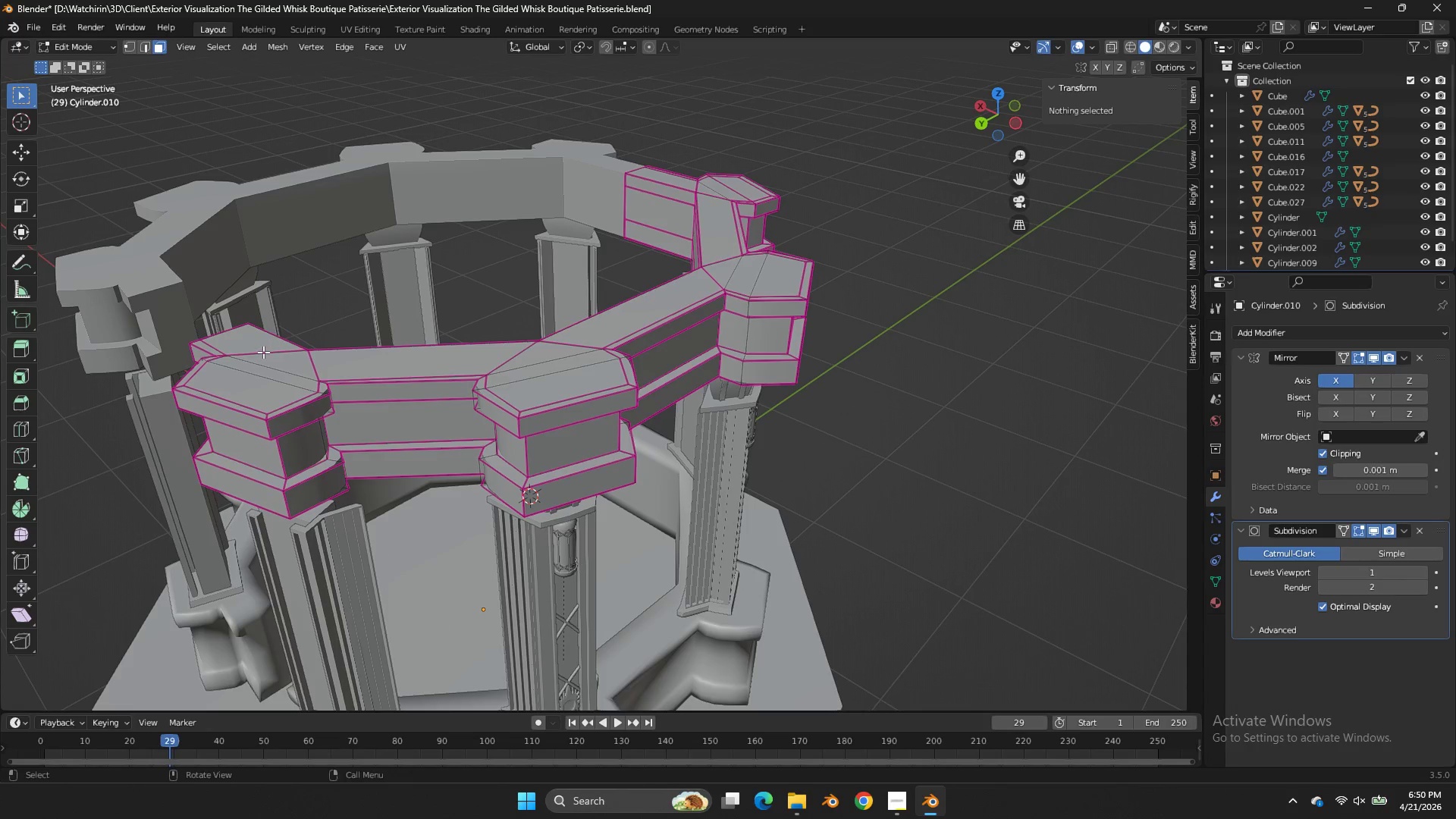 
left_click([263, 352])
 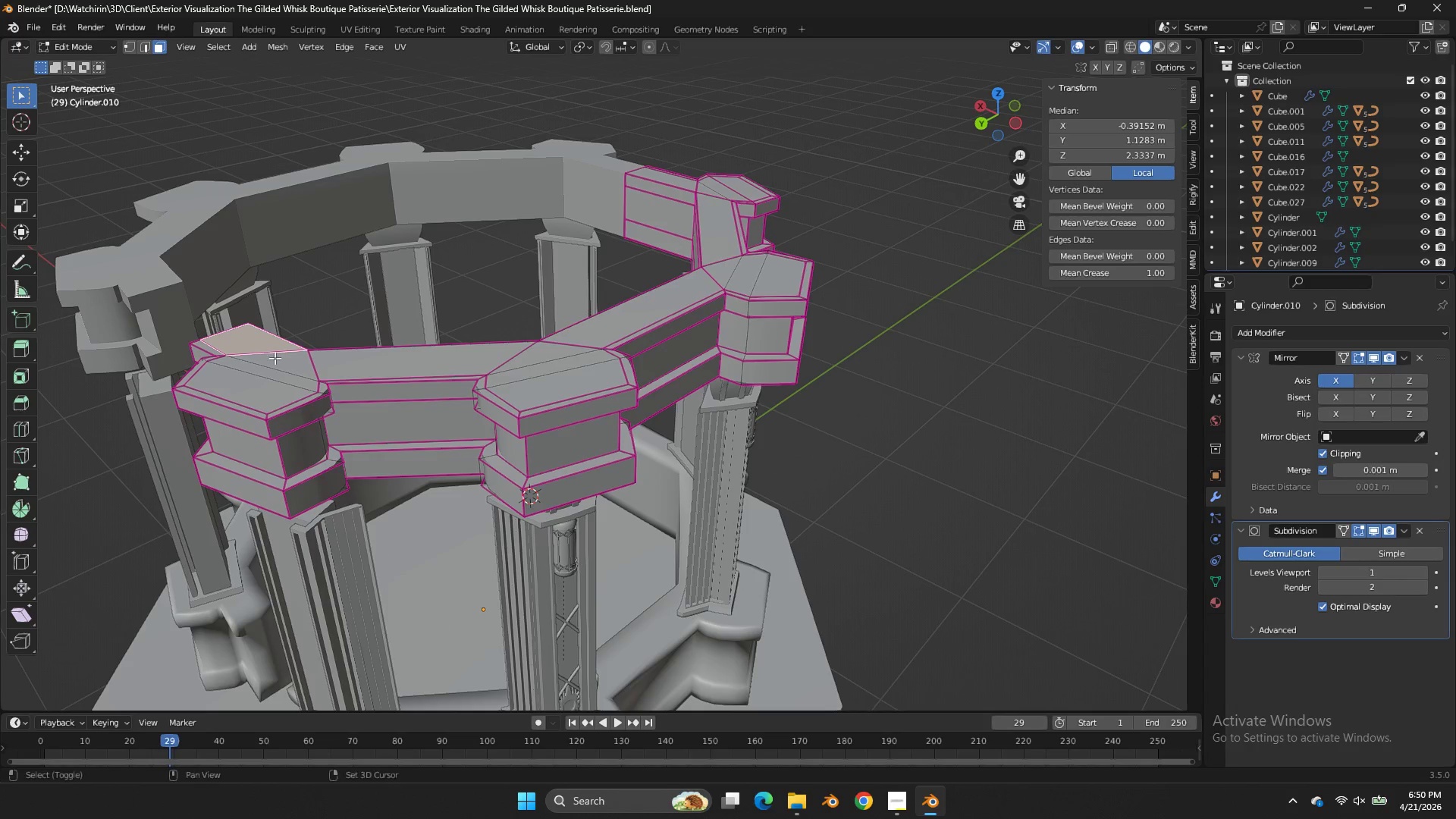 
hold_key(key=ShiftLeft, duration=3.52)
double_click([281, 359])
 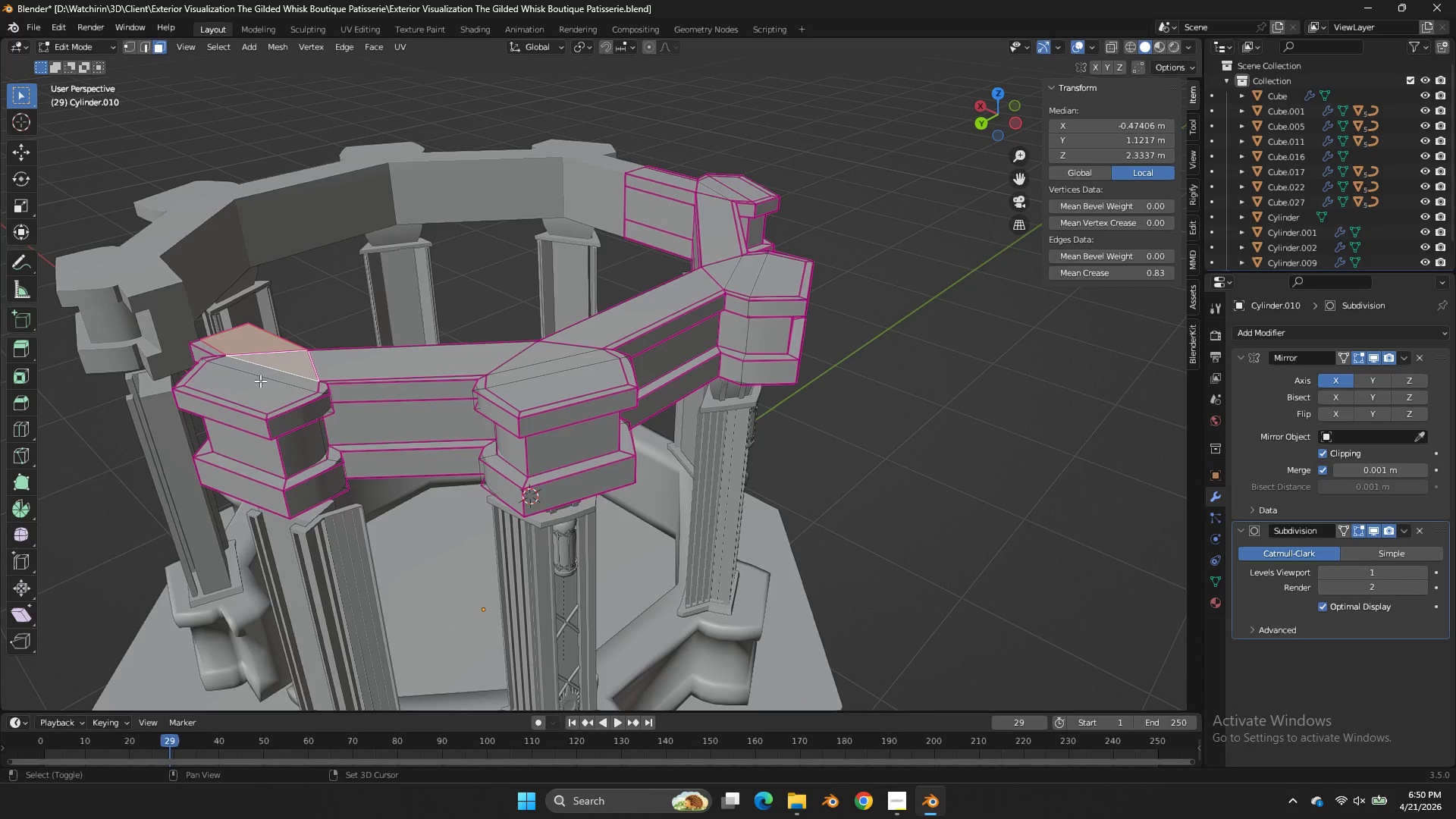 
triple_click([260, 381])
 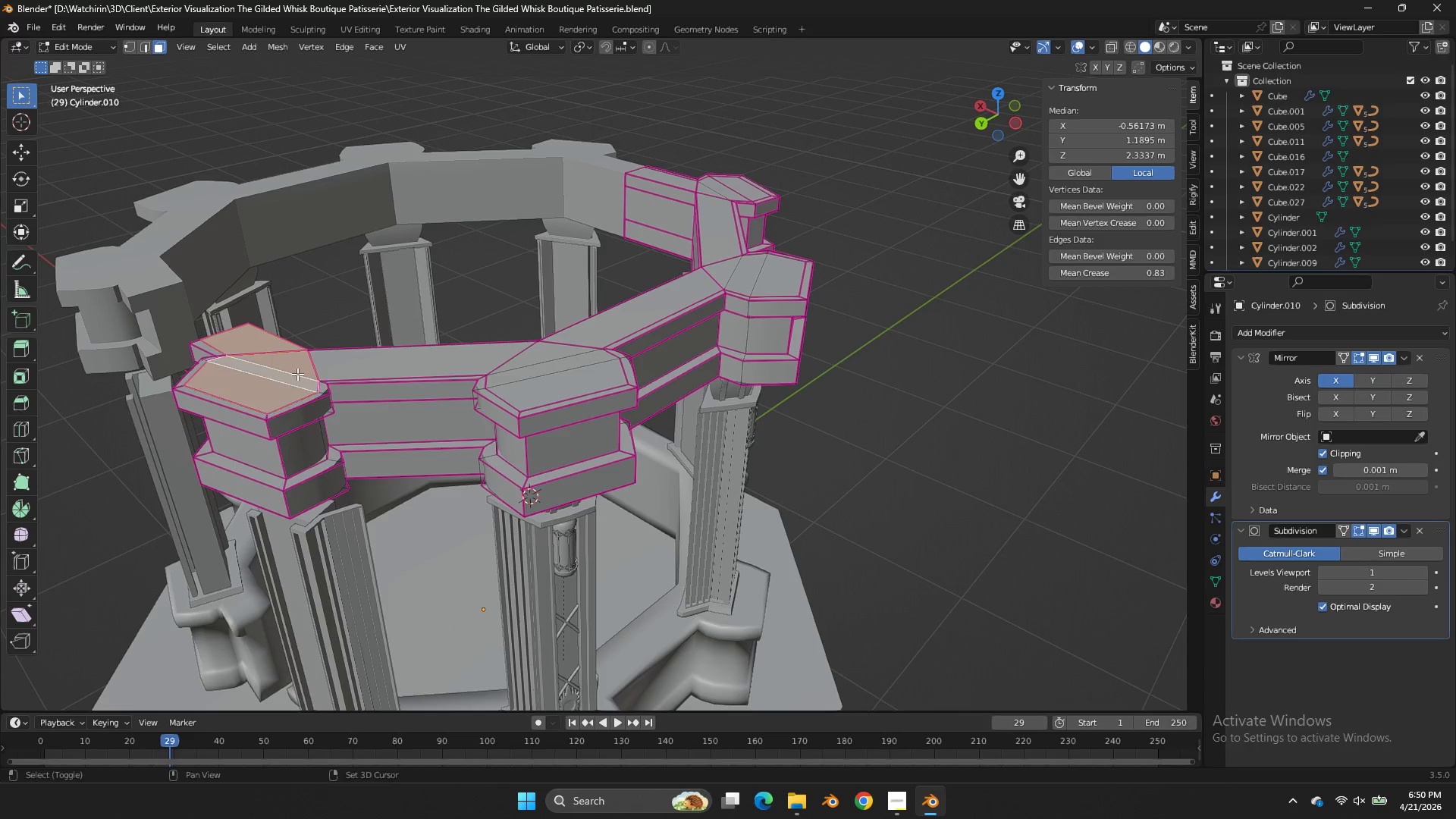 
double_click([337, 358])
 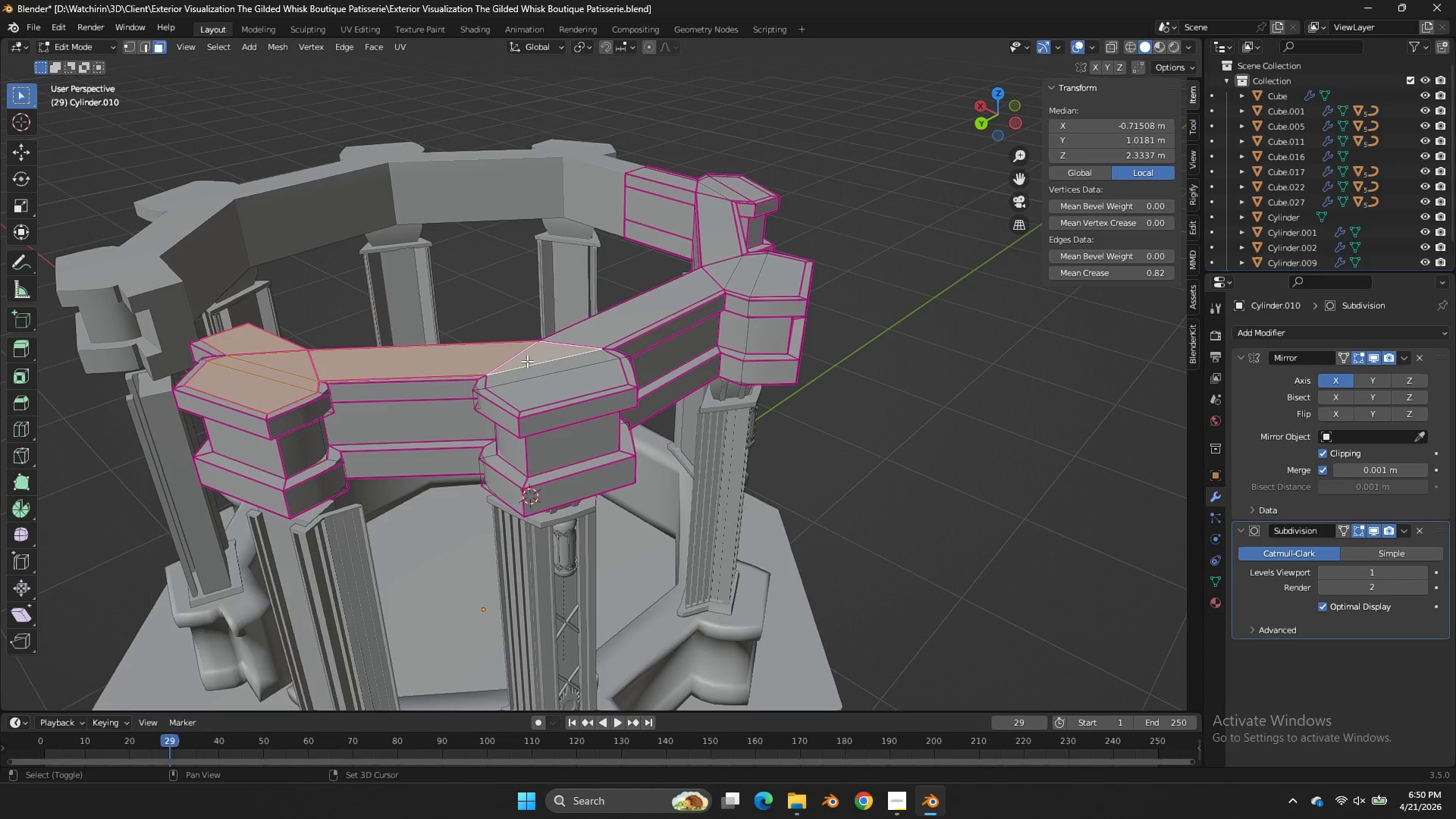 
triple_click([541, 380])
 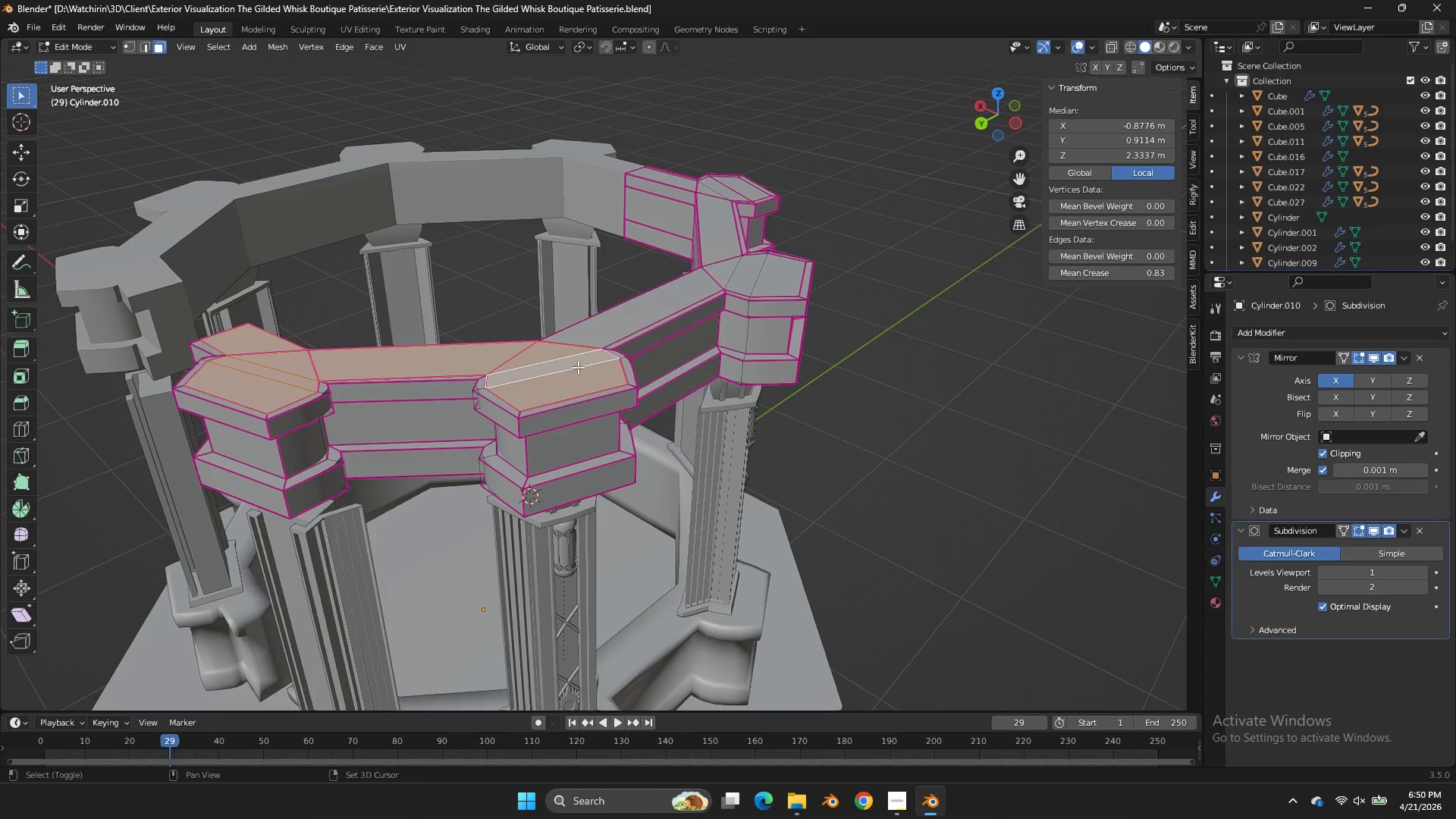 
scroll: coordinate [590, 357], scroll_direction: up, amount: 1.0
 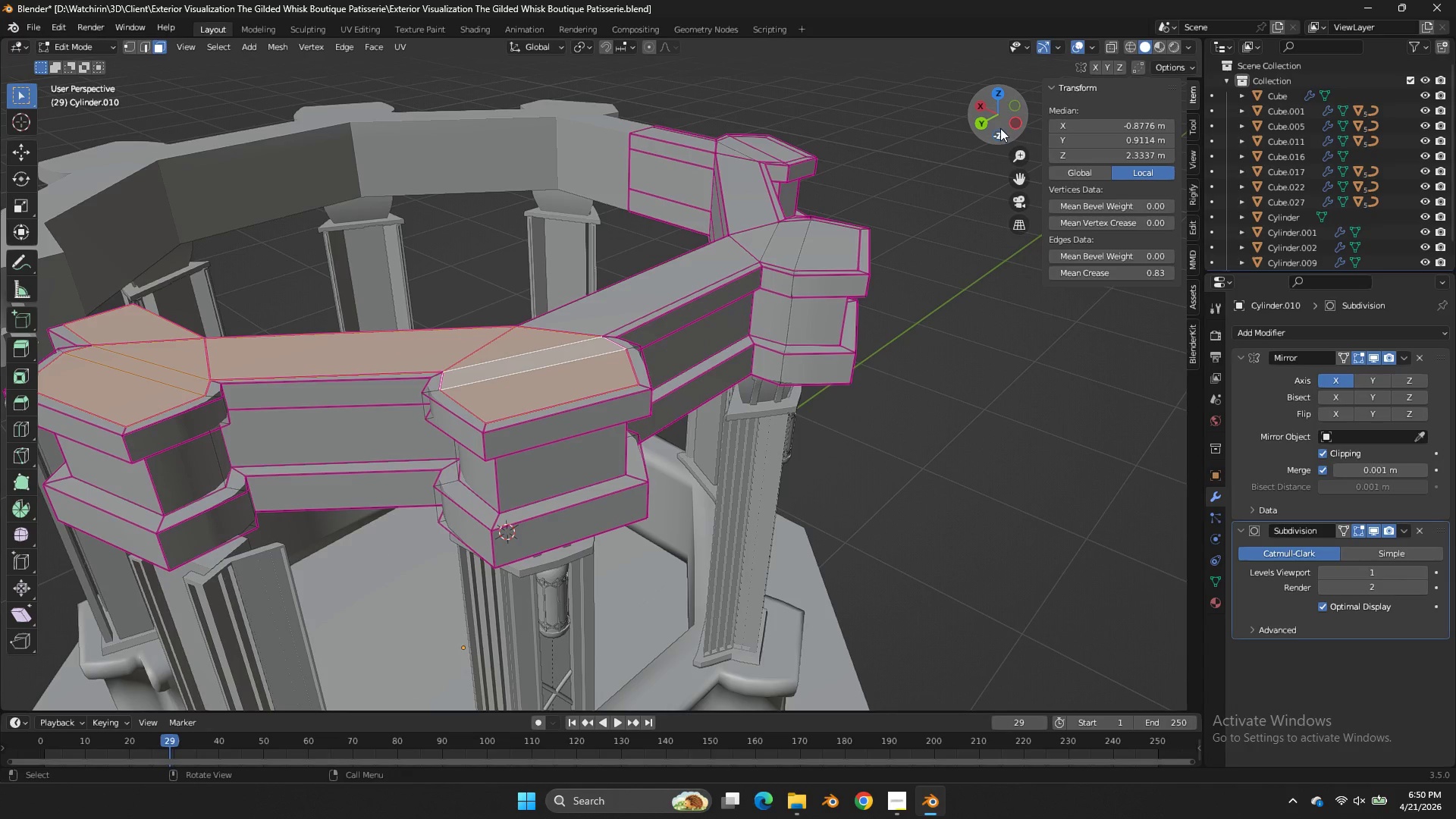 
left_click_drag(start_coordinate=[1004, 123], to_coordinate=[968, 136])
 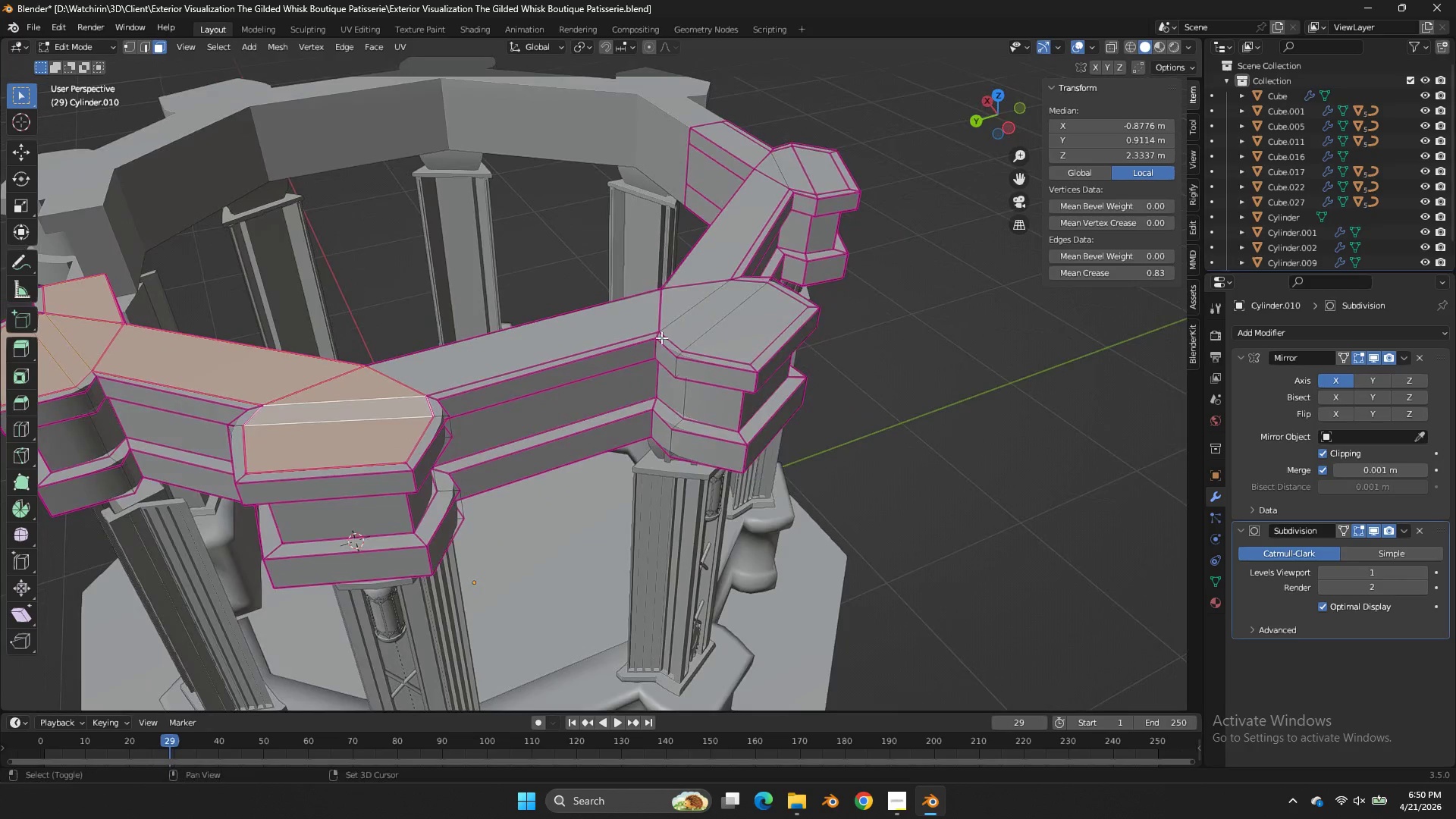 
hold_key(key=ShiftLeft, duration=4.17)
double_click([671, 312])
 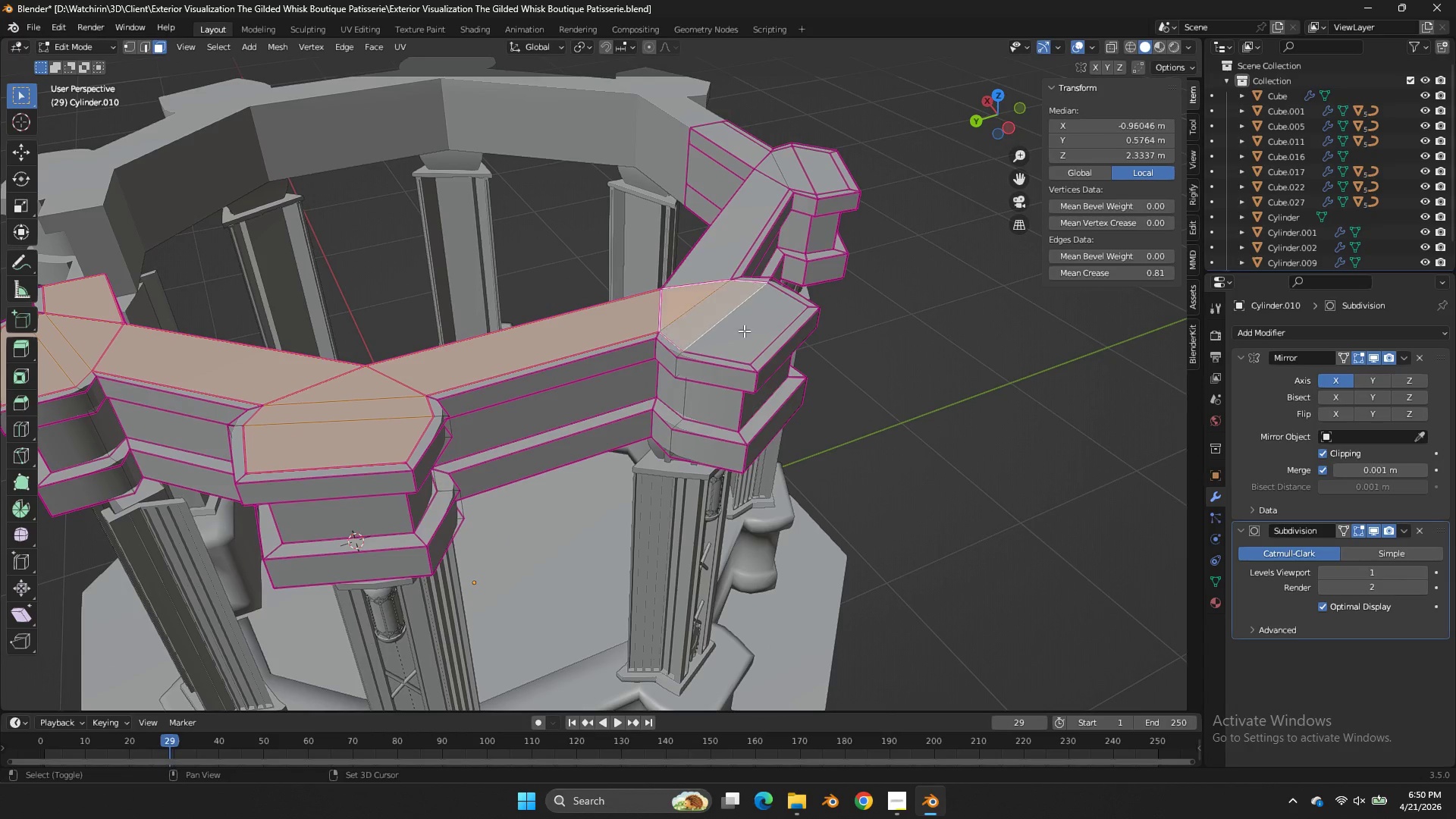 
triple_click([746, 331])
 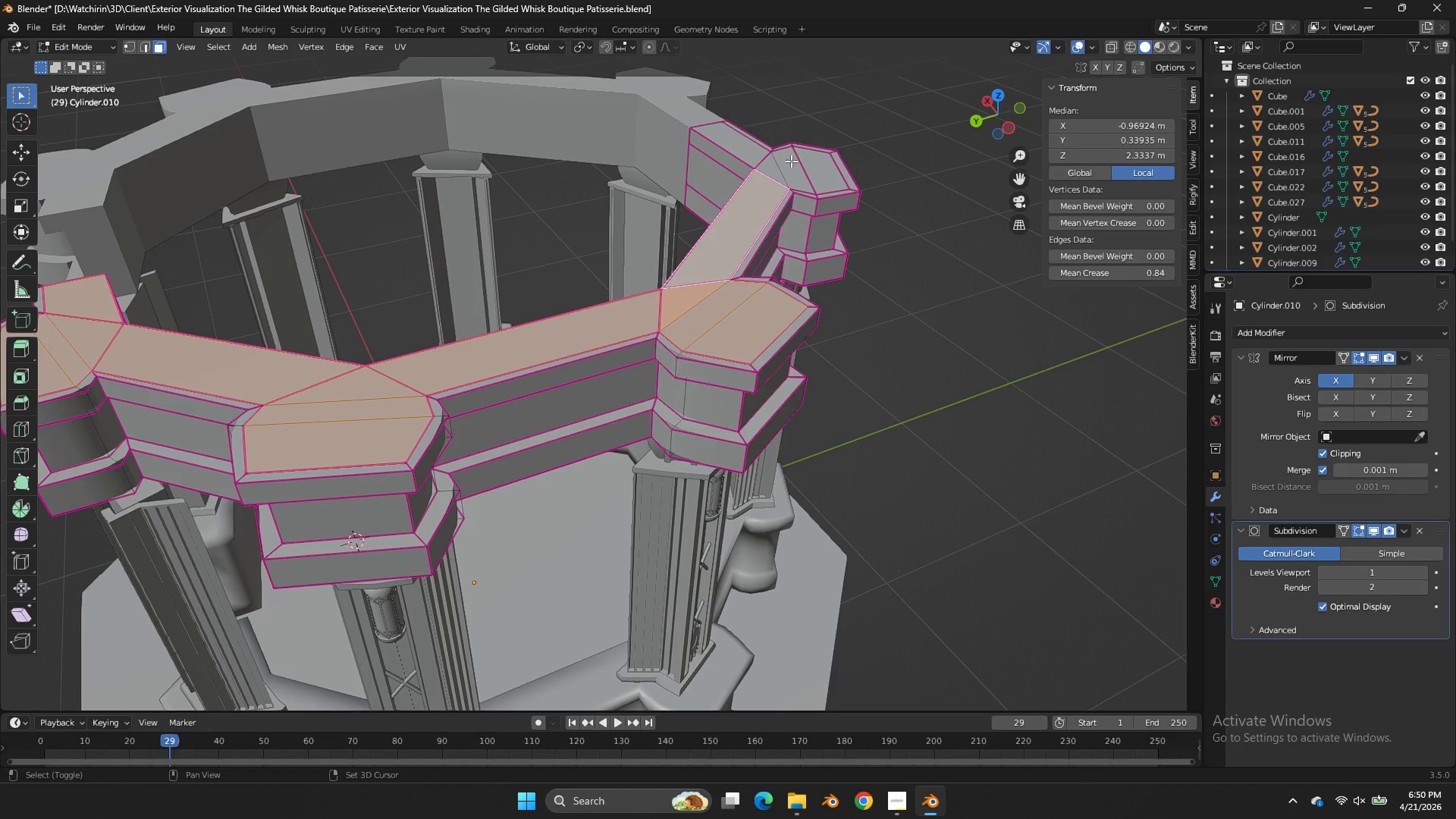 
triple_click([791, 159])
 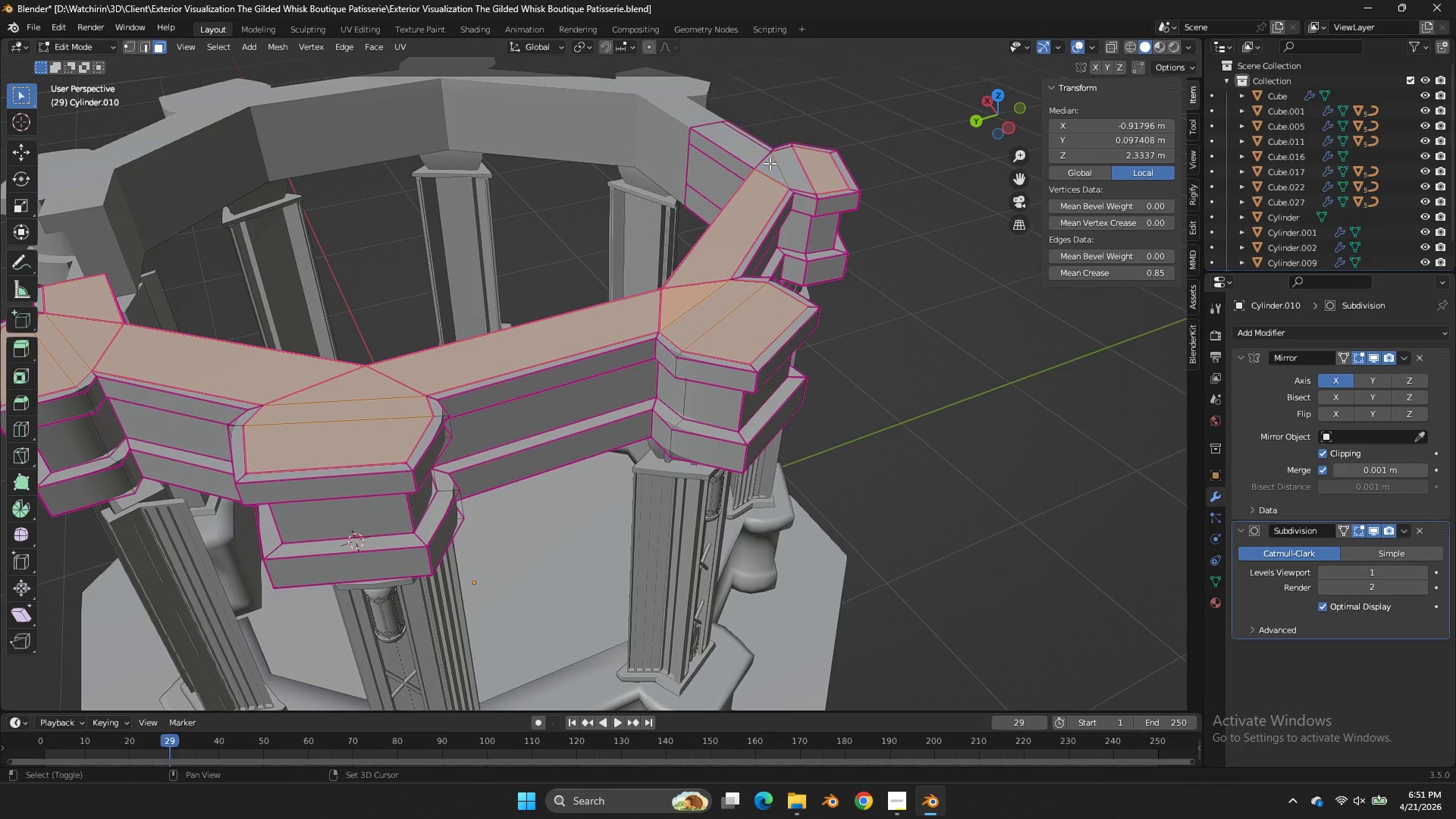 
triple_click([749, 149])
 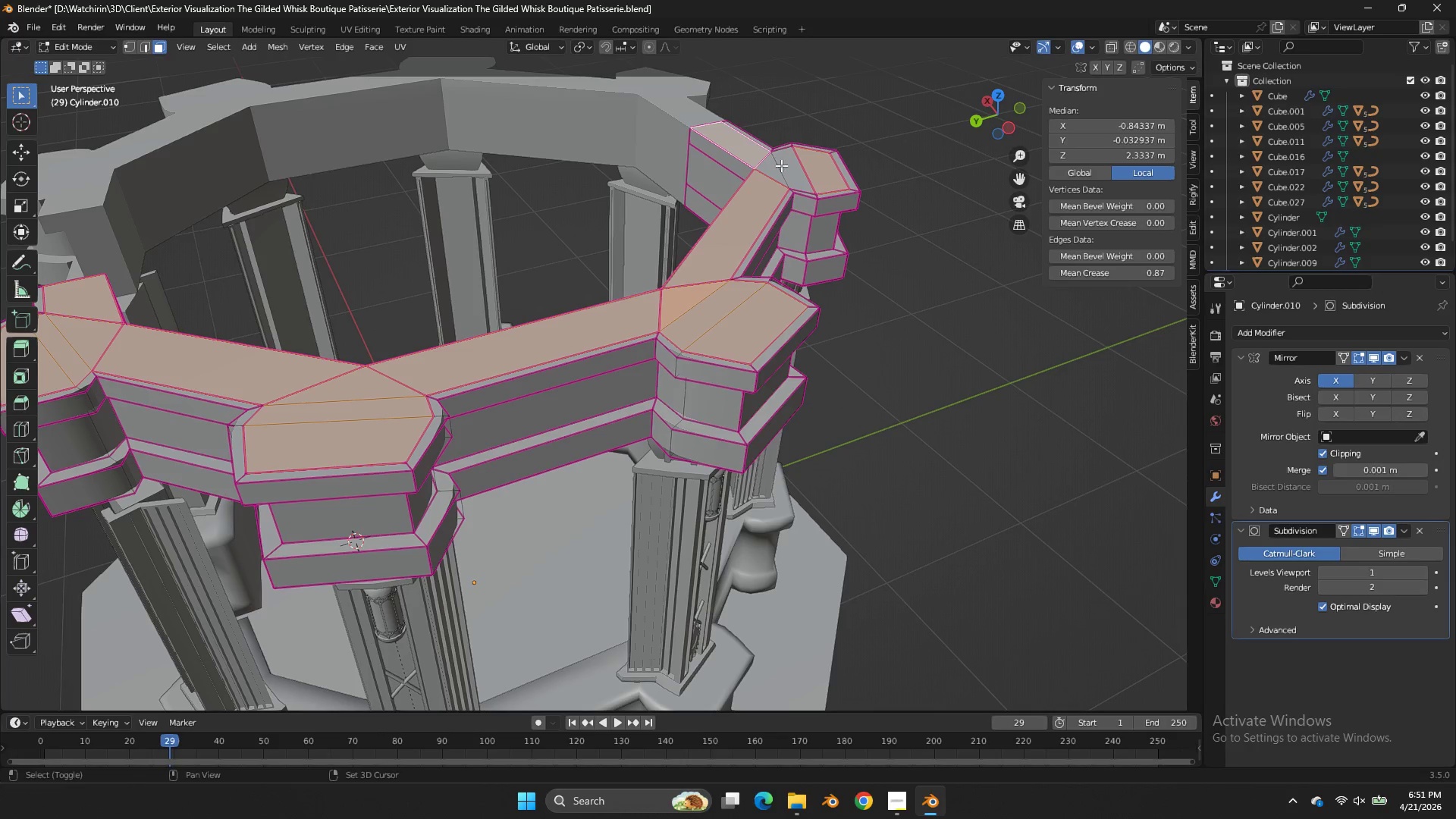 
triple_click([781, 165])
 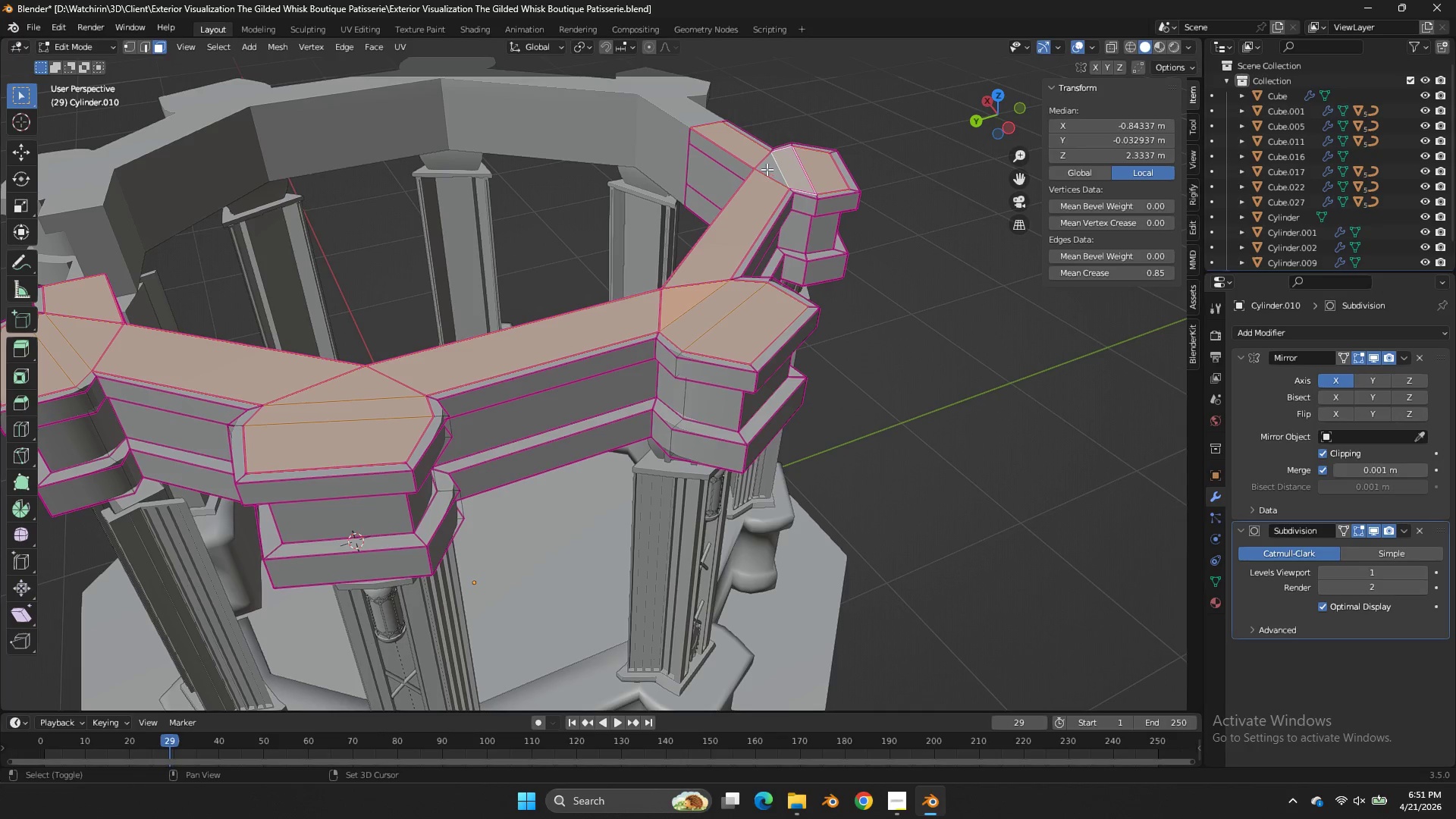 
triple_click([767, 169])
 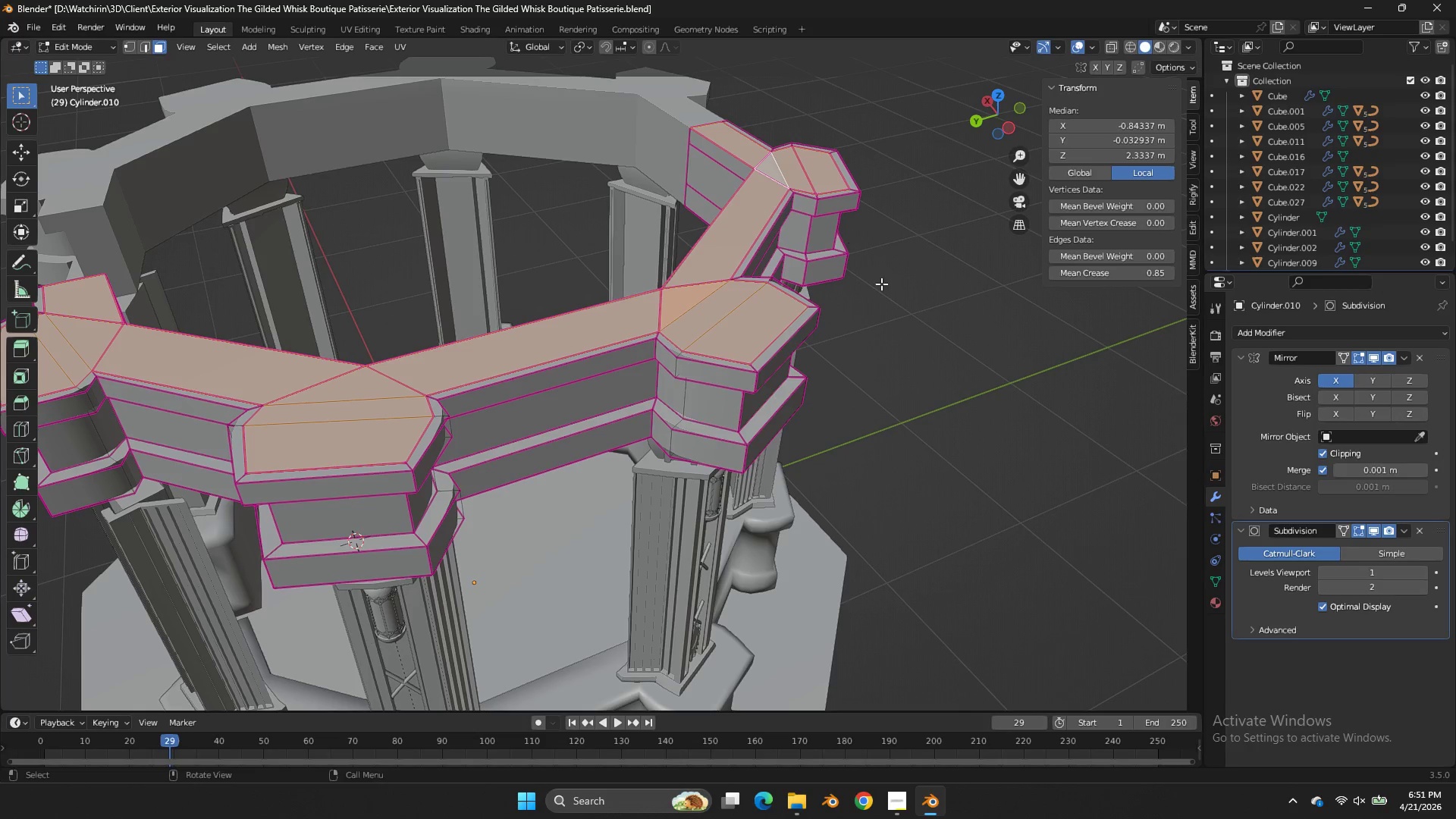 
type(ezz)
 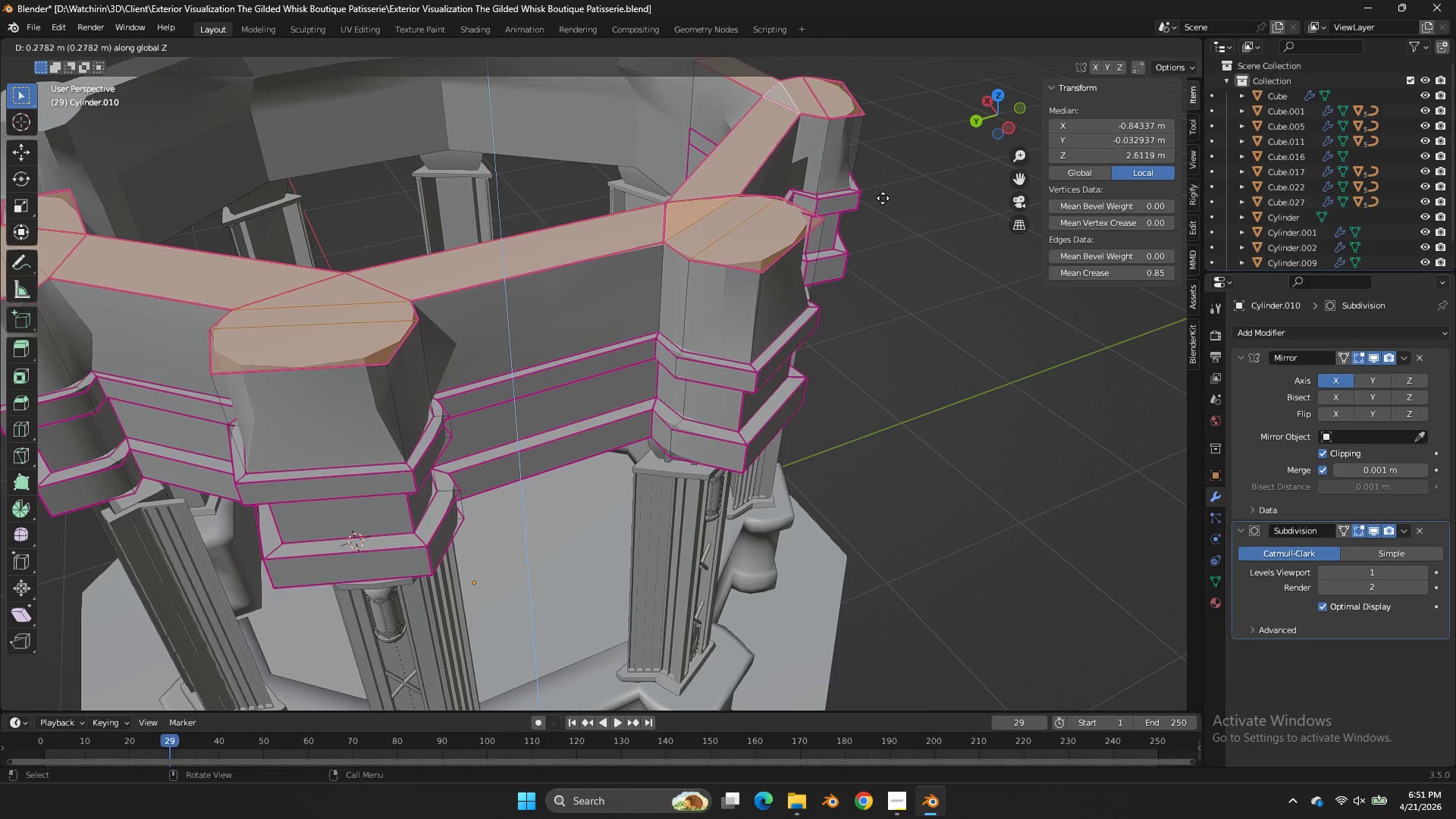 
left_click([883, 198])
 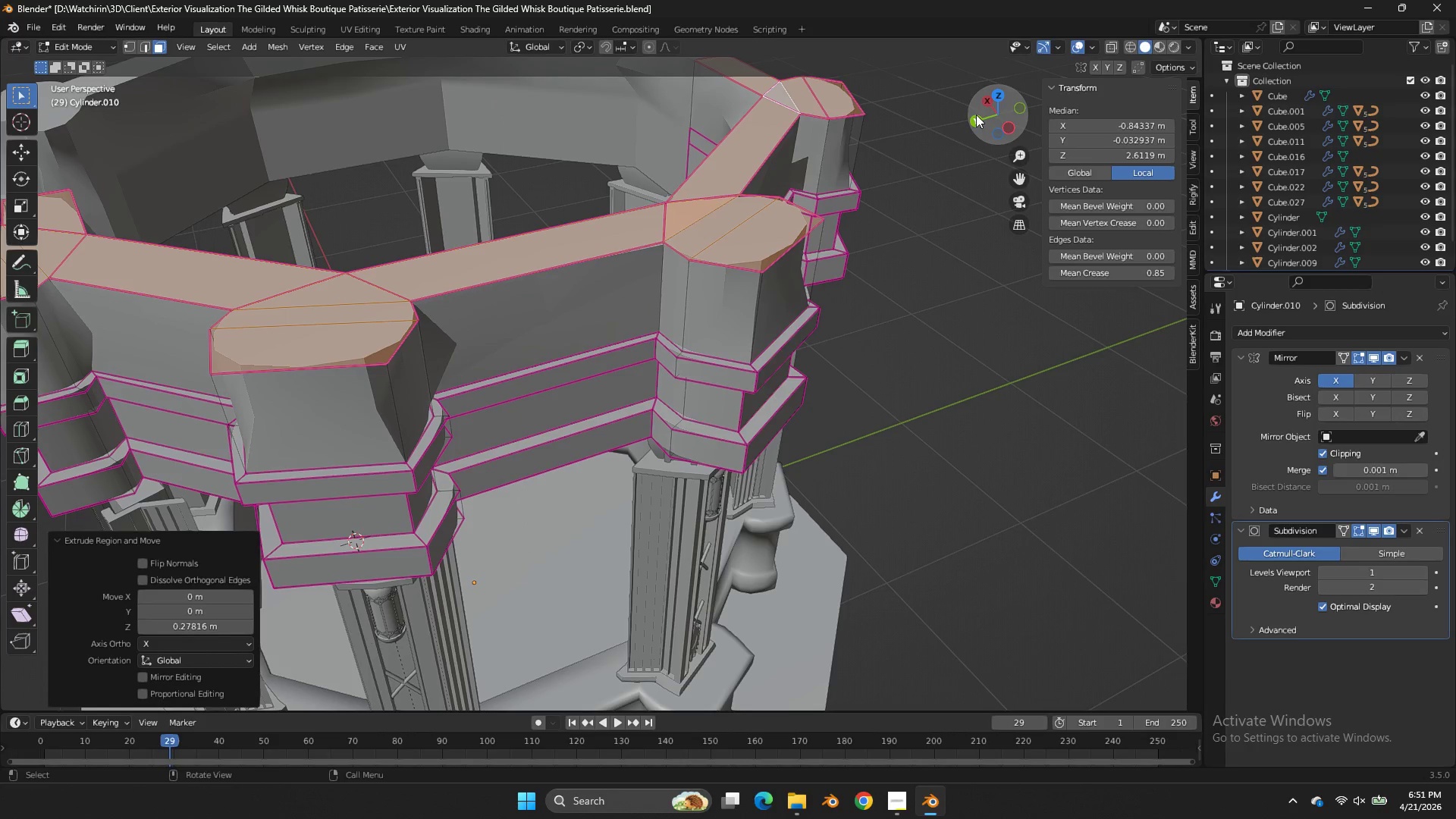 
left_click_drag(start_coordinate=[981, 112], to_coordinate=[720, 99])
 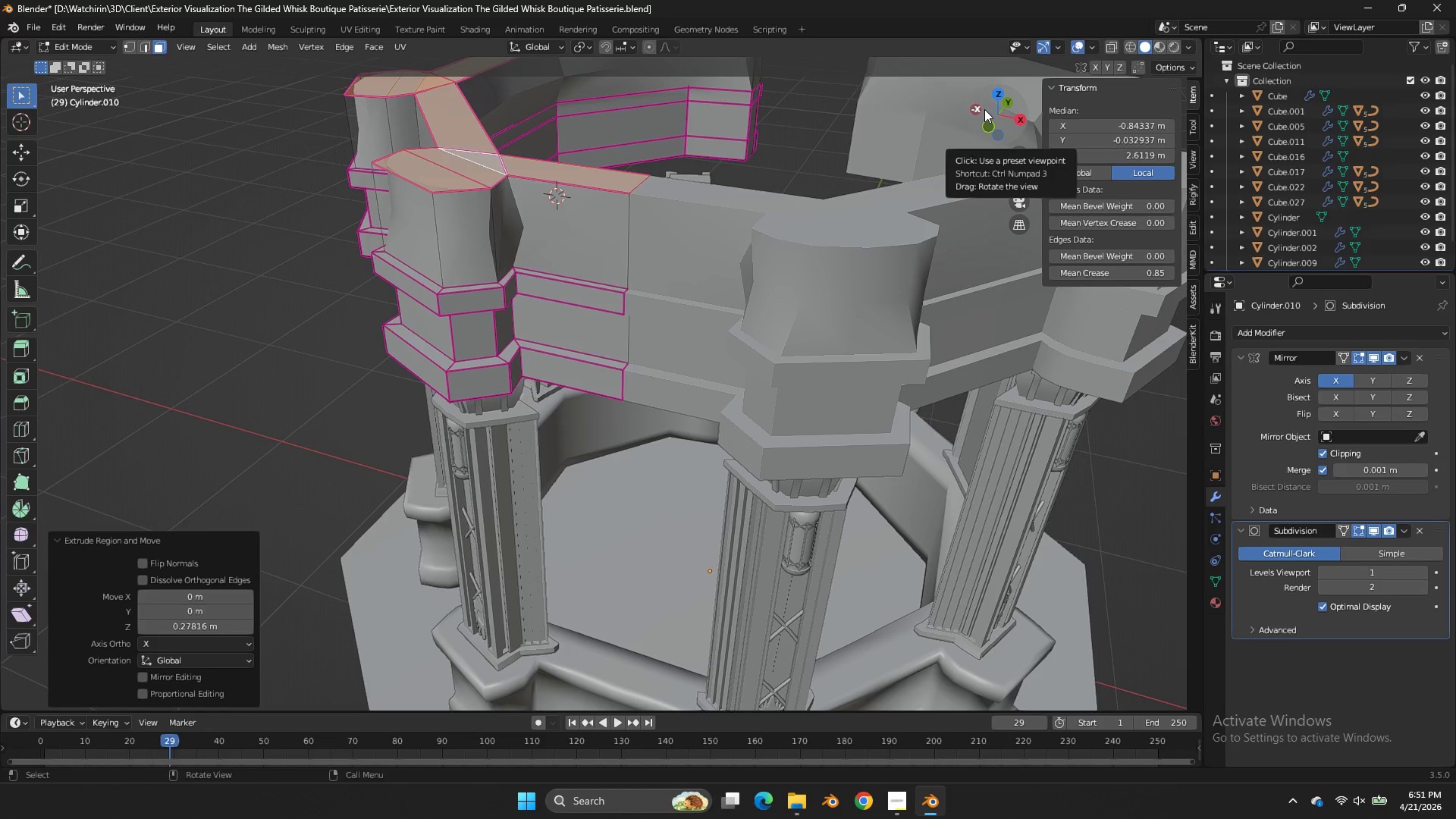 
wait(14.62)
 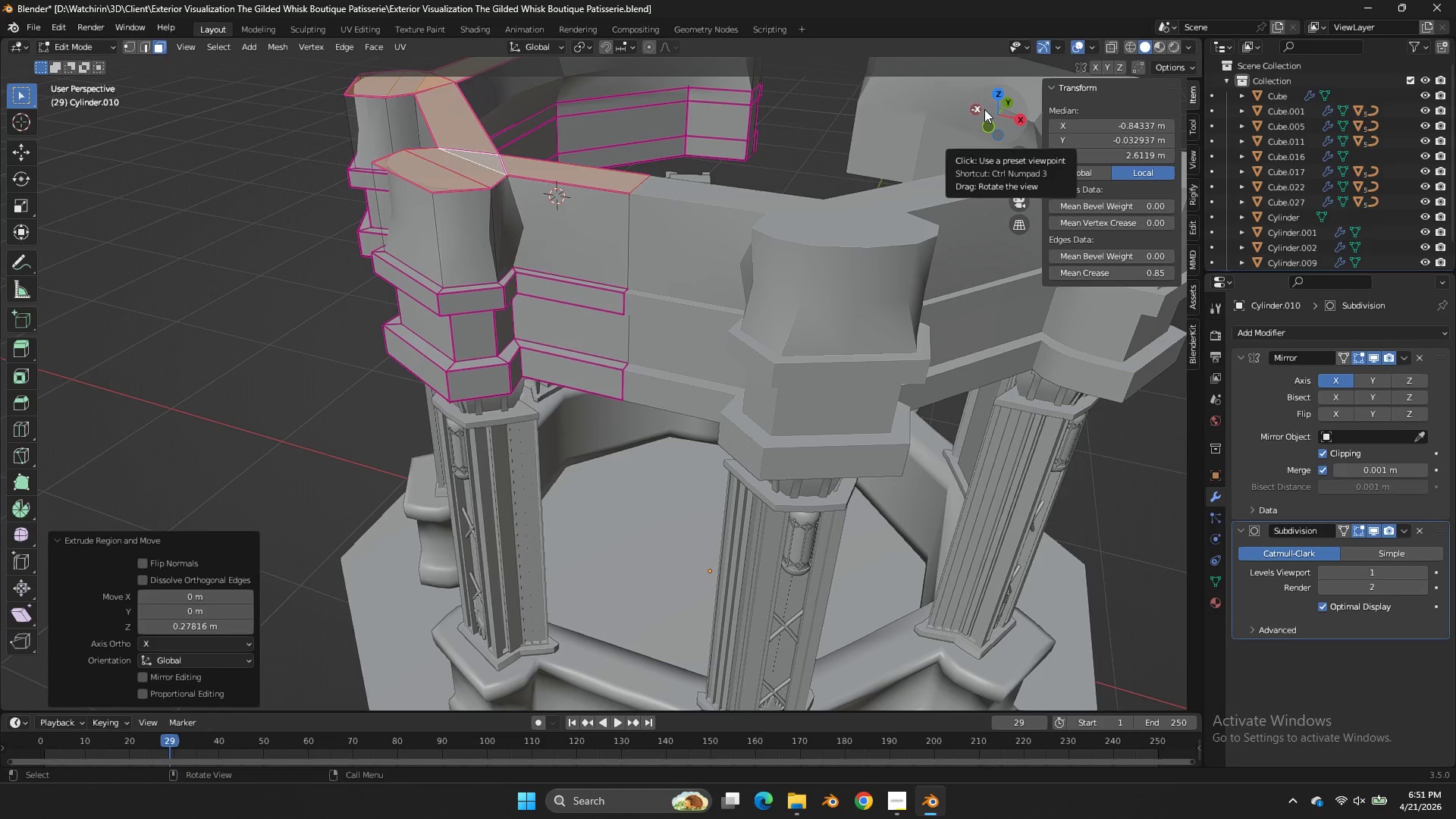 
left_click_drag(start_coordinate=[1036, 114], to_coordinate=[1068, 115])
 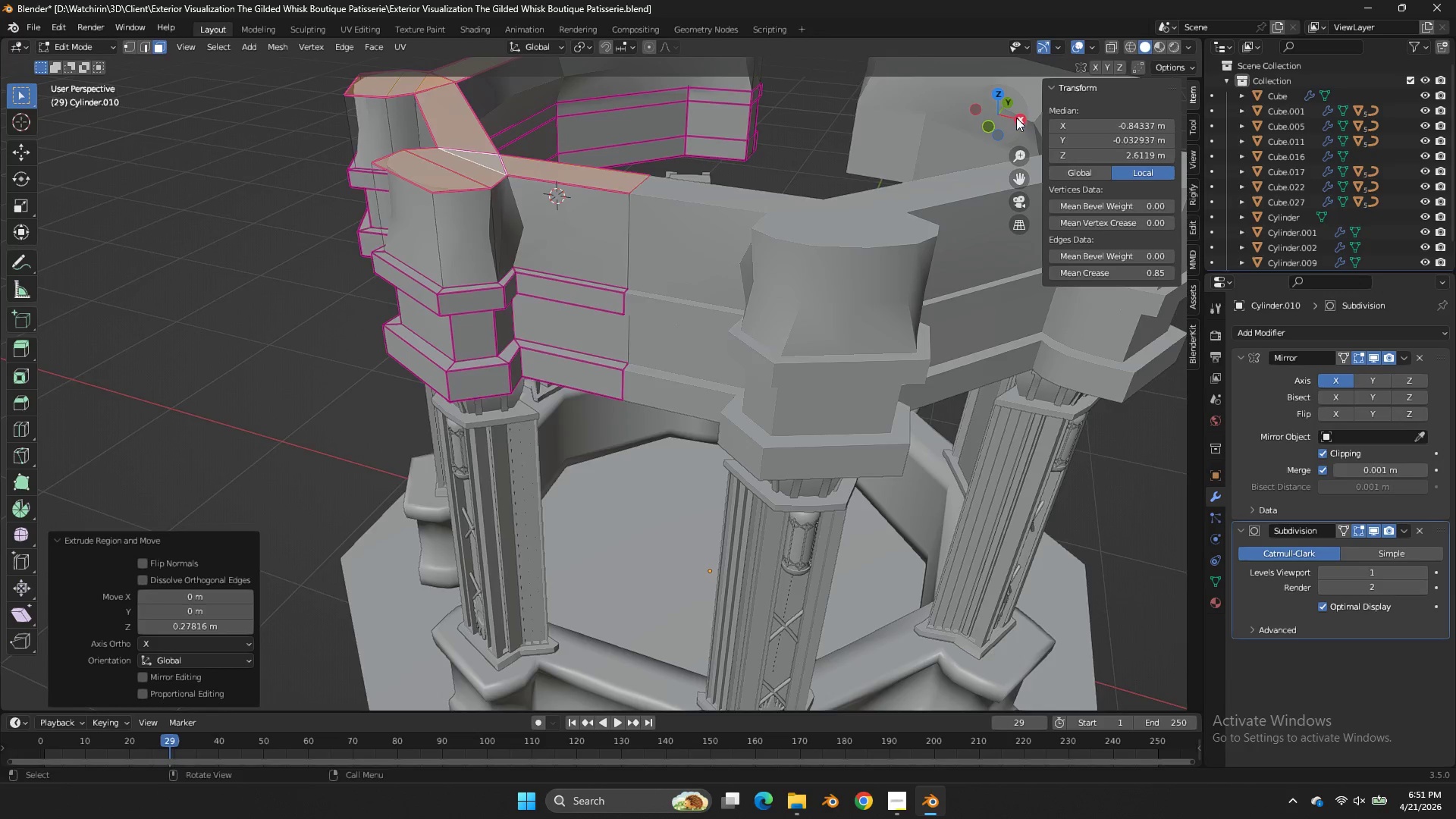 
left_click_drag(start_coordinate=[1016, 118], to_coordinate=[1109, 120])
 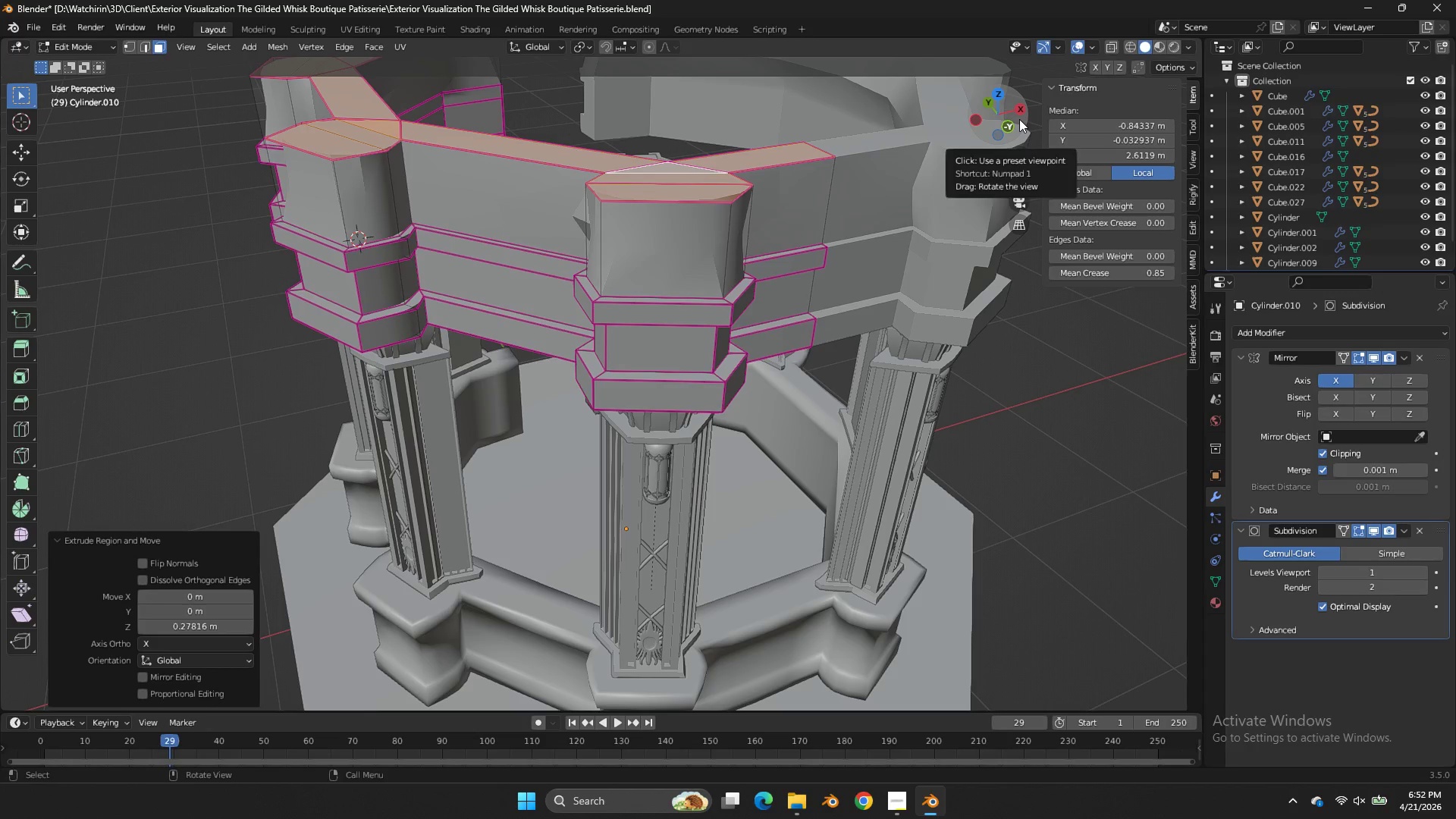 
wait(30.34)
 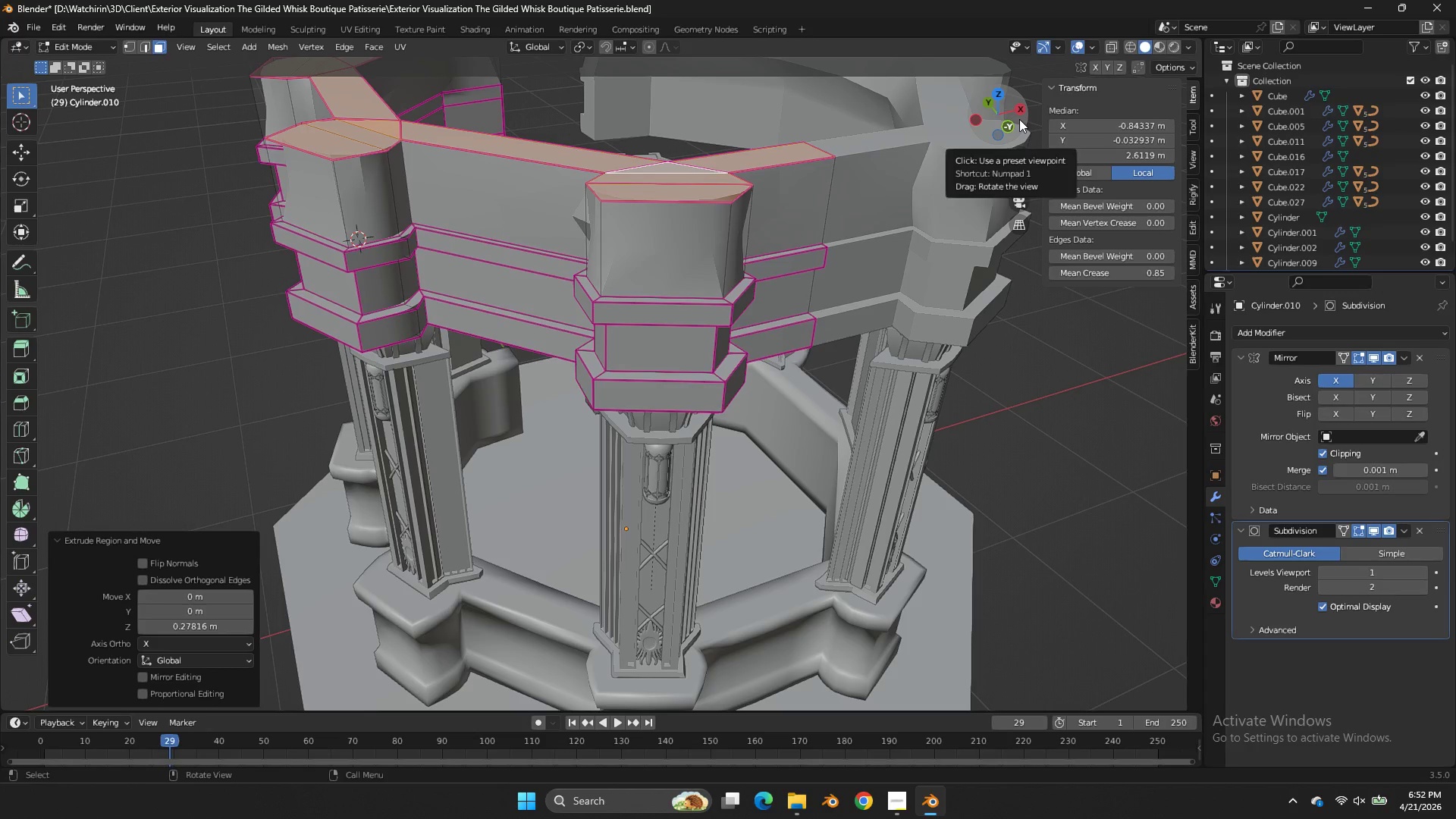 
left_click_drag(start_coordinate=[1019, 120], to_coordinate=[129, 111])
 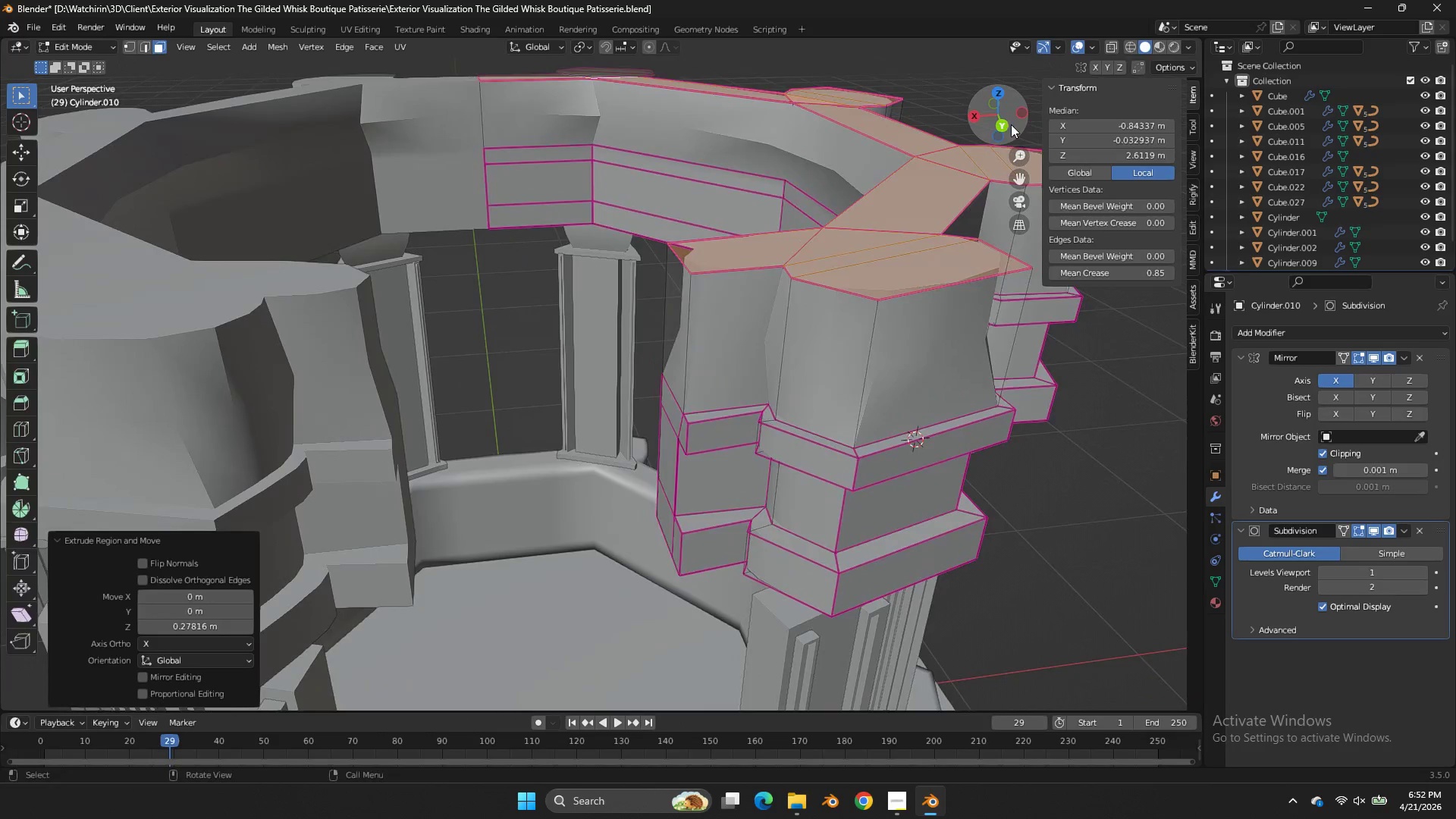 
key(Tab)
 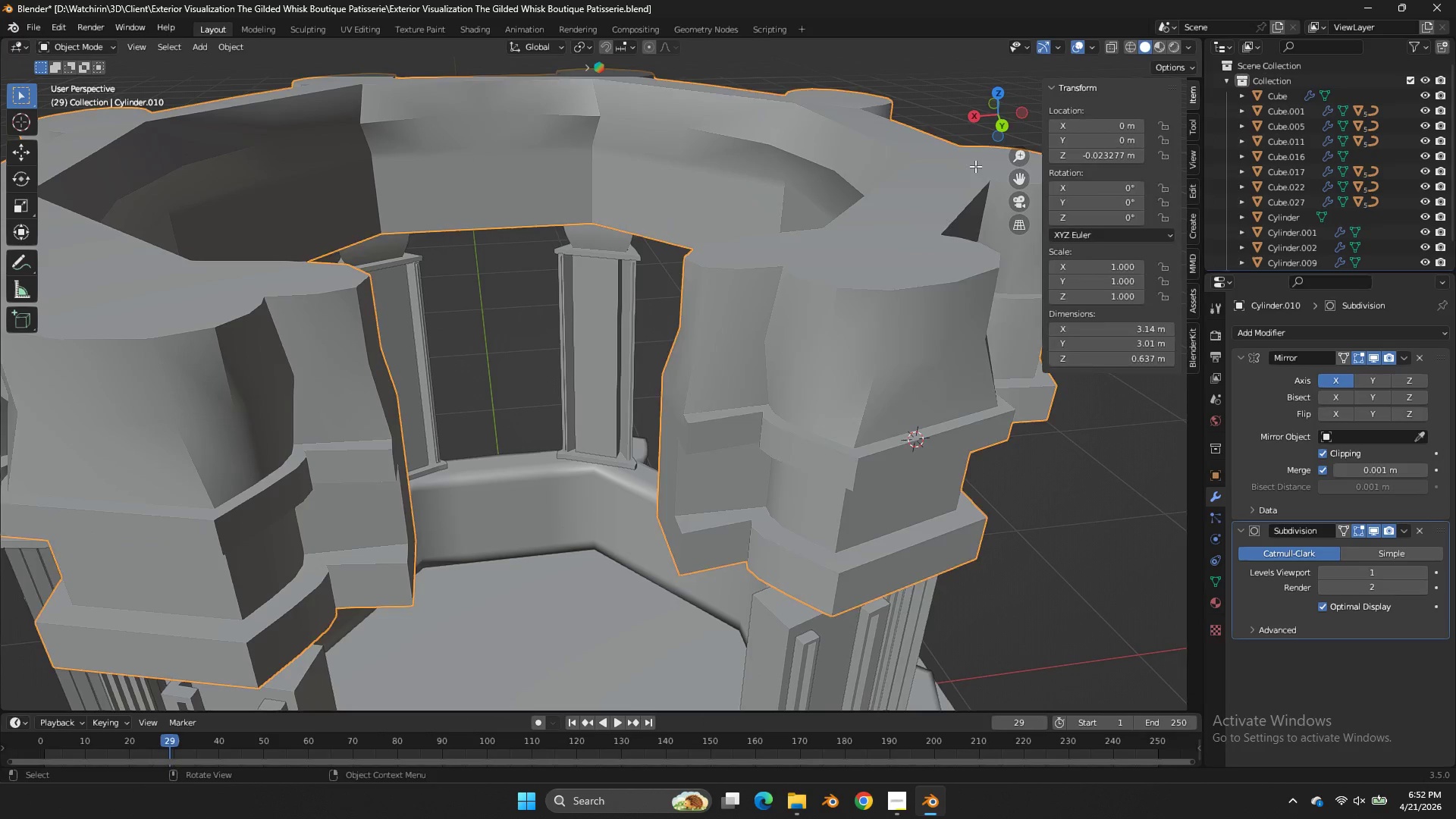 
key(Tab)
 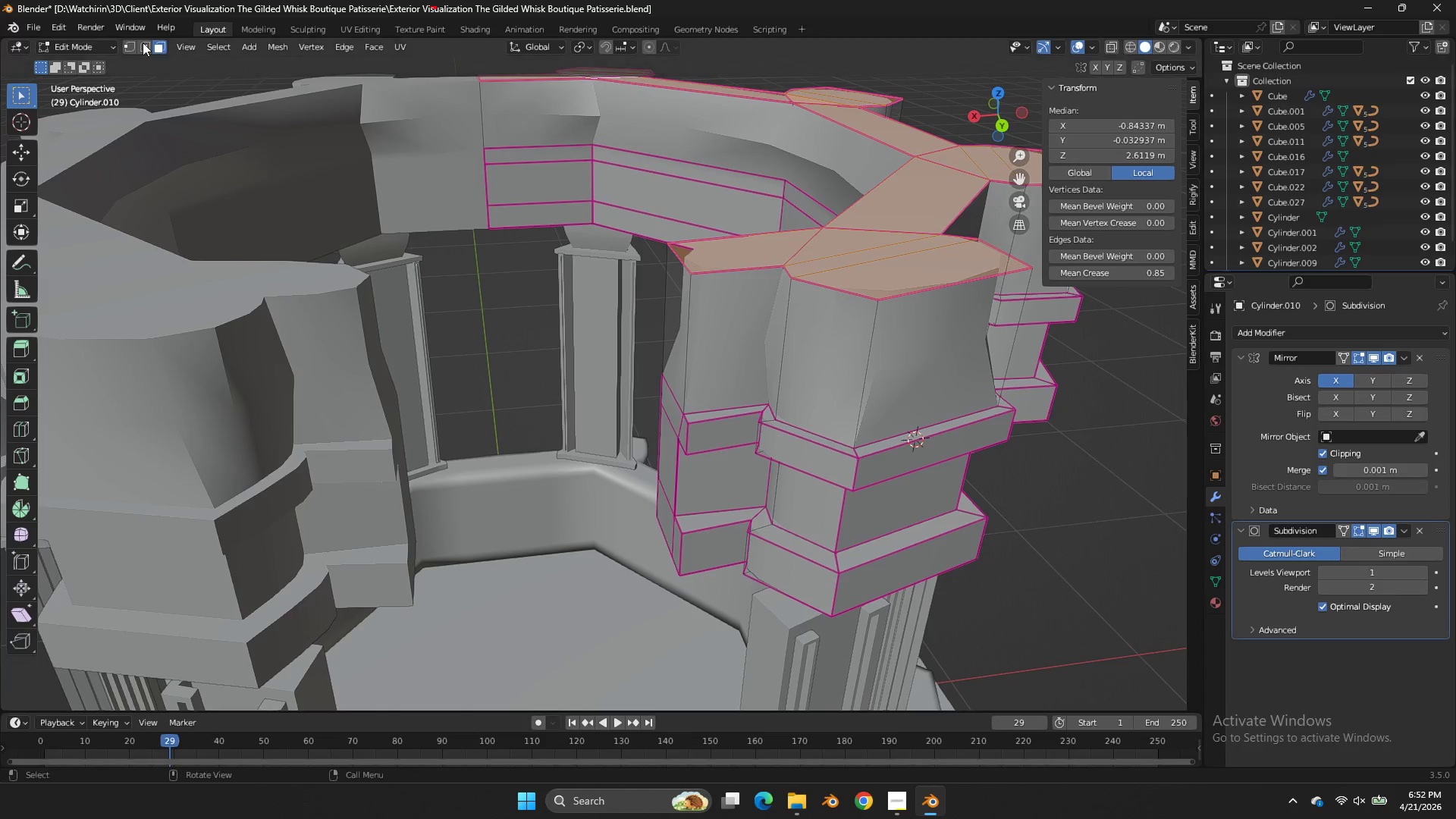 
left_click([149, 46])
 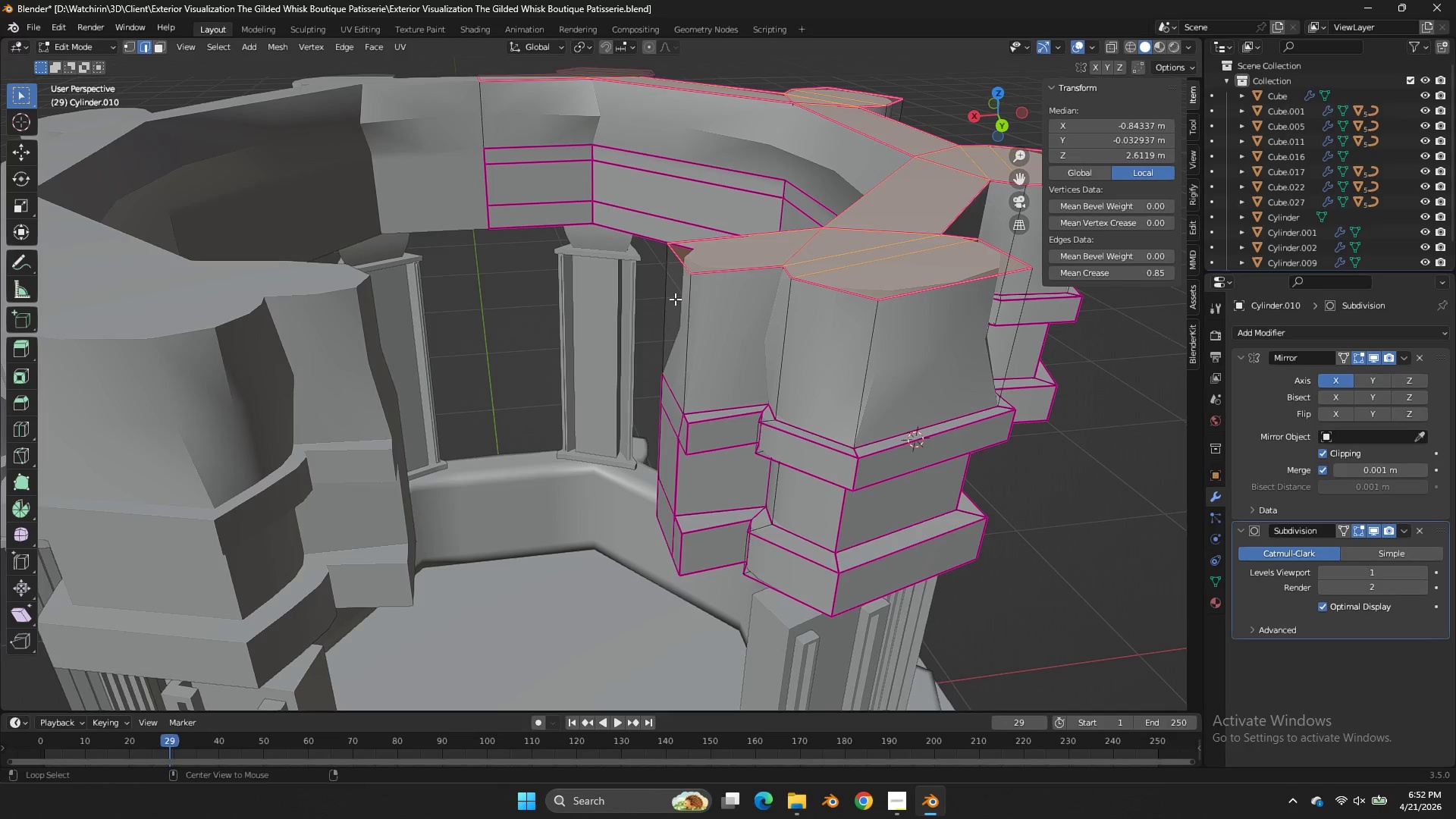 
hold_key(key=AltLeft, duration=1.27)
left_click_drag(start_coordinate=[755, 325], to_coordinate=[761, 325])
 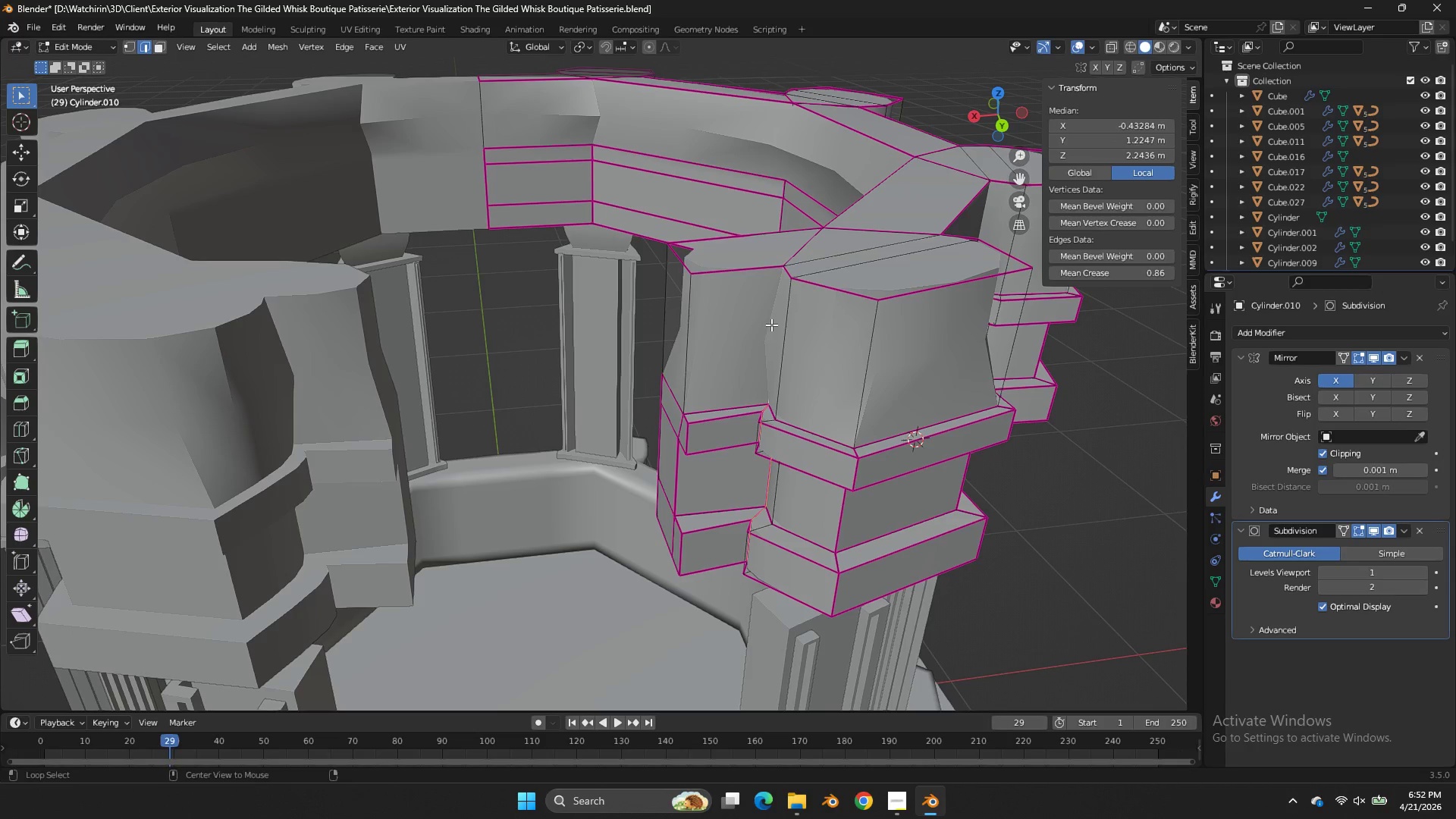 
key(Shift+E)
 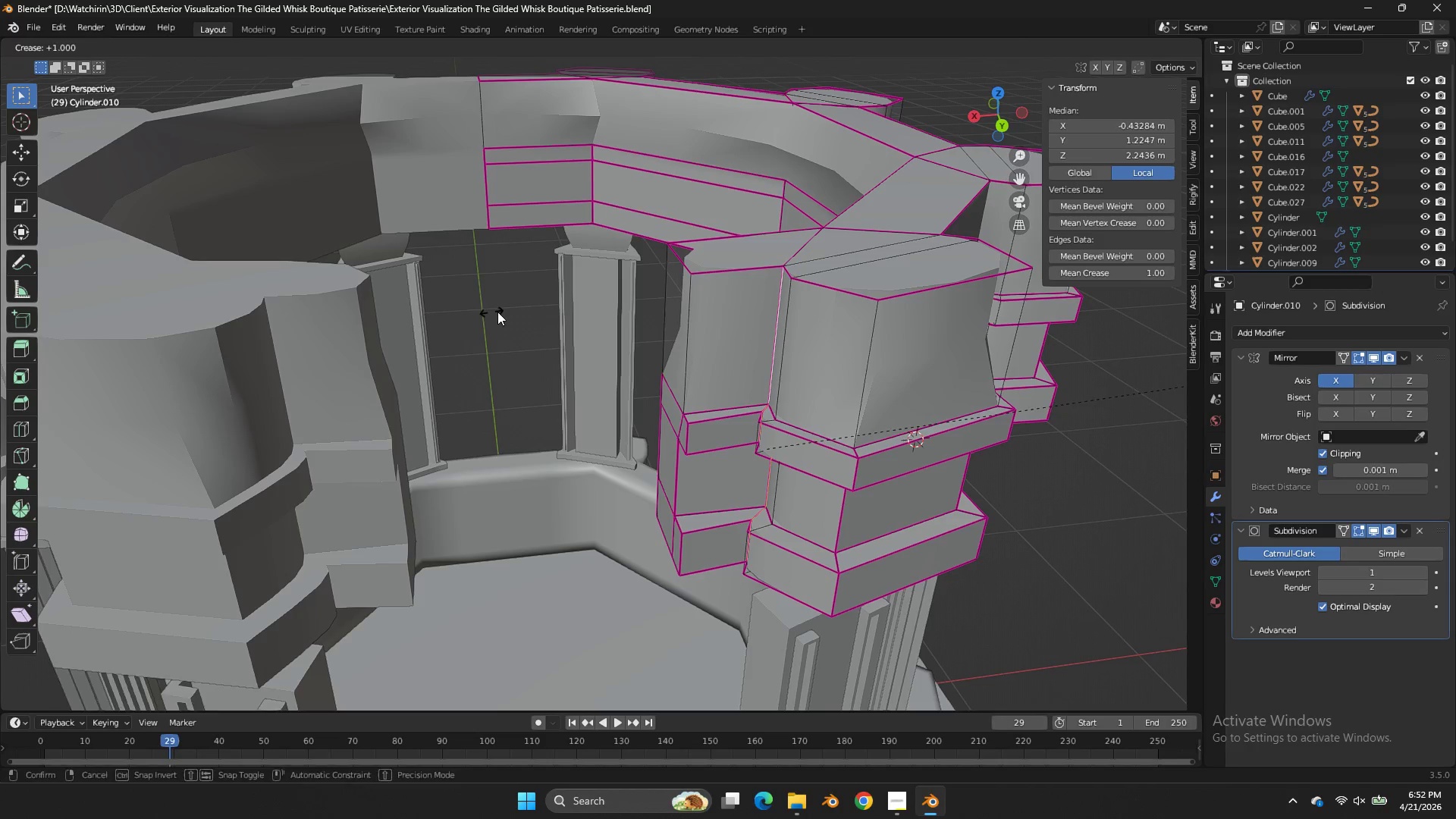 
left_click_drag(start_coordinate=[560, 311], to_coordinate=[777, 310])
 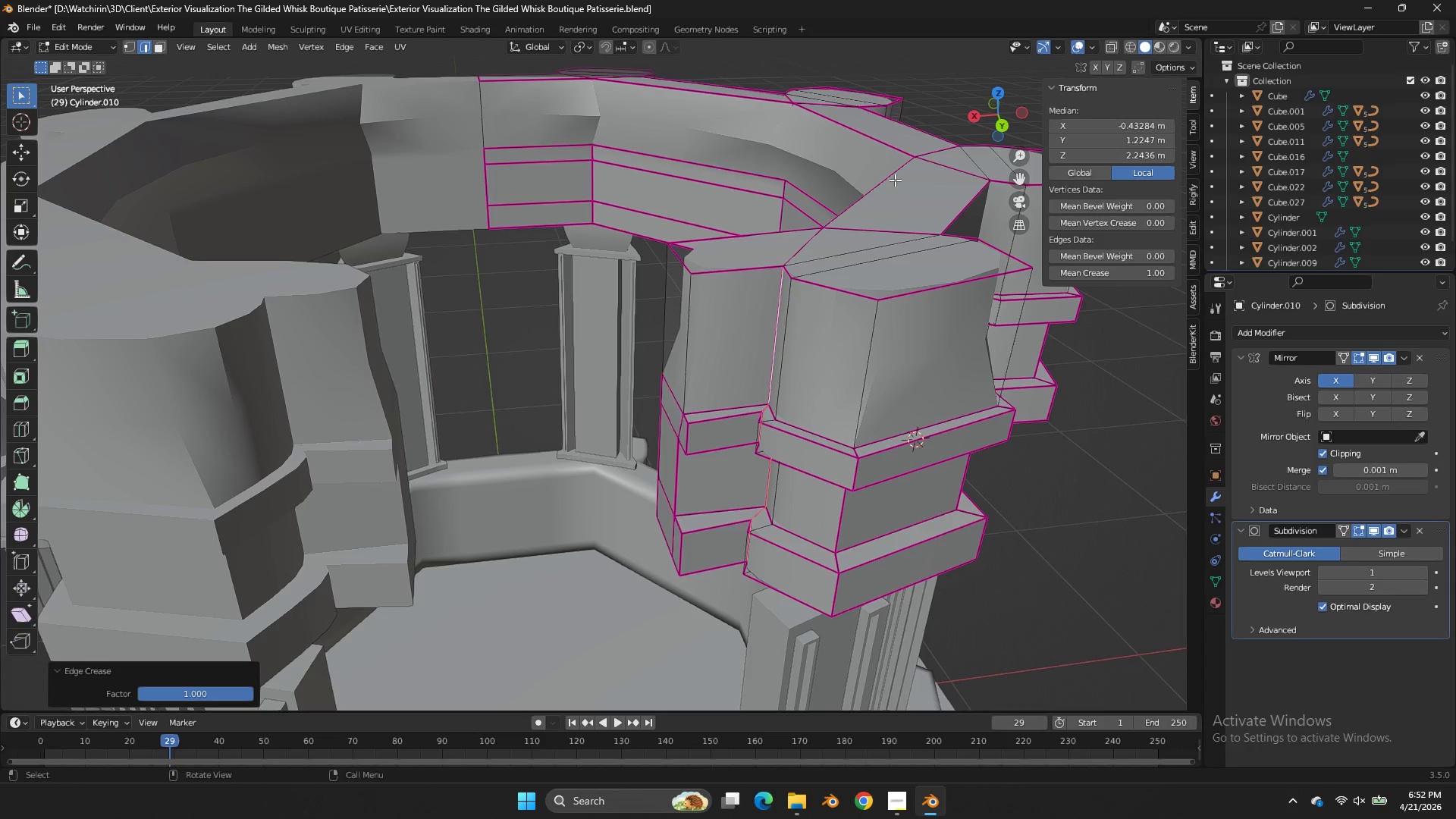 
key(Tab)
 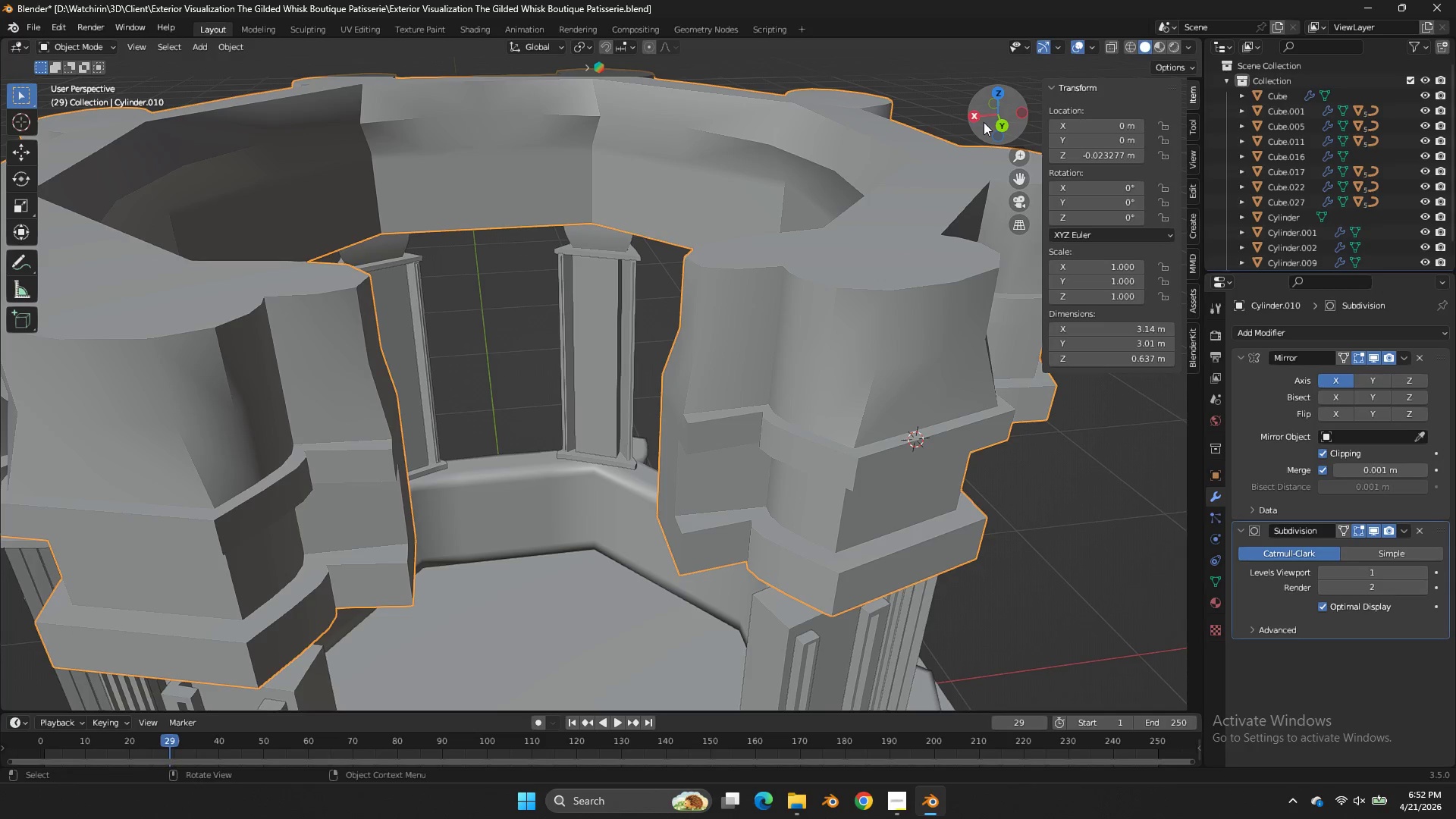 
left_click_drag(start_coordinate=[985, 121], to_coordinate=[920, 134])
 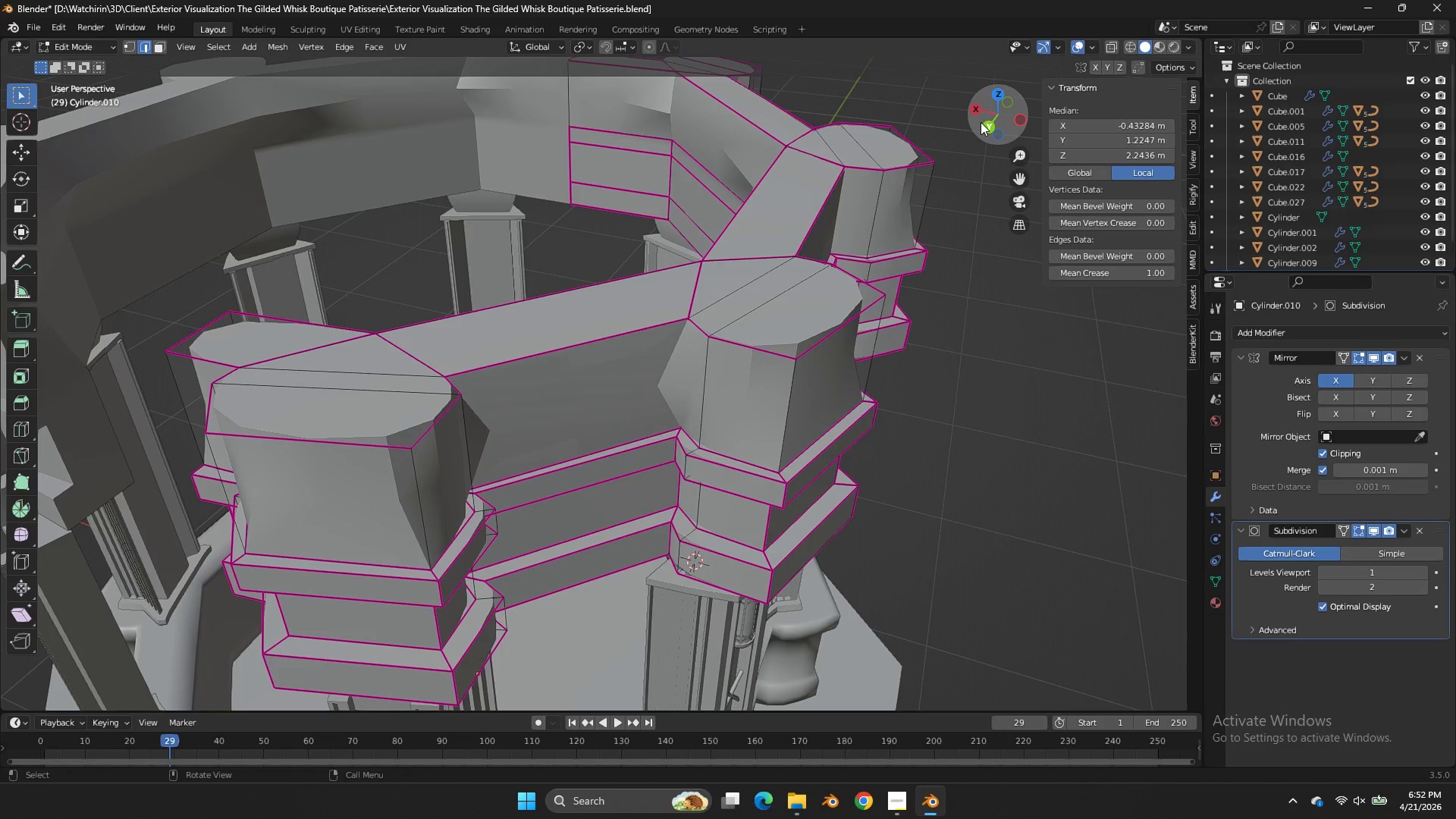 
key(Tab)
 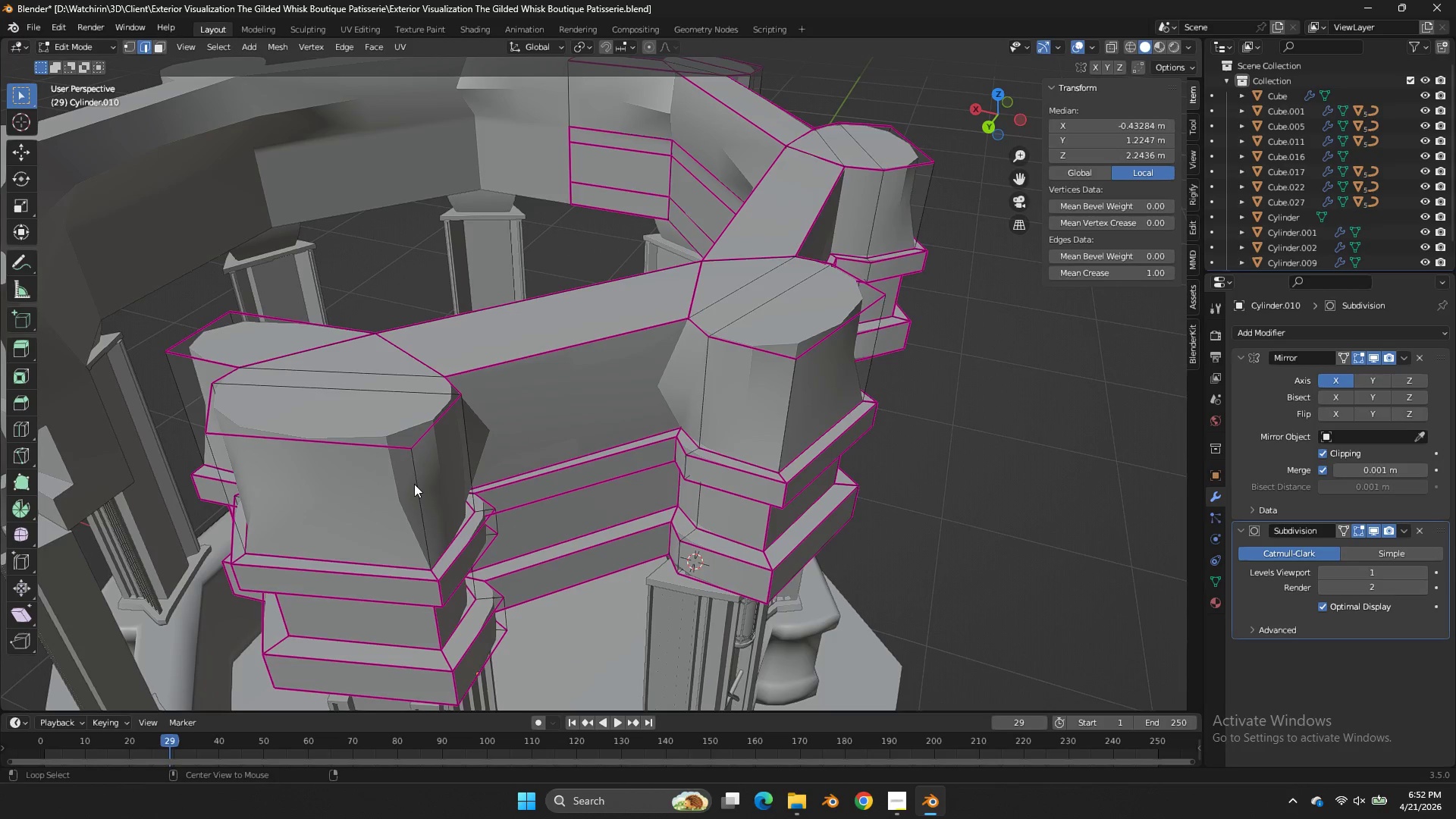 
hold_key(key=AltLeft, duration=0.62)
left_click([413, 491])
 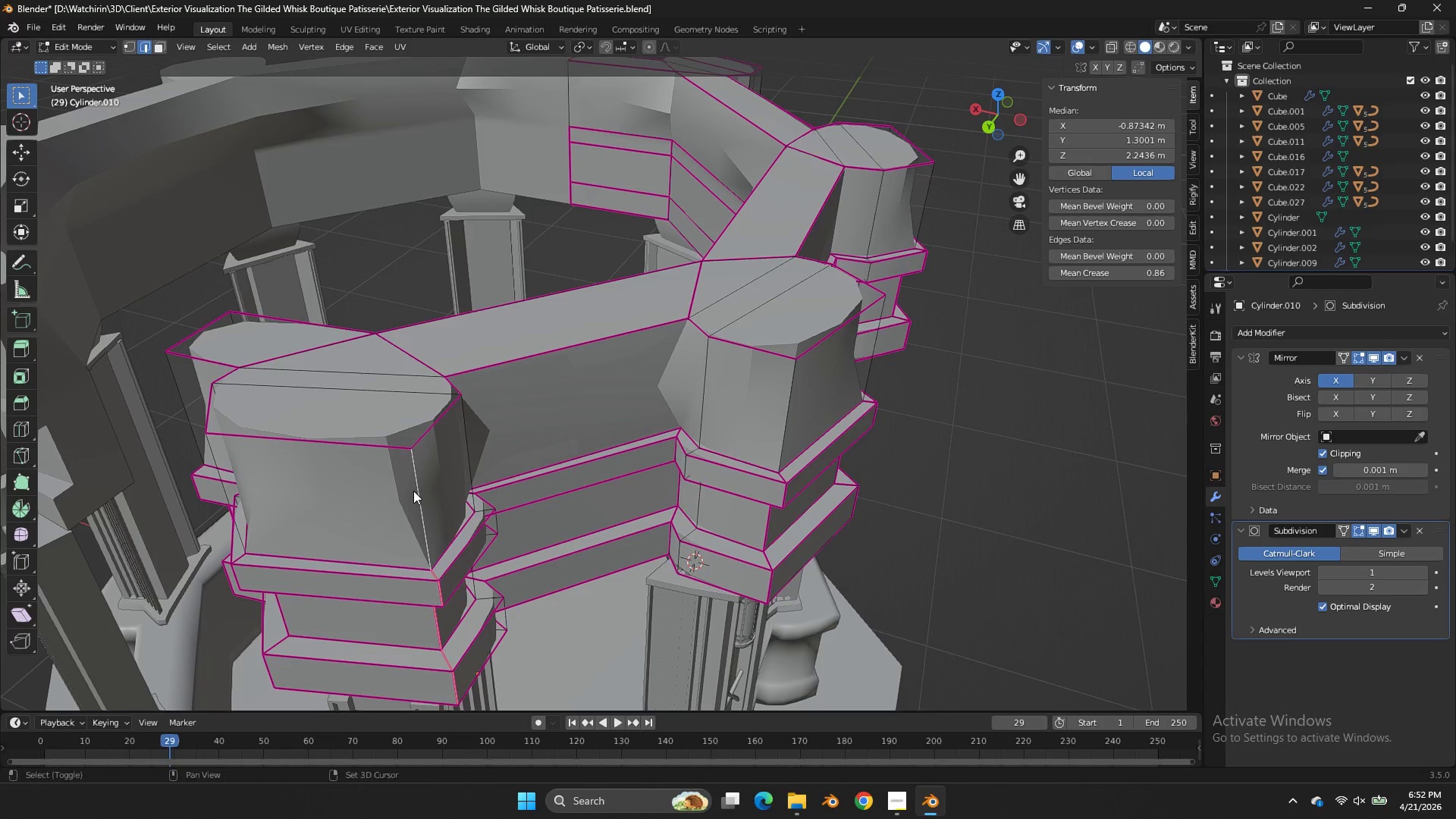 
key(Shift+E)
 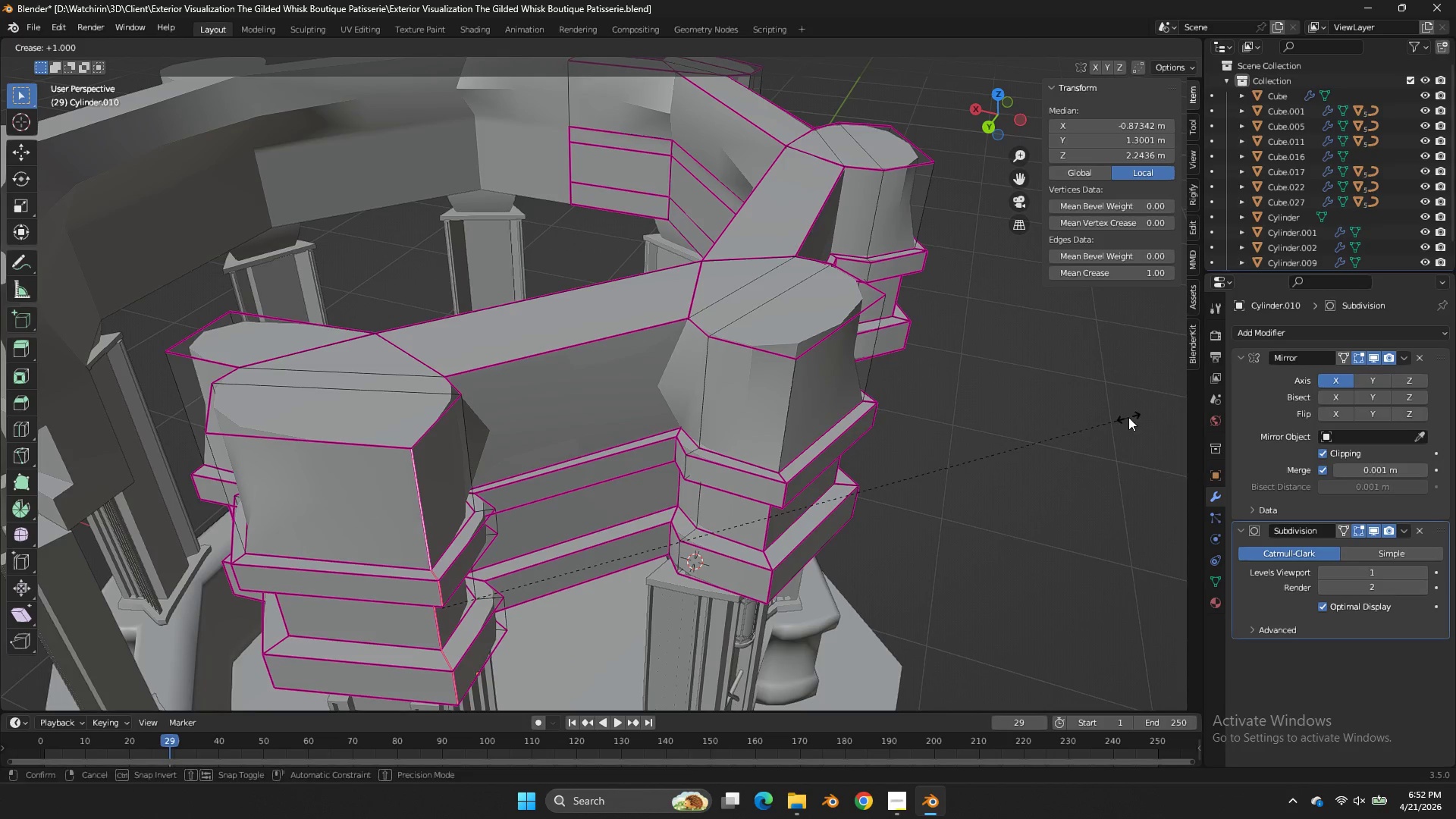 
left_click([1128, 417])
 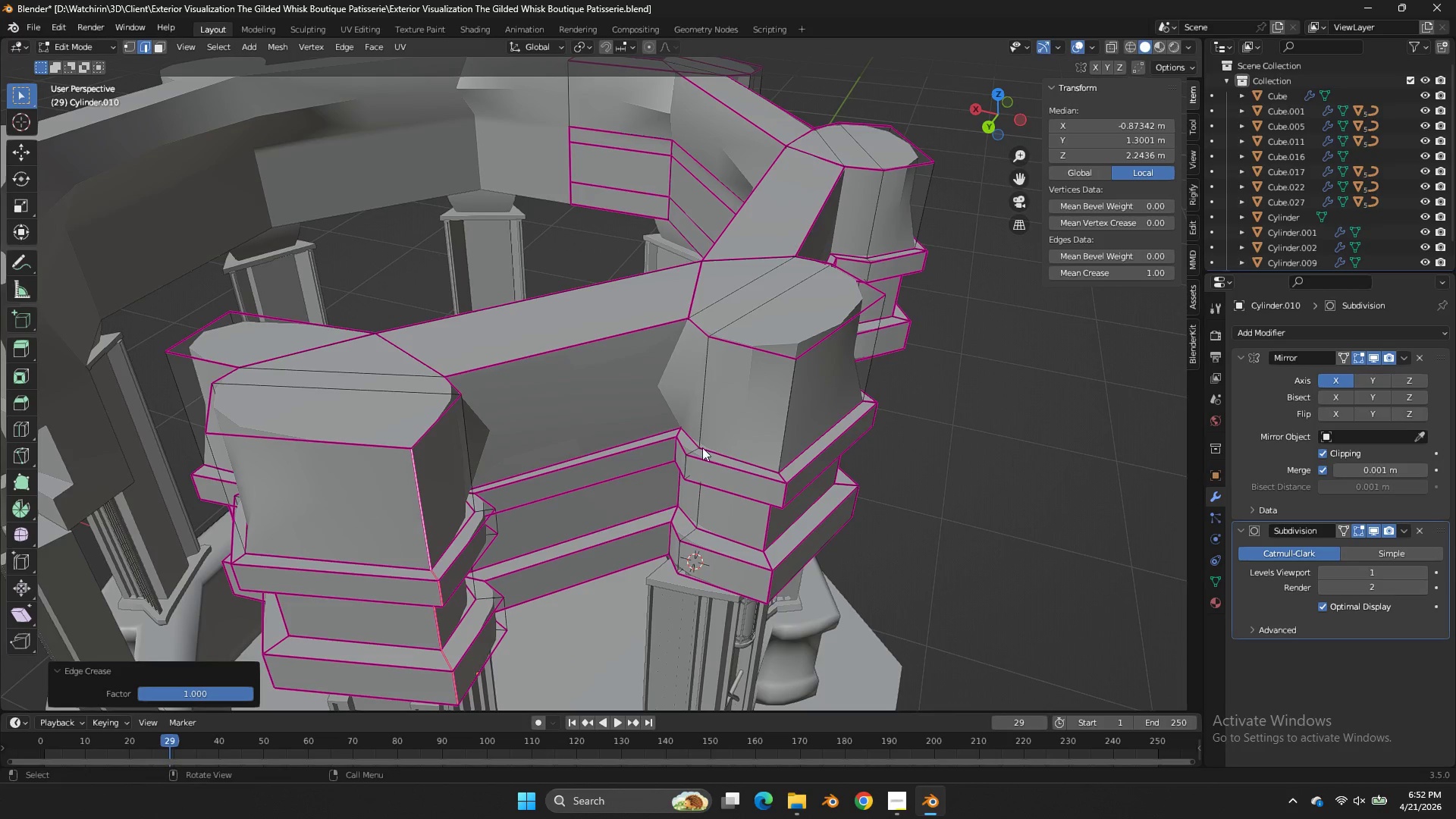 
hold_key(key=AltLeft, duration=0.91)
left_click([221, 470])
 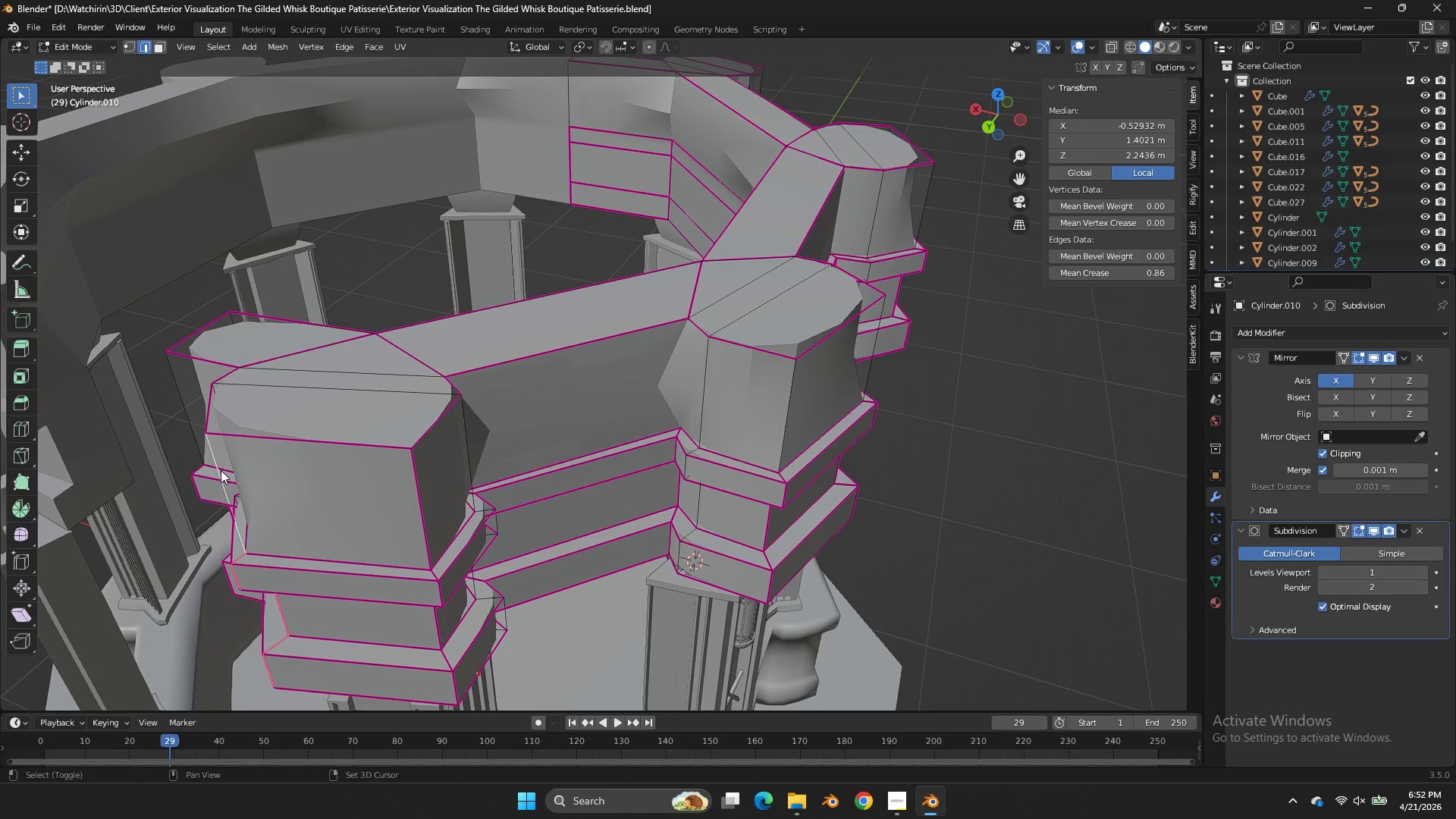 
key(Shift+E)
 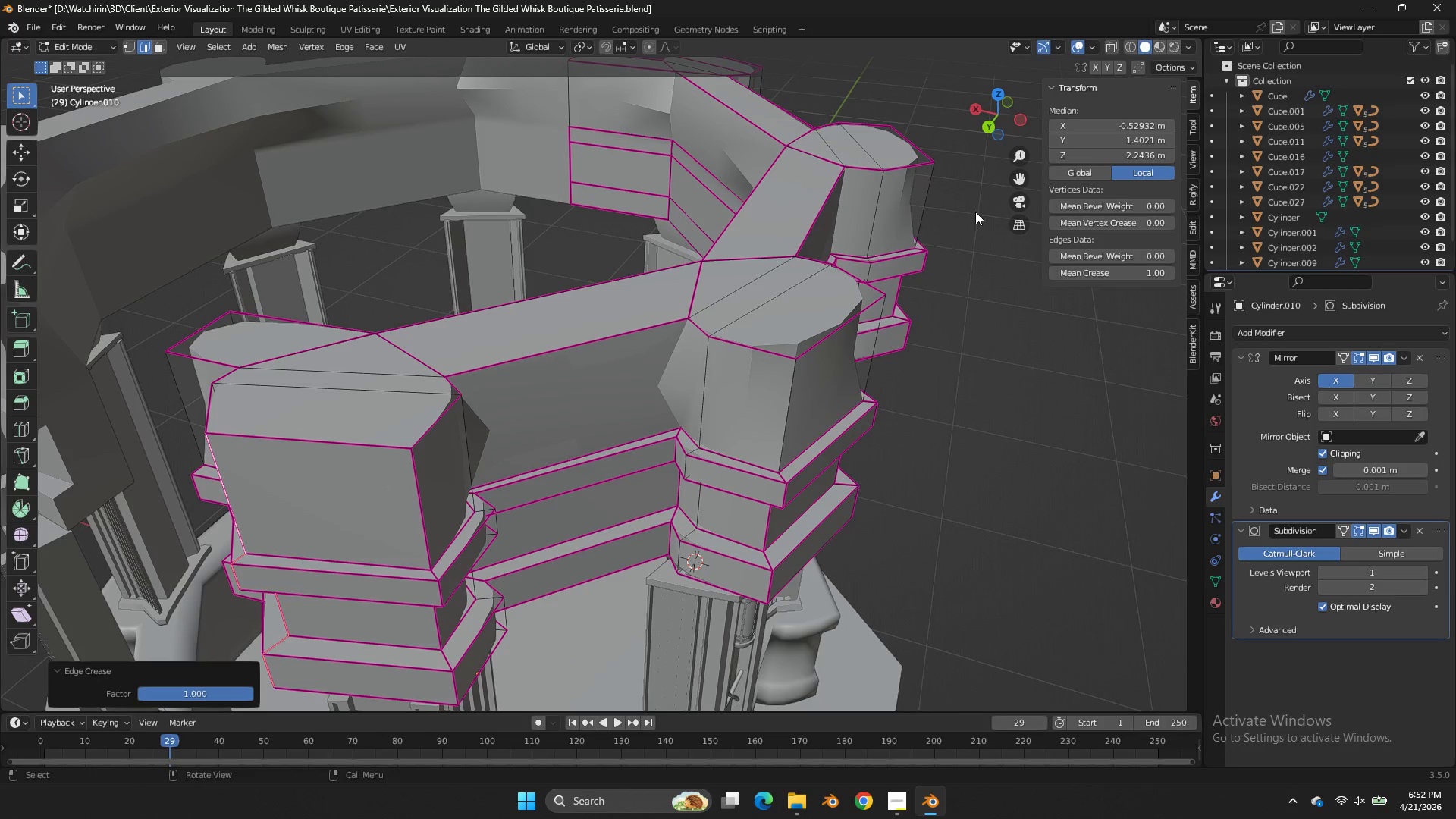 
hold_key(key=AltLeft, duration=0.58)
left_click([684, 359])
 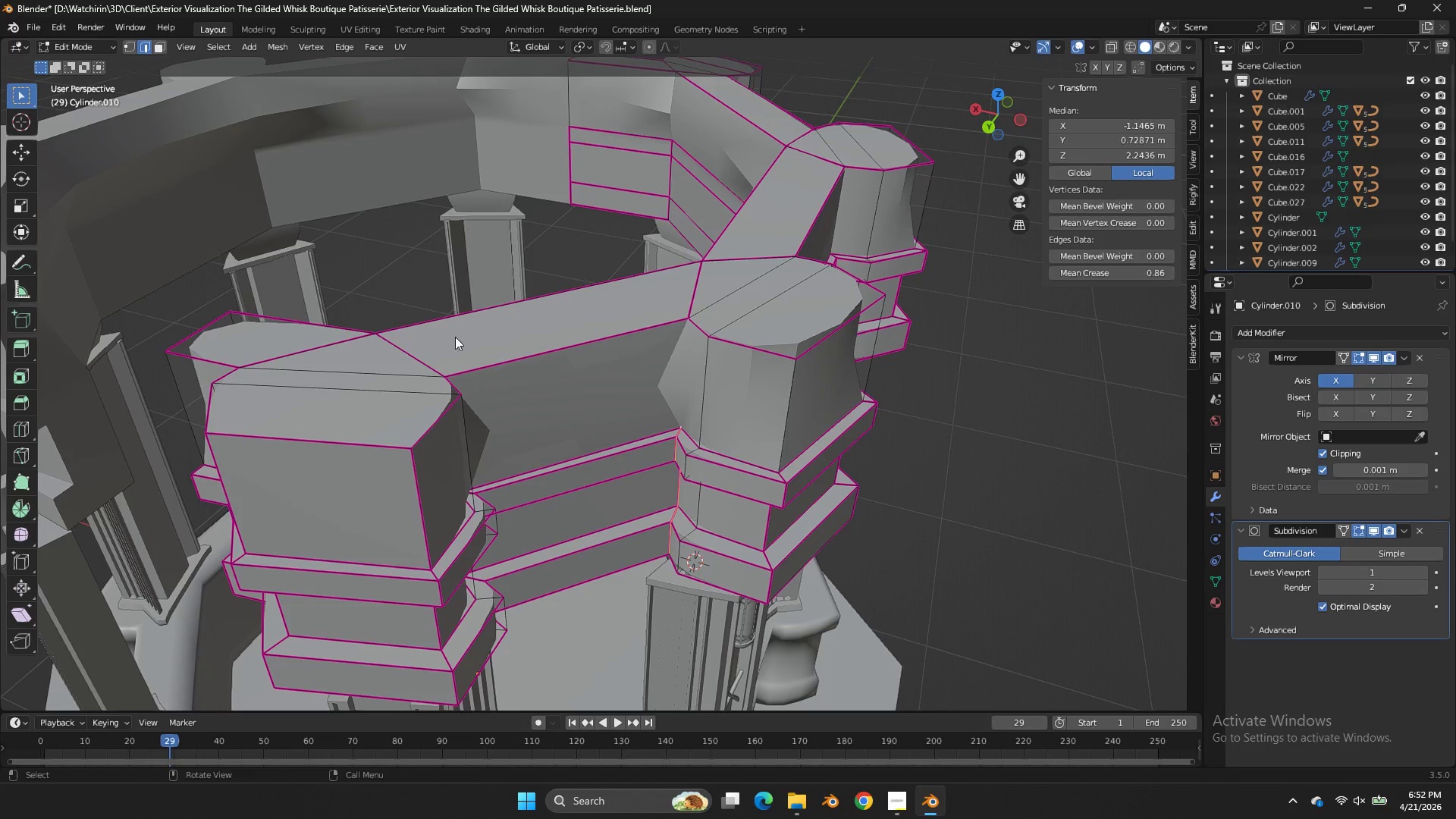 
key(Alt+AltLeft)
 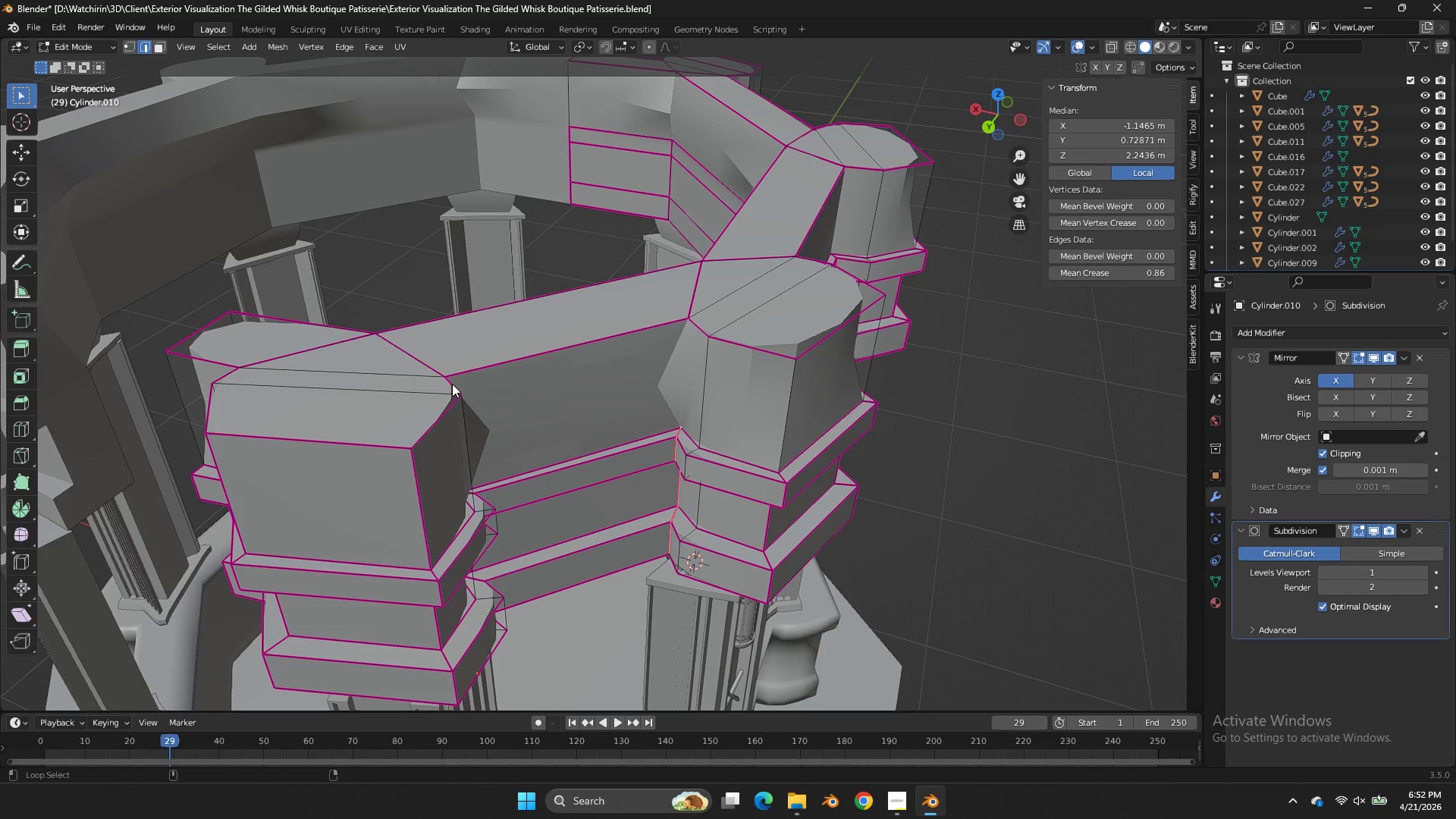 
key(Alt+Shift+ShiftLeft)
 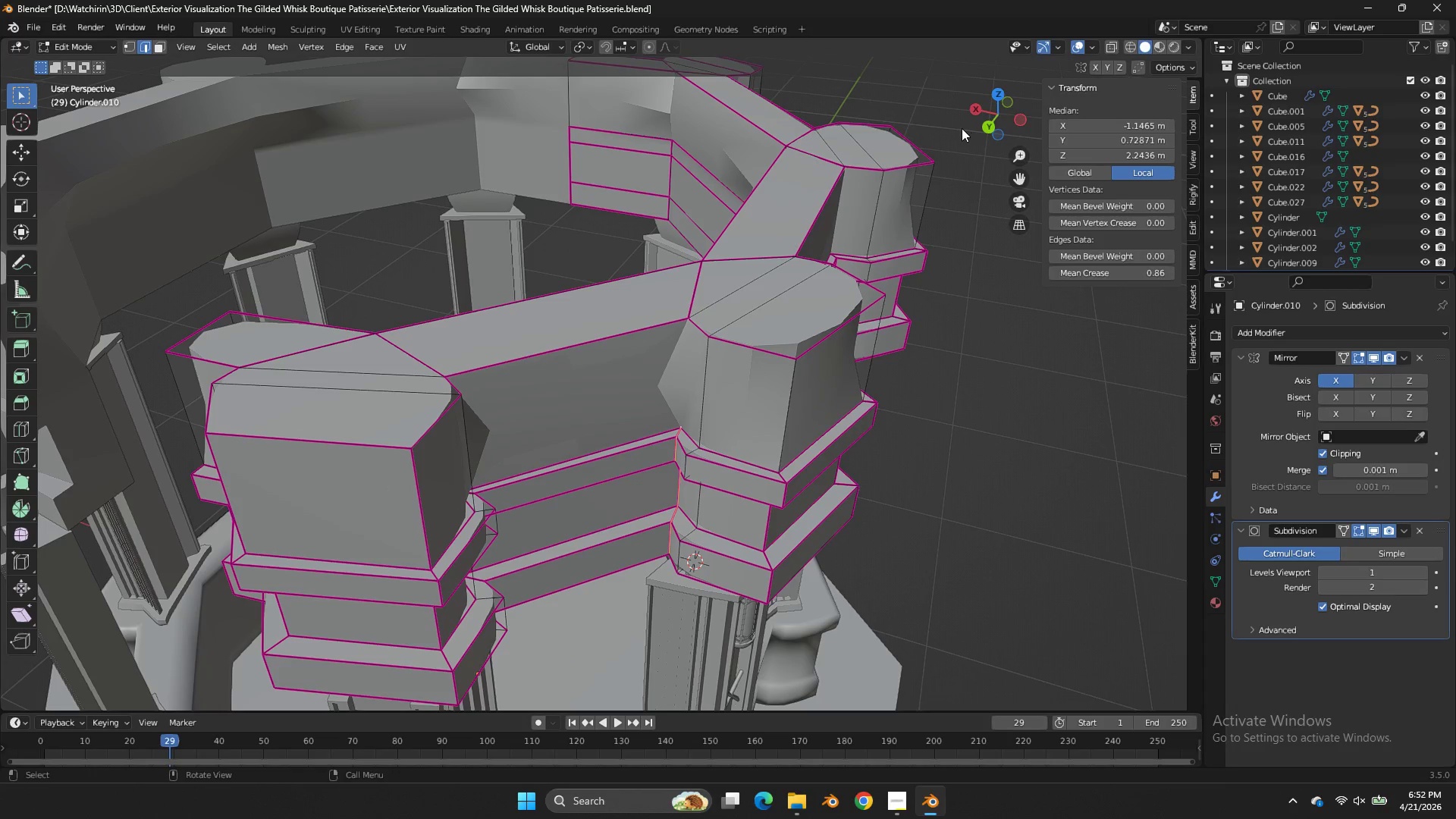 
left_click_drag(start_coordinate=[984, 125], to_coordinate=[945, 122])
 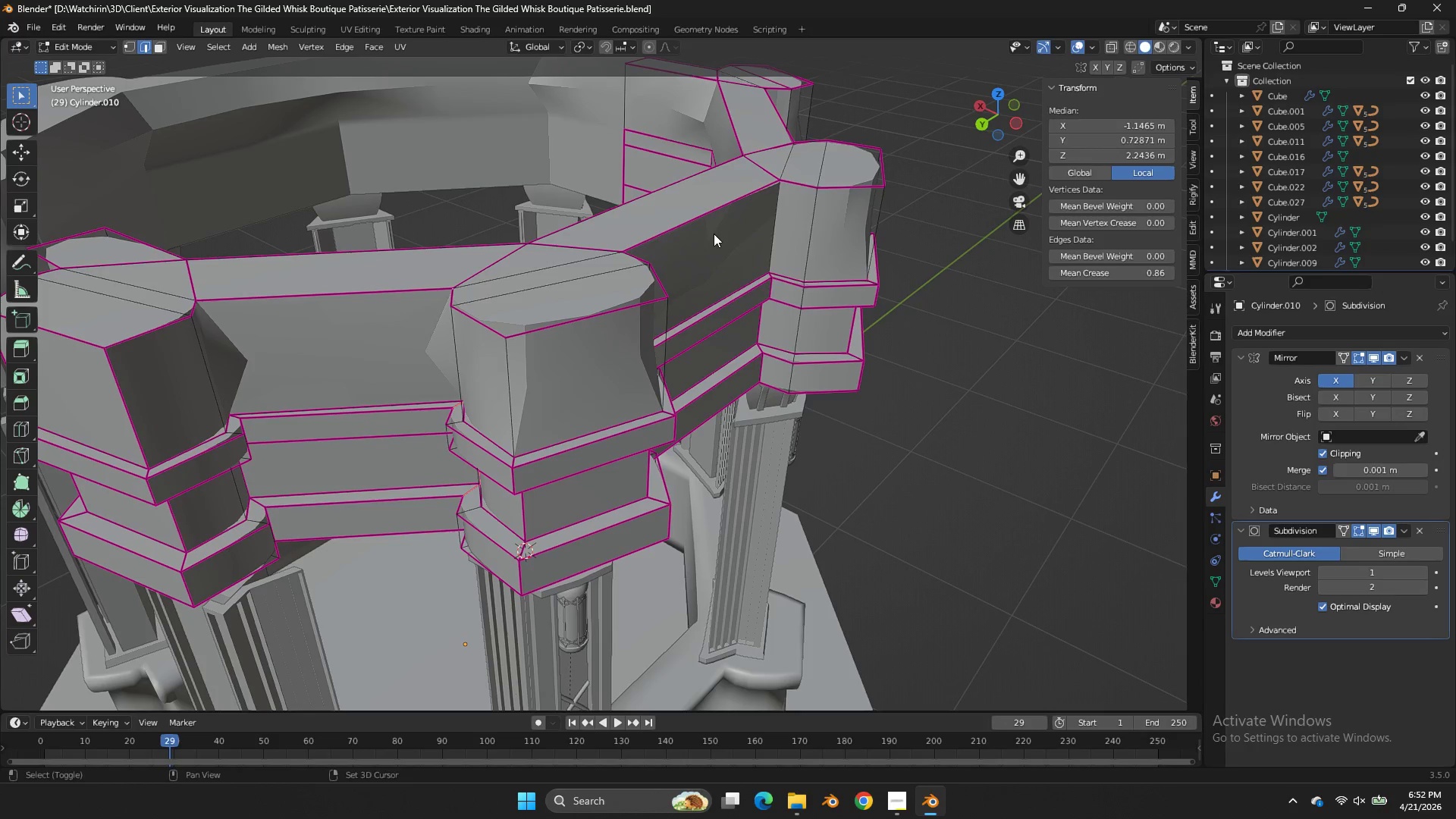 
hold_key(key=ShiftLeft, duration=3.06)
 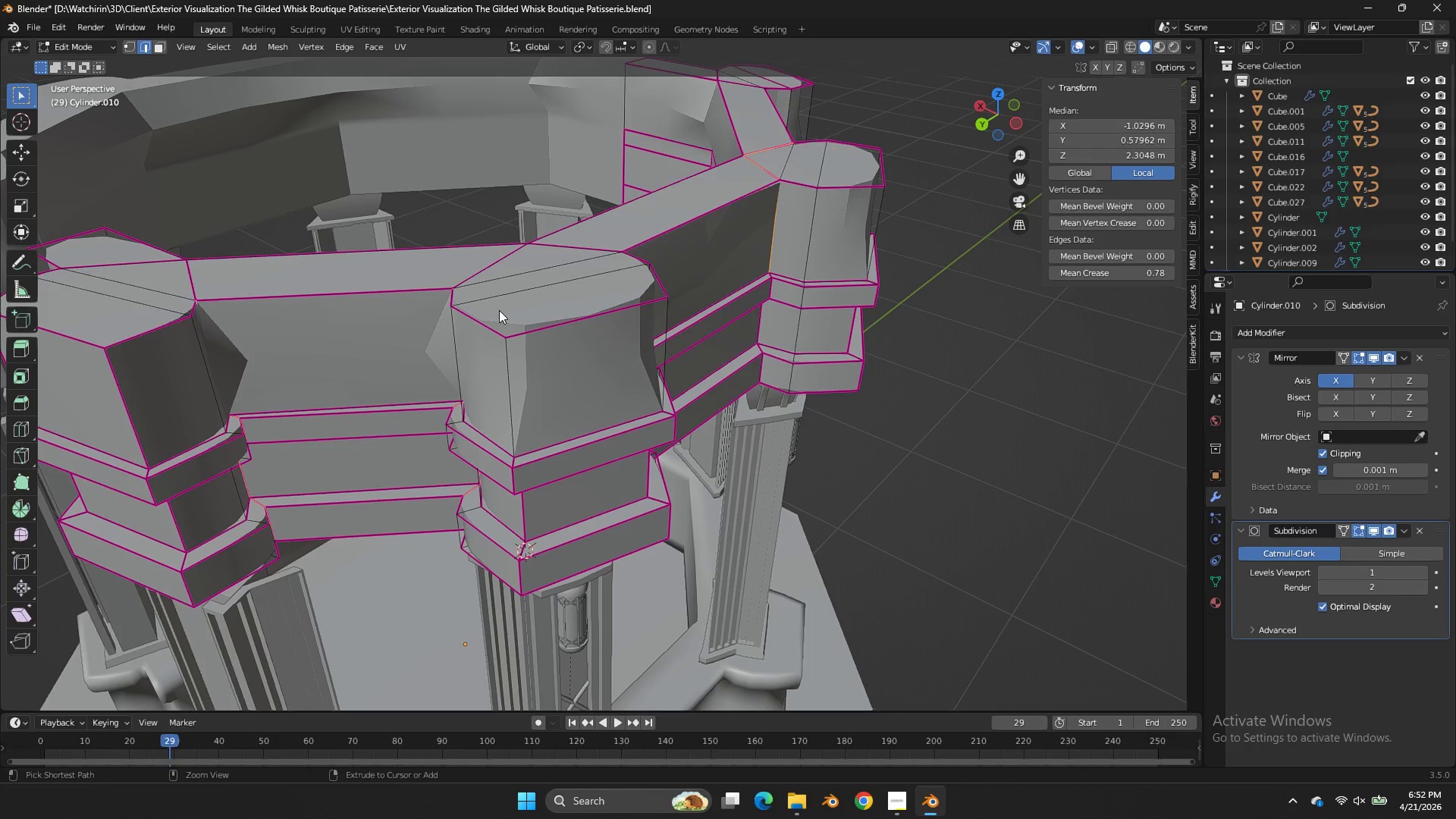 
hold_key(key=AltLeft, duration=2.91)
 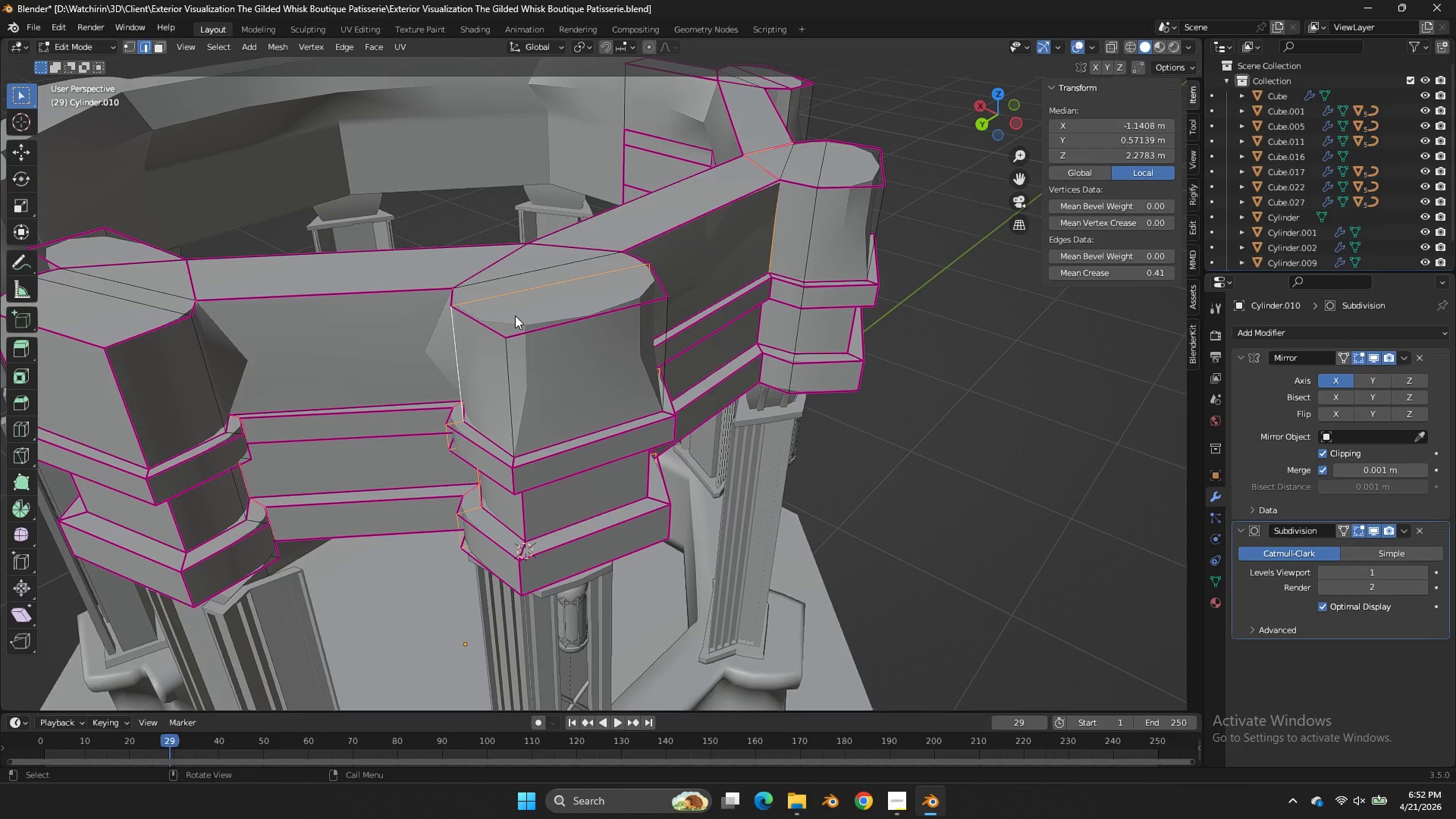 
key(Control+Z)
 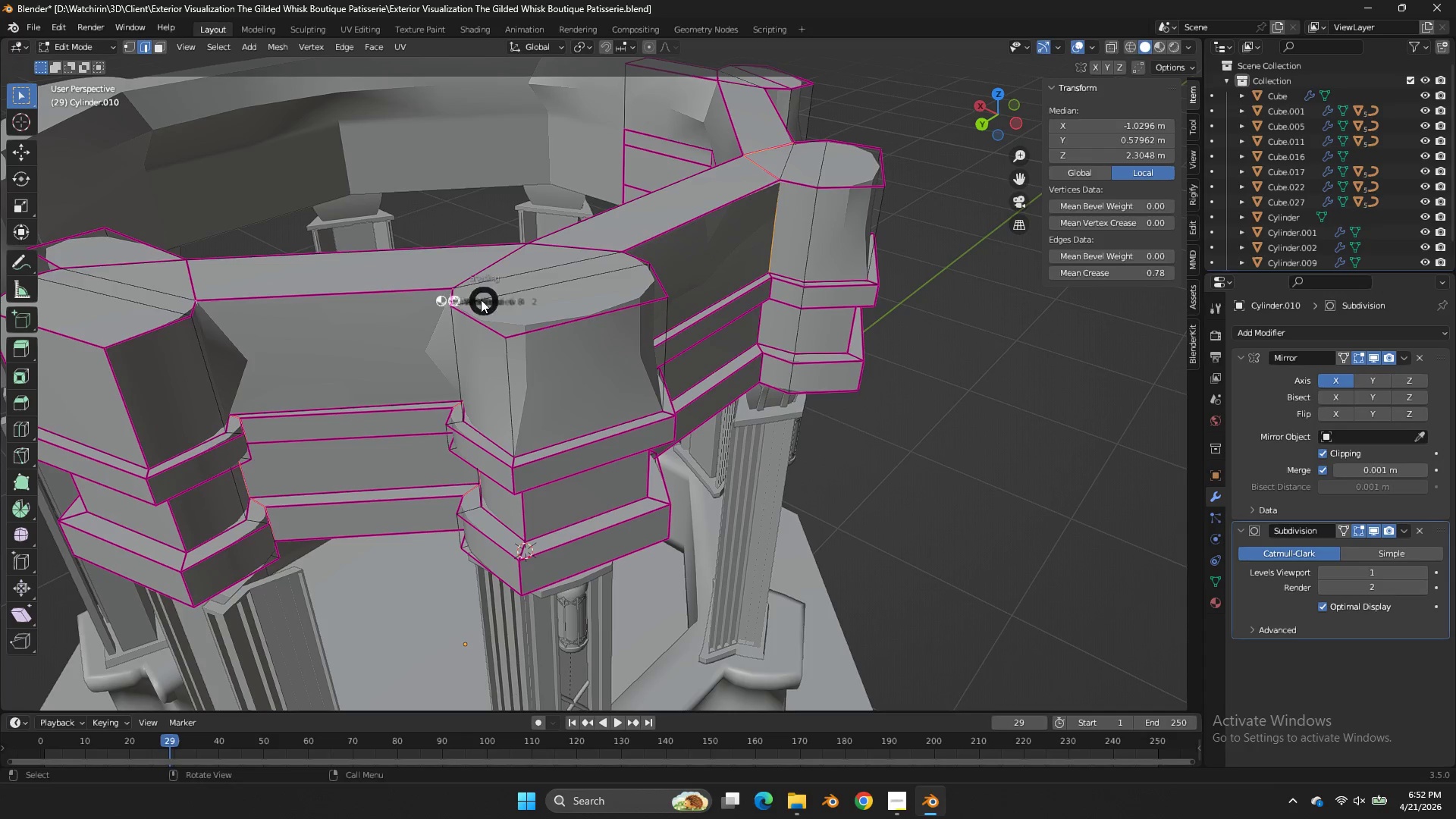 
key(Z)
 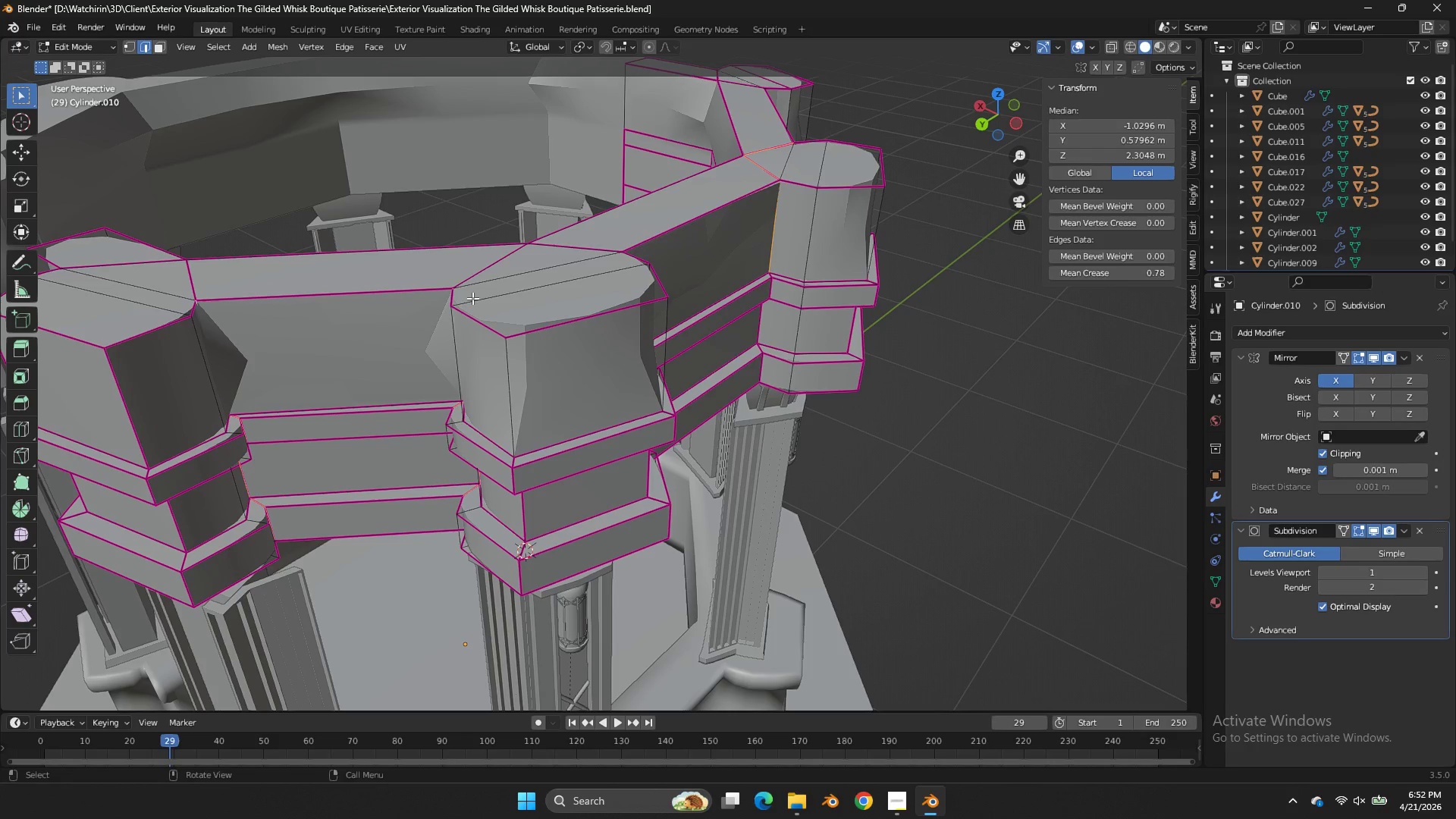 
key(Shift+ShiftLeft)
 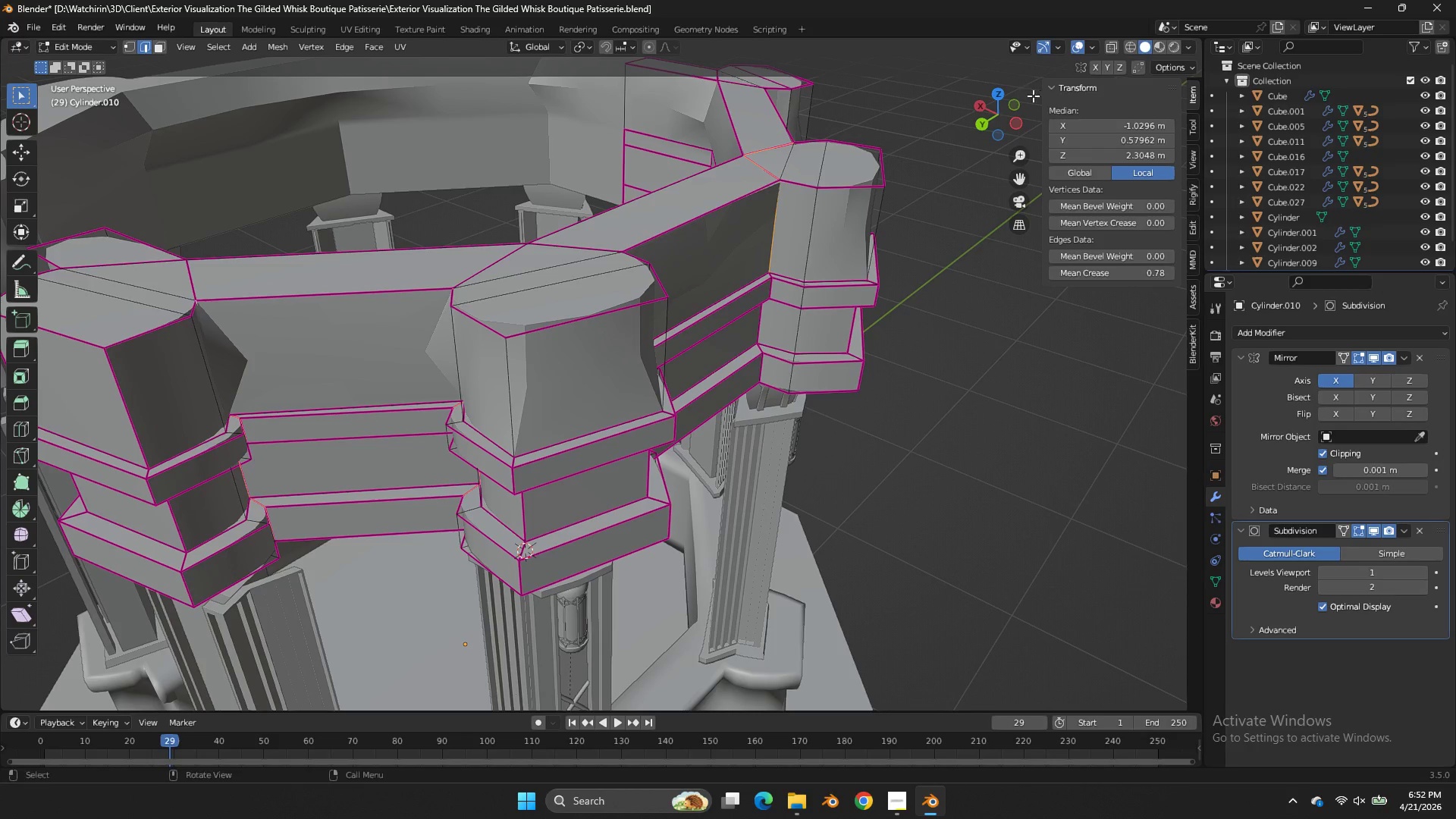 
left_click_drag(start_coordinate=[1003, 108], to_coordinate=[1028, 111])
 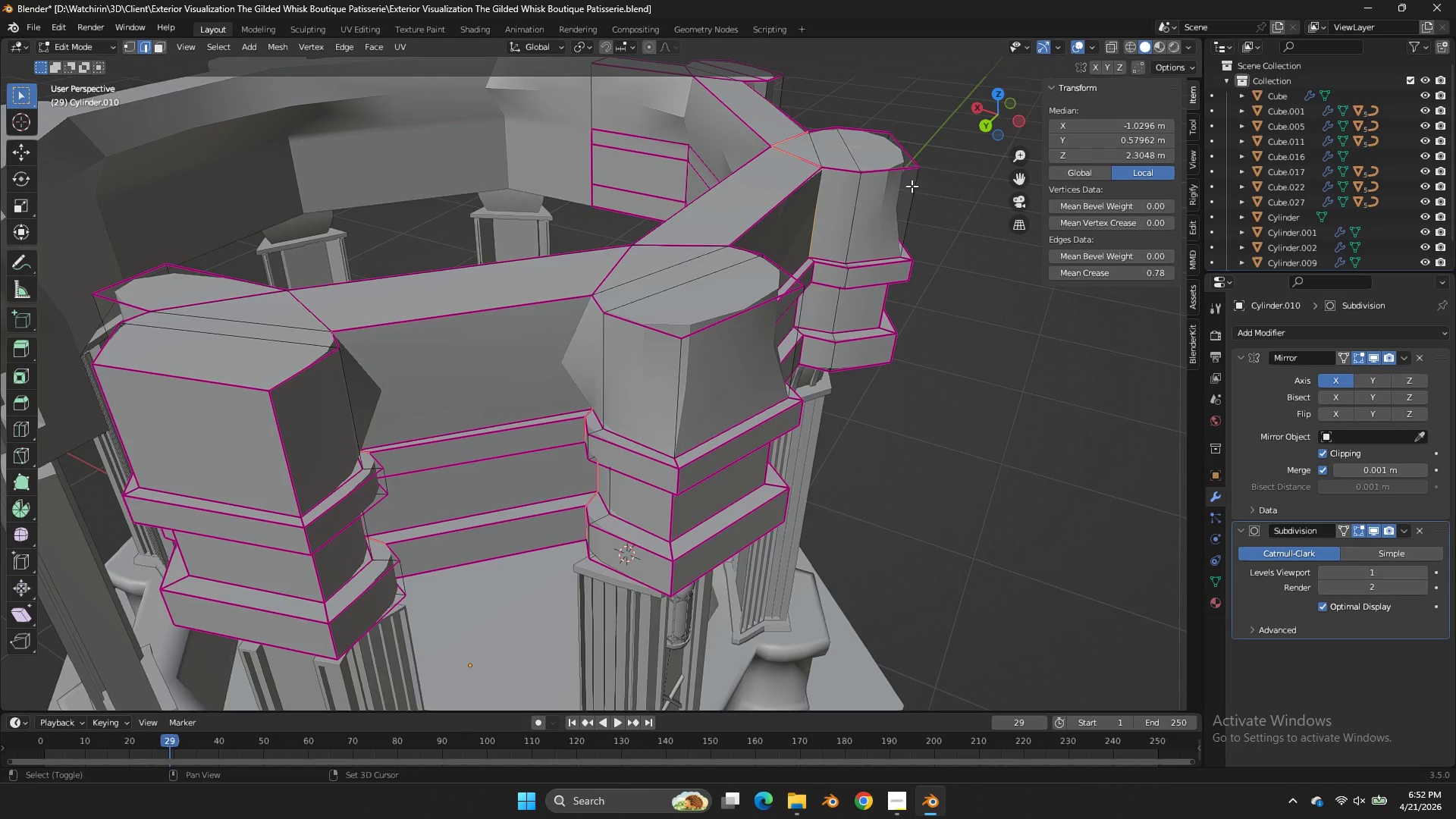 
hold_key(key=AltLeft, duration=0.72)
left_click([590, 330])
 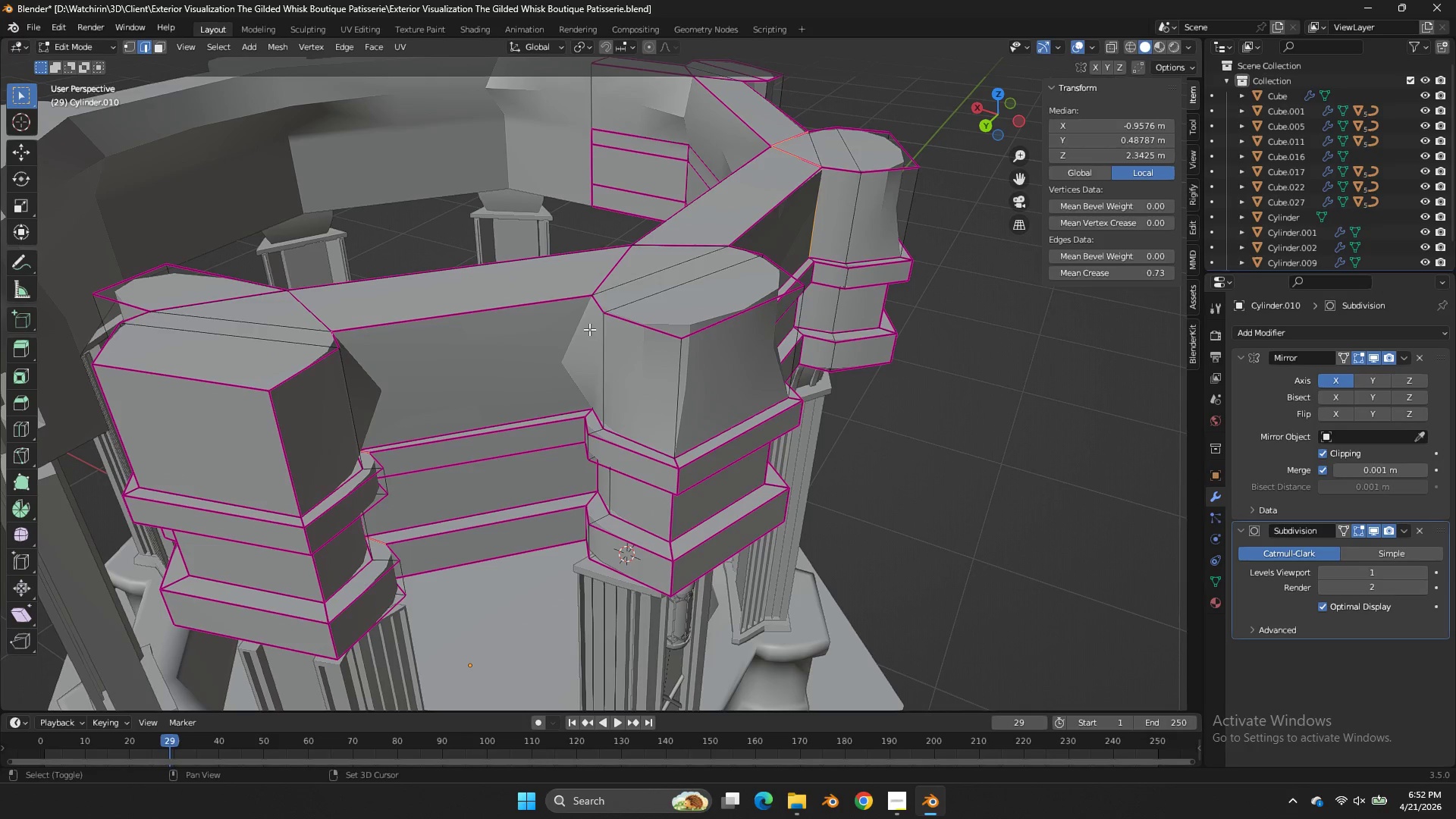 
hold_key(key=AltLeft, duration=0.36)
left_click([591, 326])
 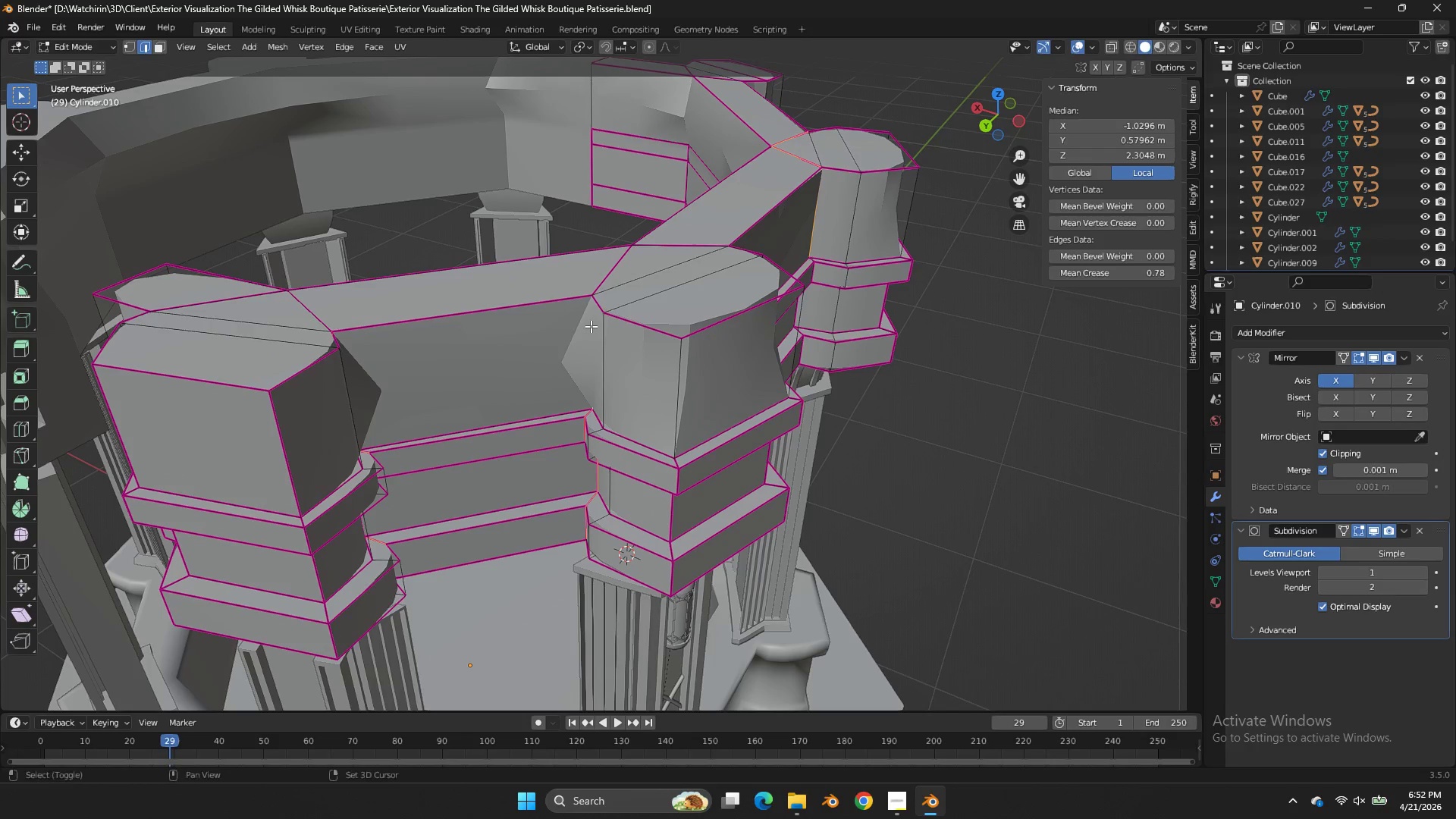 
key(Shift+E)
 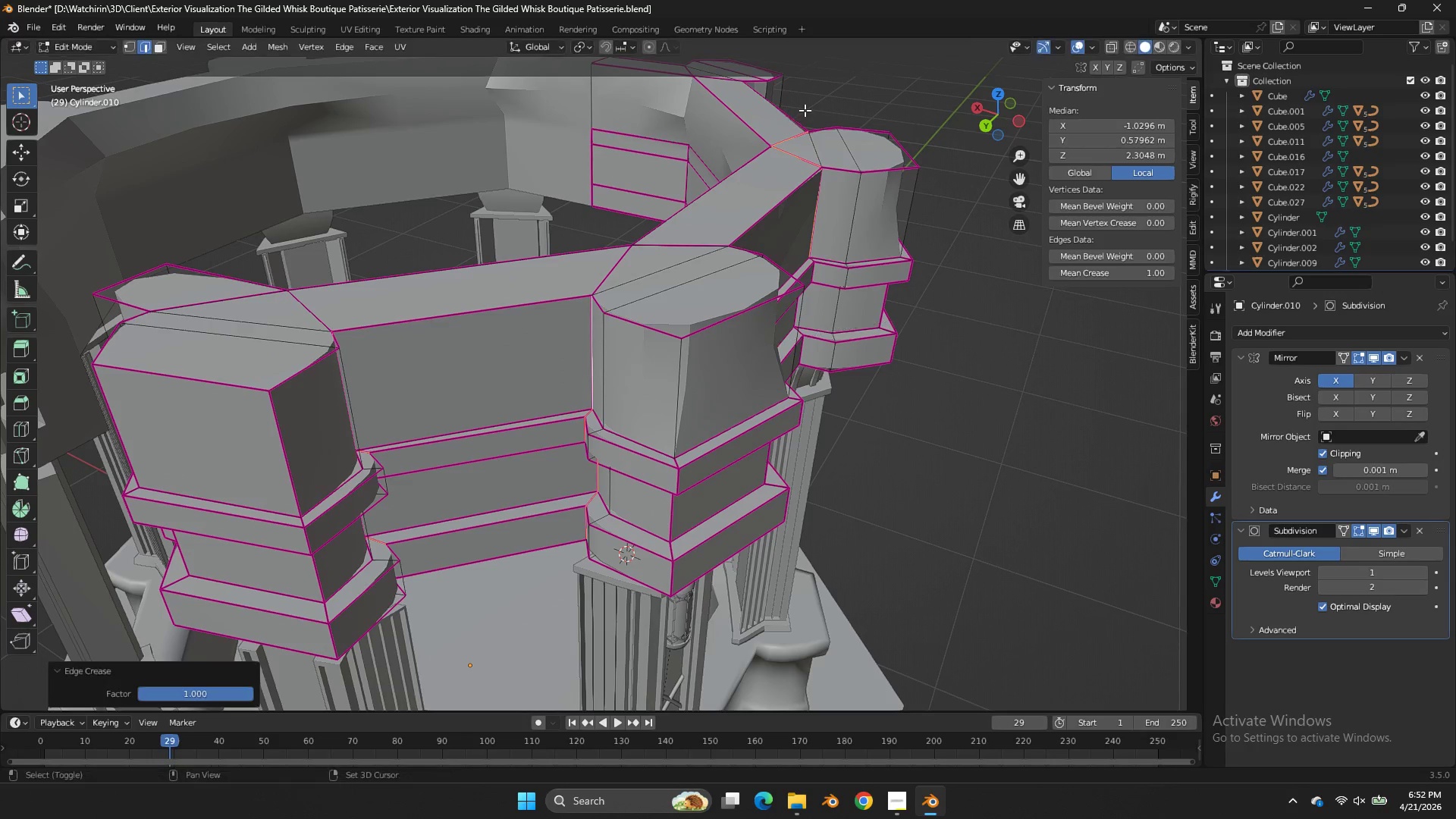 
left_click_drag(start_coordinate=[803, 110], to_coordinate=[815, 108])
 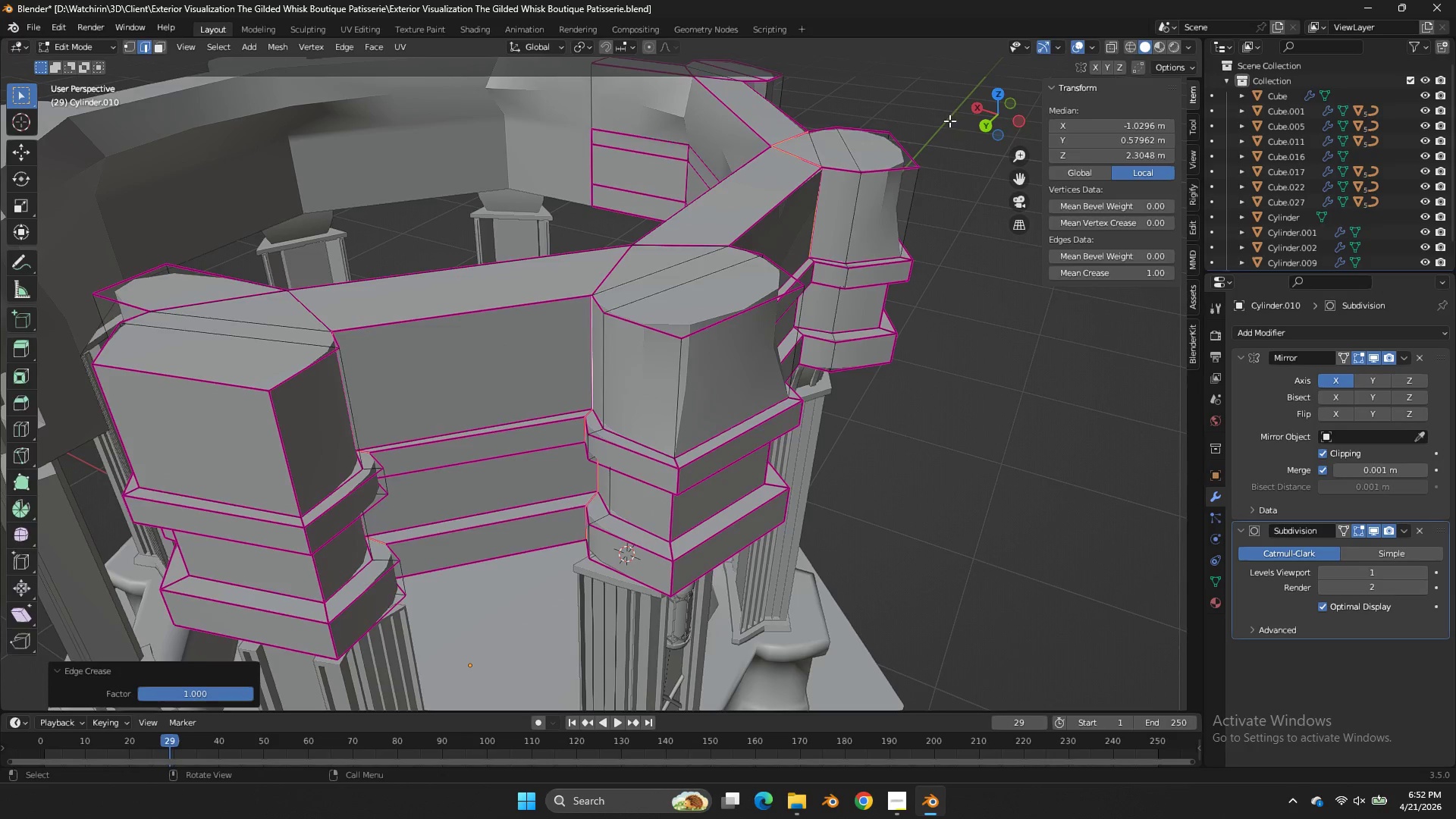 
key(Tab)
 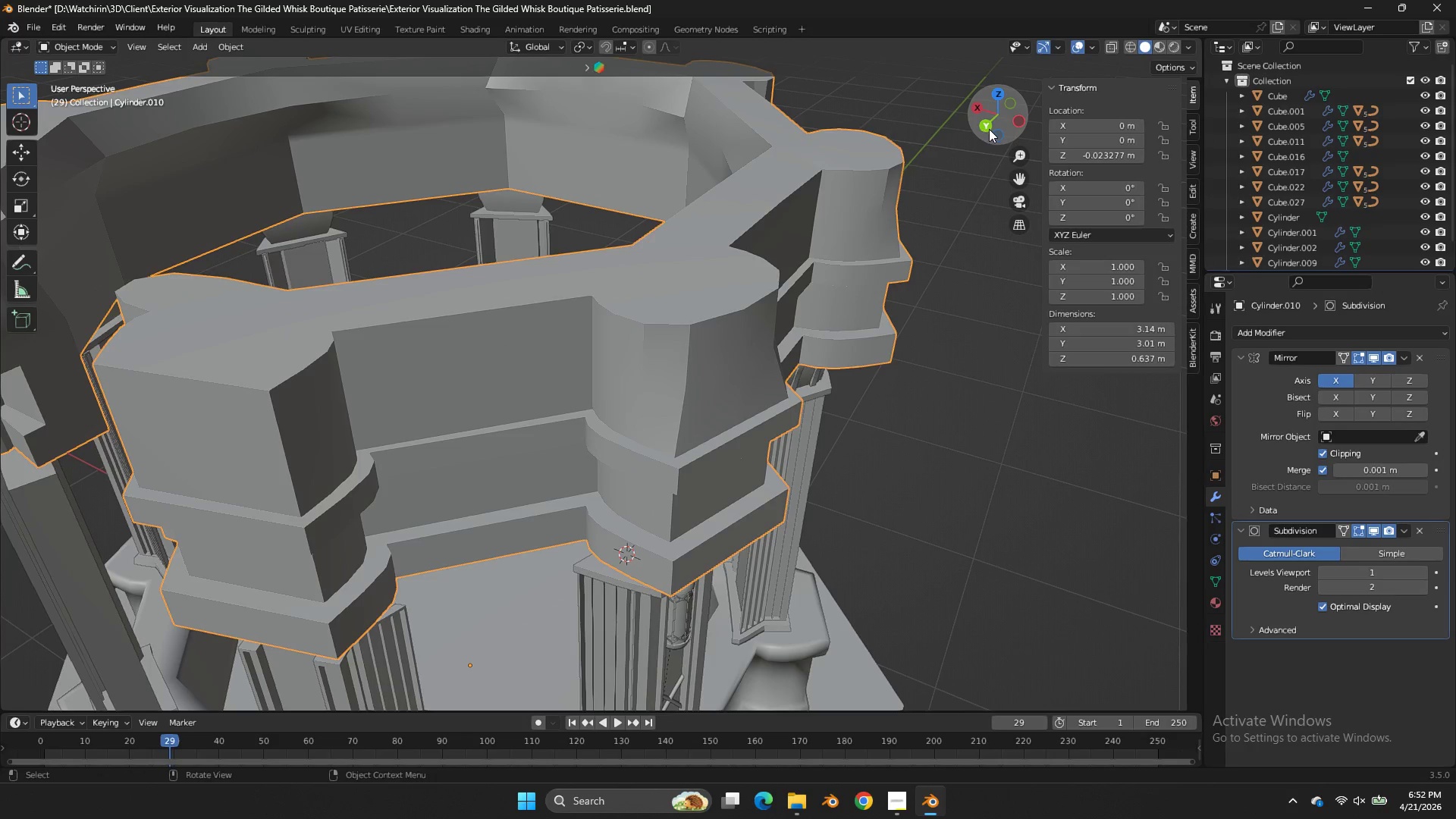 
key(Tab)
 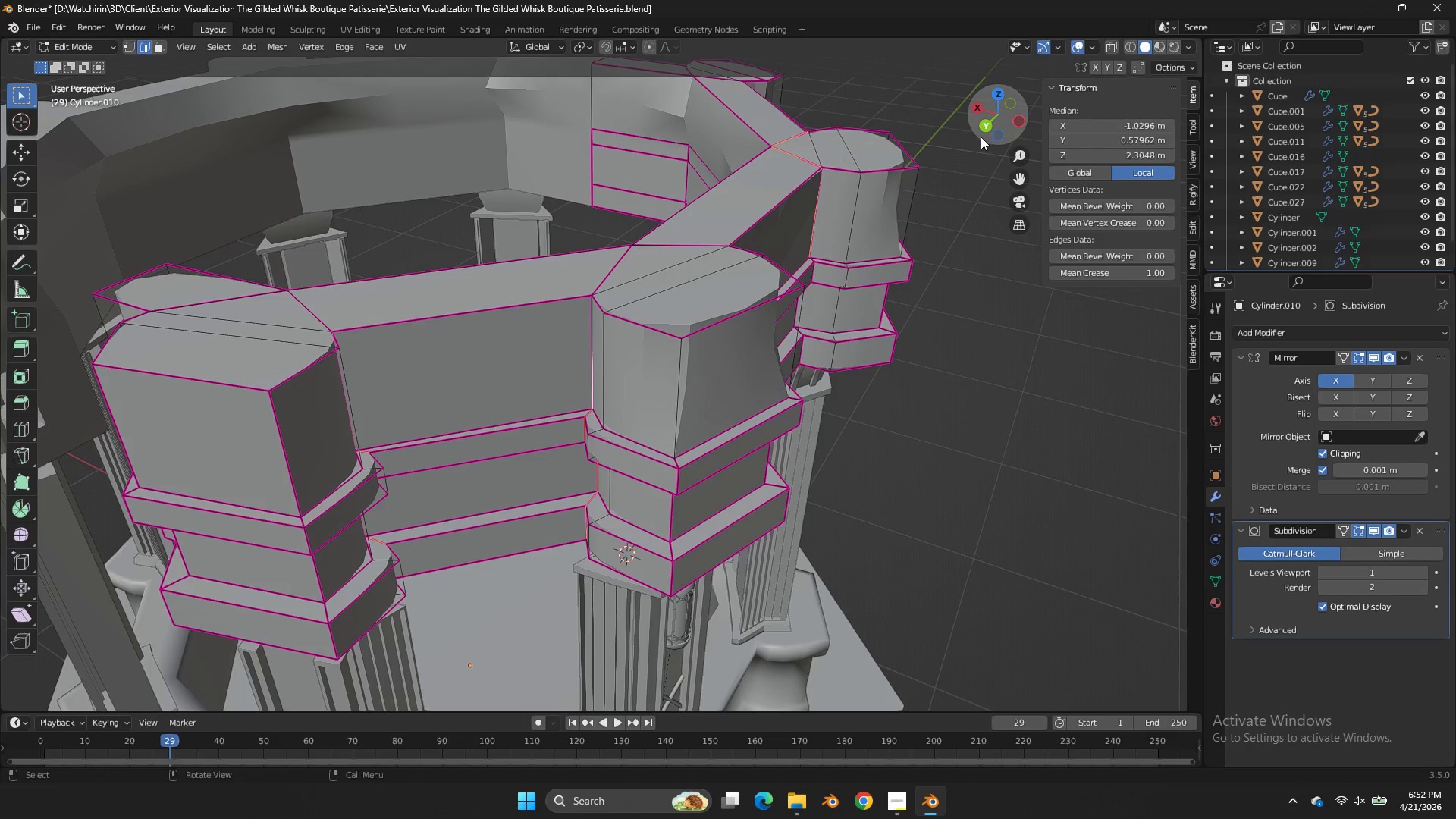 
left_click_drag(start_coordinate=[981, 136], to_coordinate=[921, 131])
 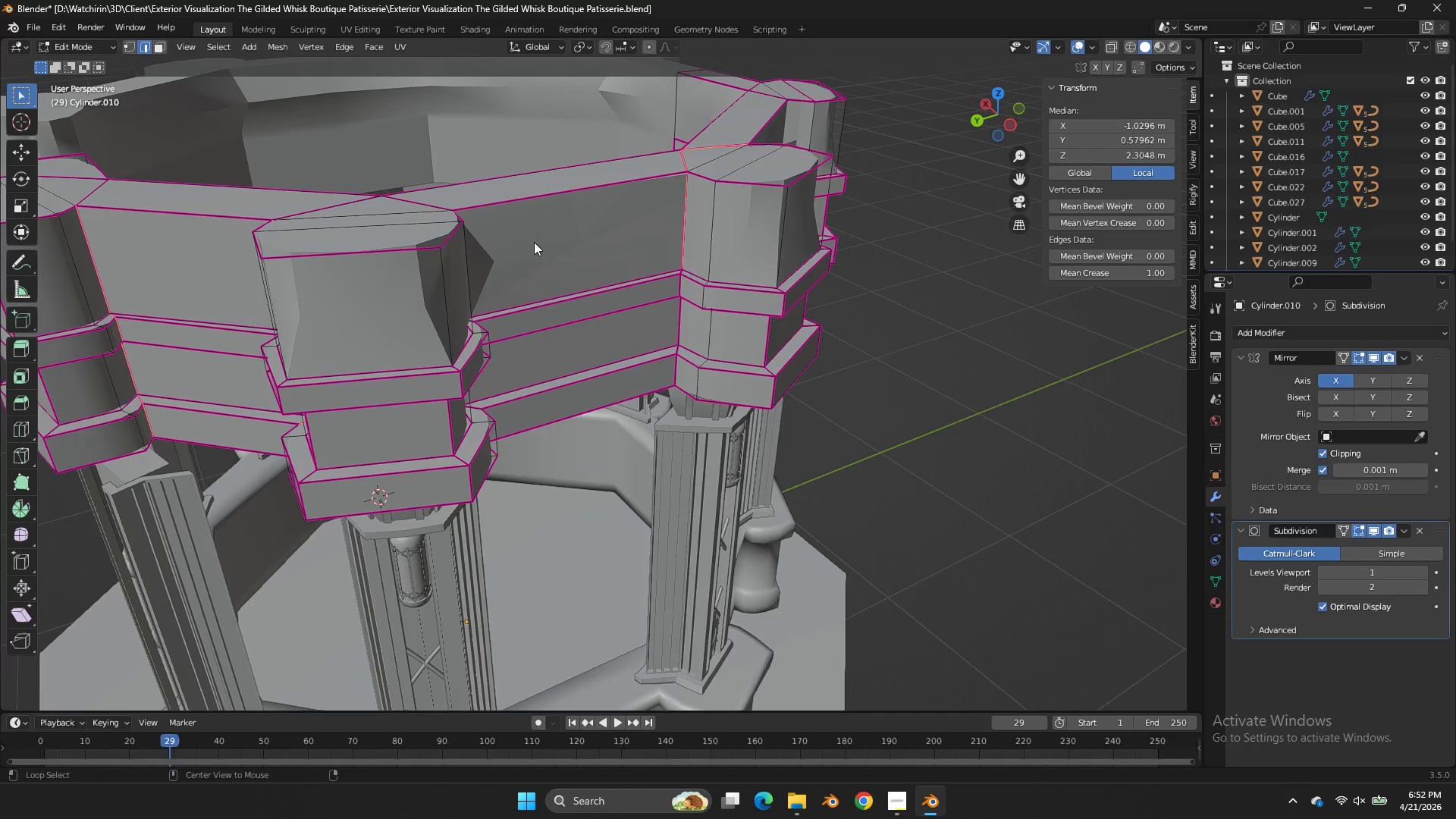 
hold_key(key=AltLeft, duration=1.89)
left_click([432, 285])
 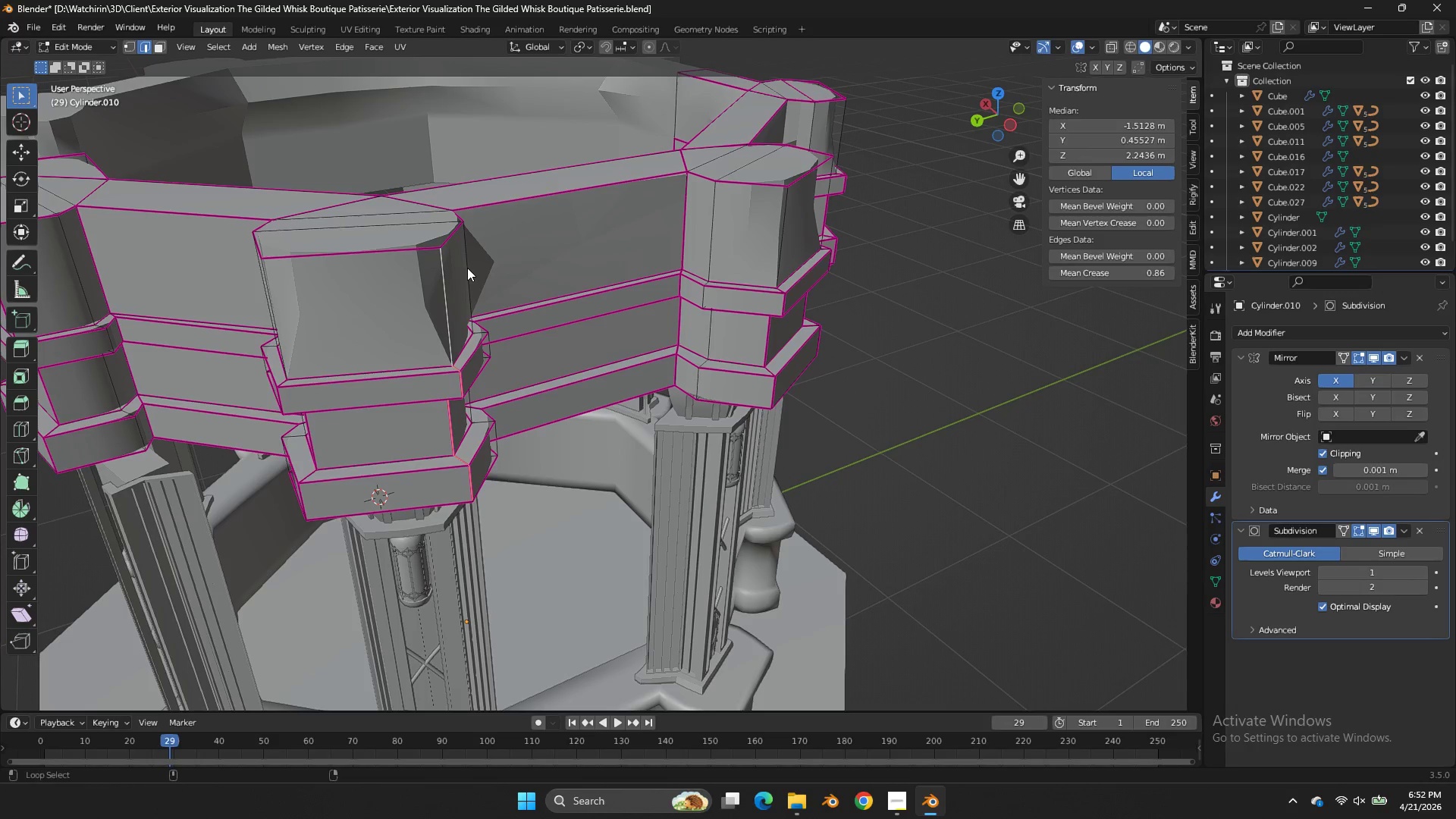 
hold_key(key=ShiftLeft, duration=1.12)
left_click([274, 292])
 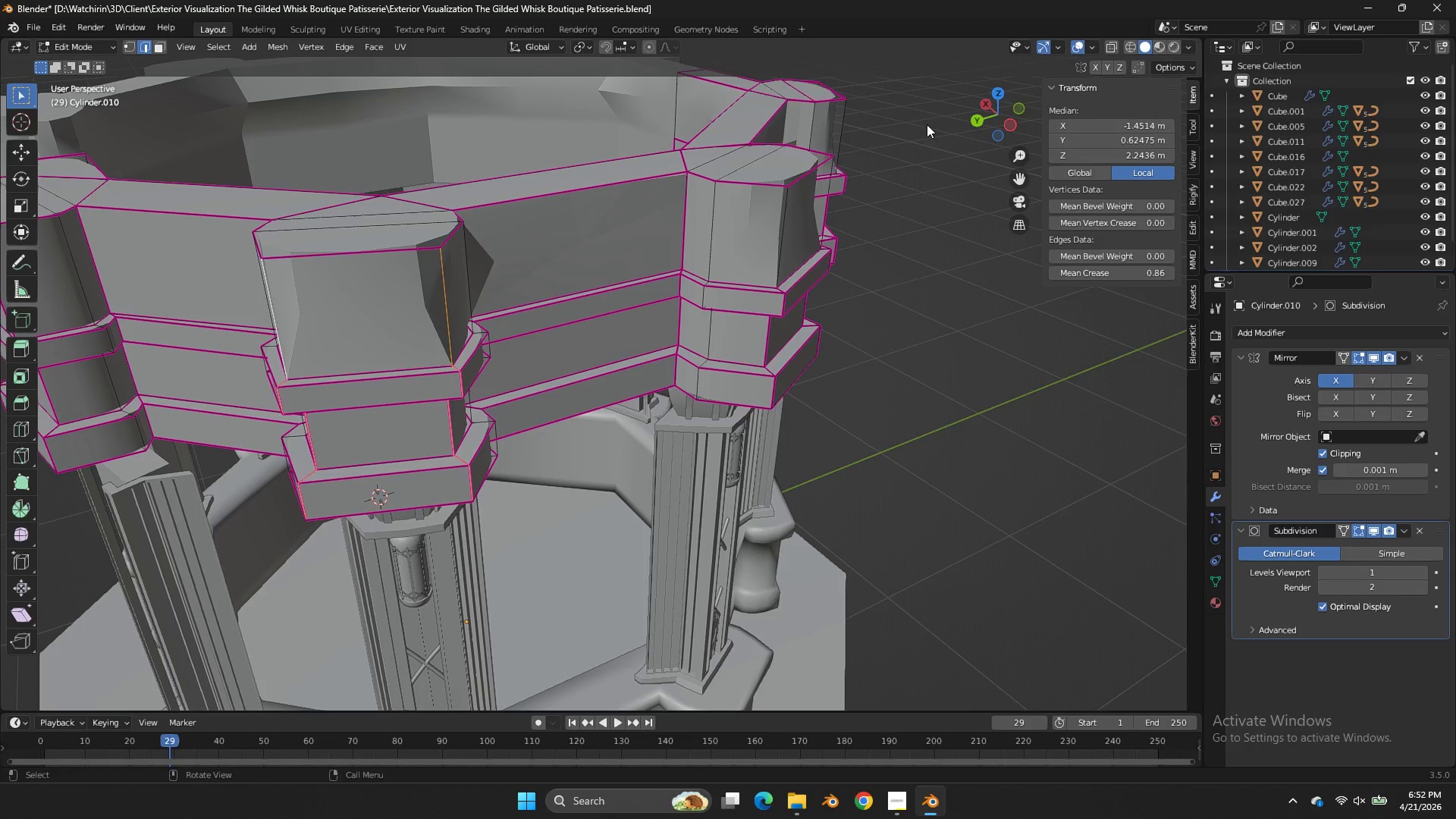 
left_click_drag(start_coordinate=[978, 110], to_coordinate=[895, 127])
 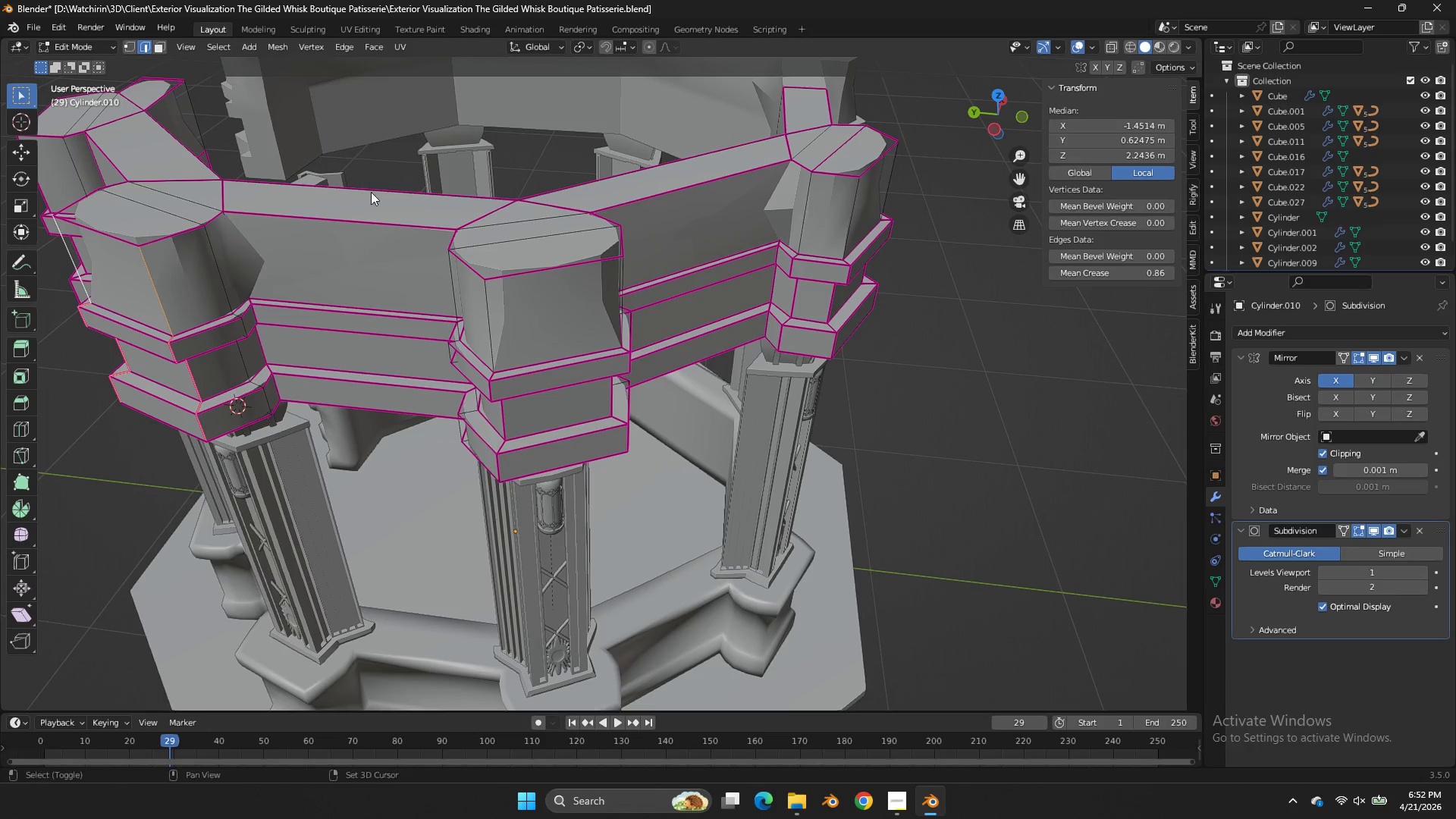 
hold_key(key=ShiftLeft, duration=1.72)
hold_key(key=AltLeft, duration=1.48)
left_click([239, 240])
 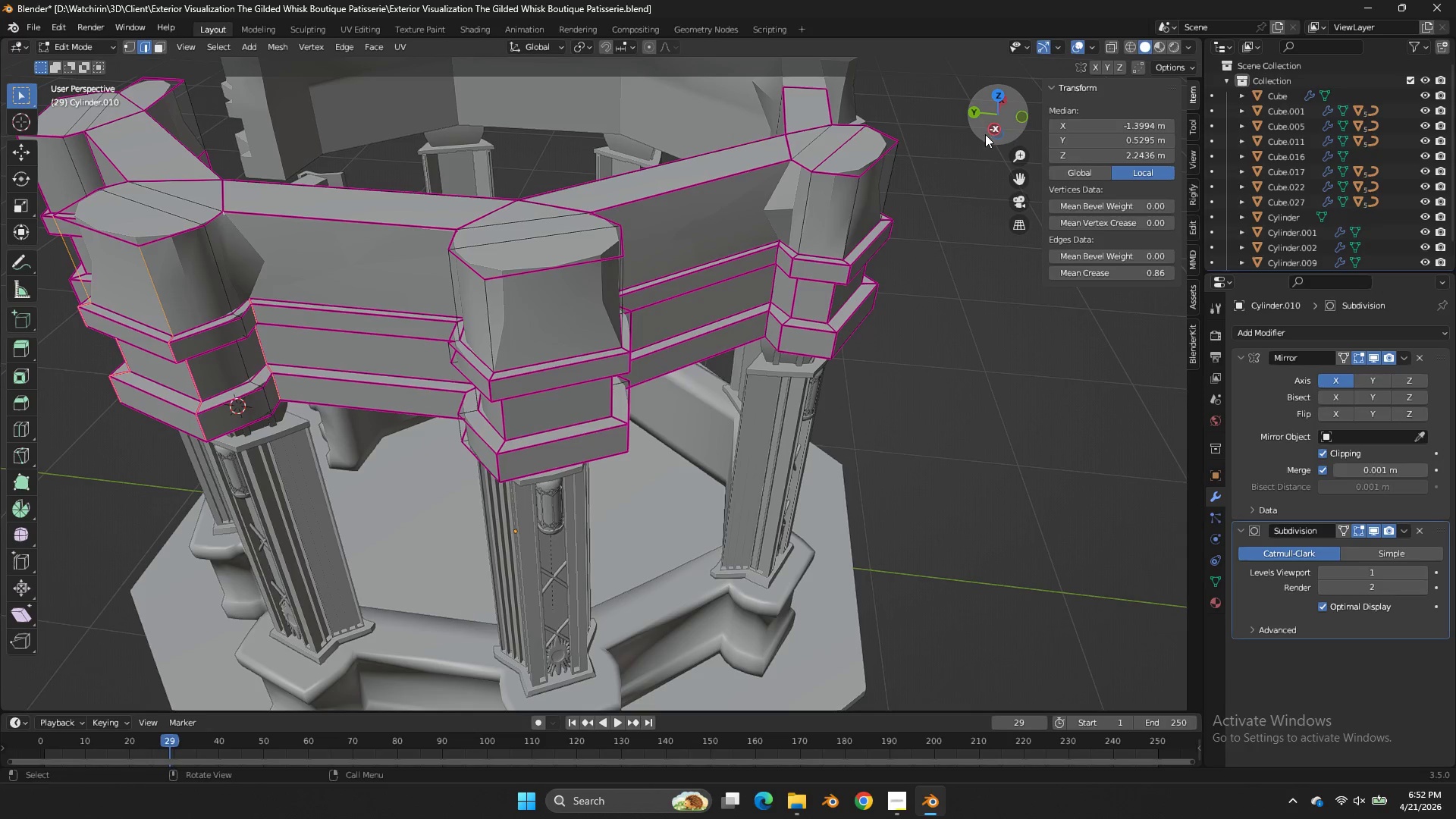 
hold_key(key=ShiftLeft, duration=1.14)
hold_key(key=AltLeft, duration=1.06)
left_click([792, 182])
 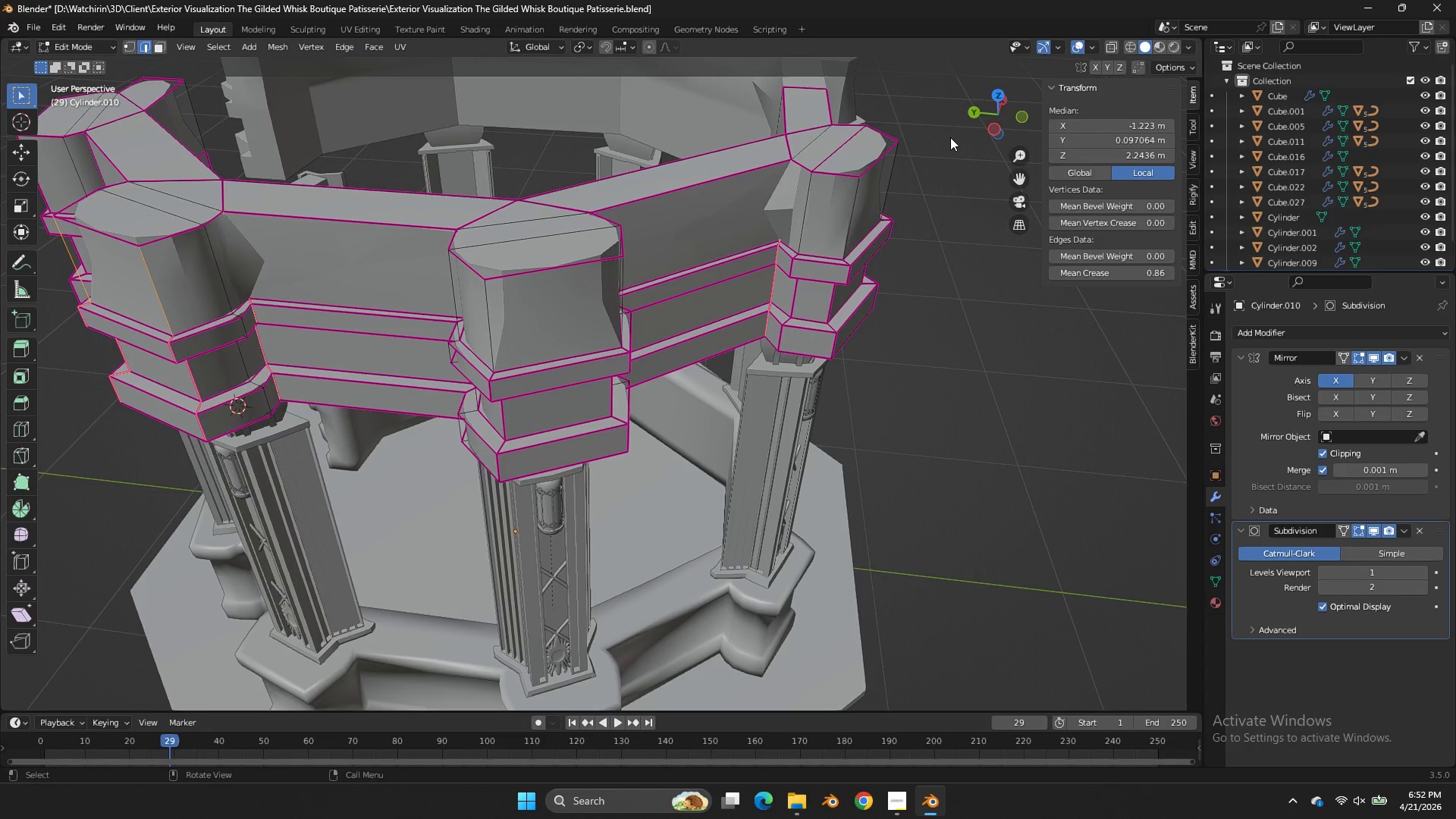 
left_click_drag(start_coordinate=[1003, 100], to_coordinate=[1065, 99])
 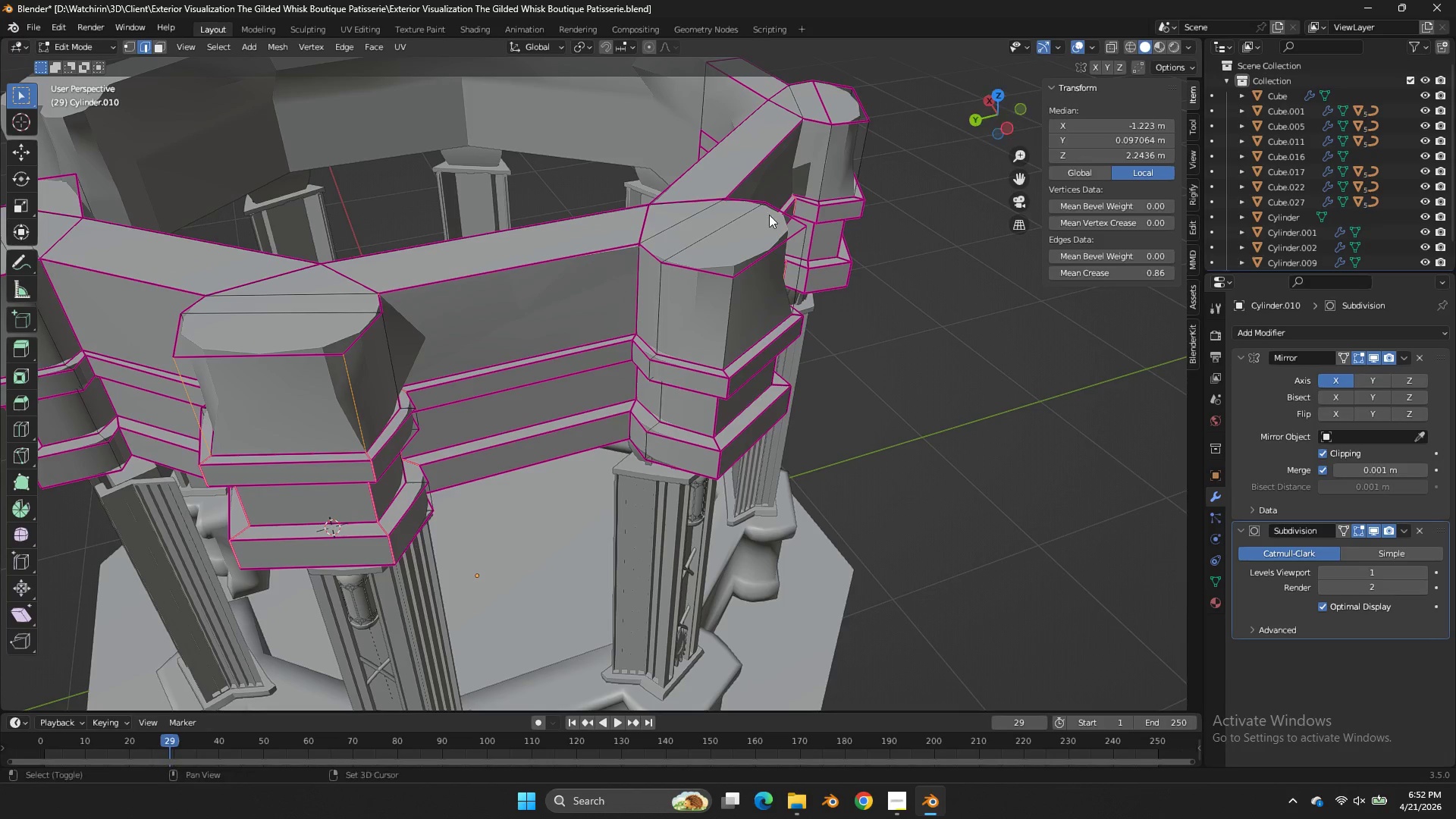 
hold_key(key=ShiftLeft, duration=1.06)
 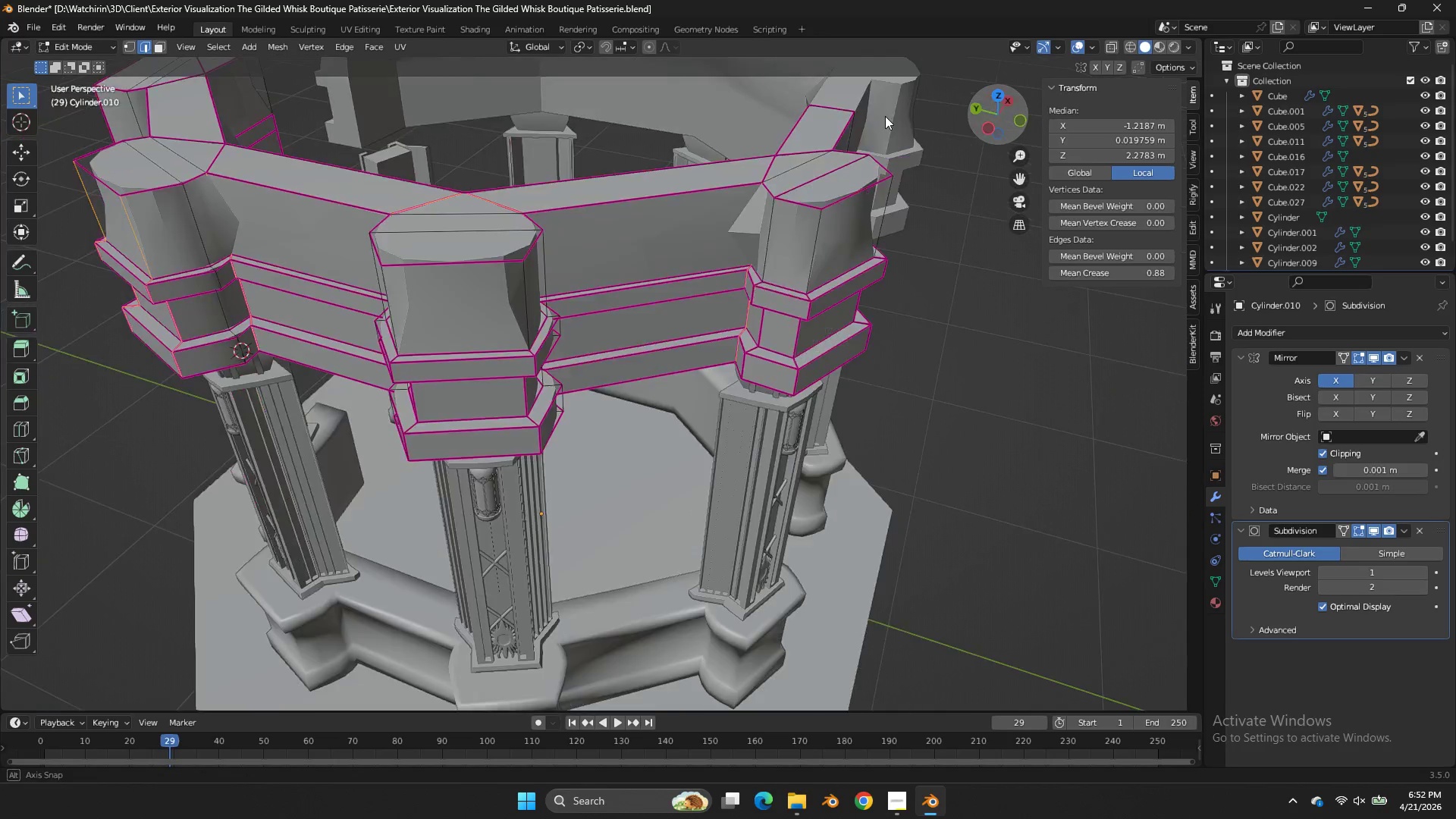 
hold_key(key=AltLeft, duration=0.78)
 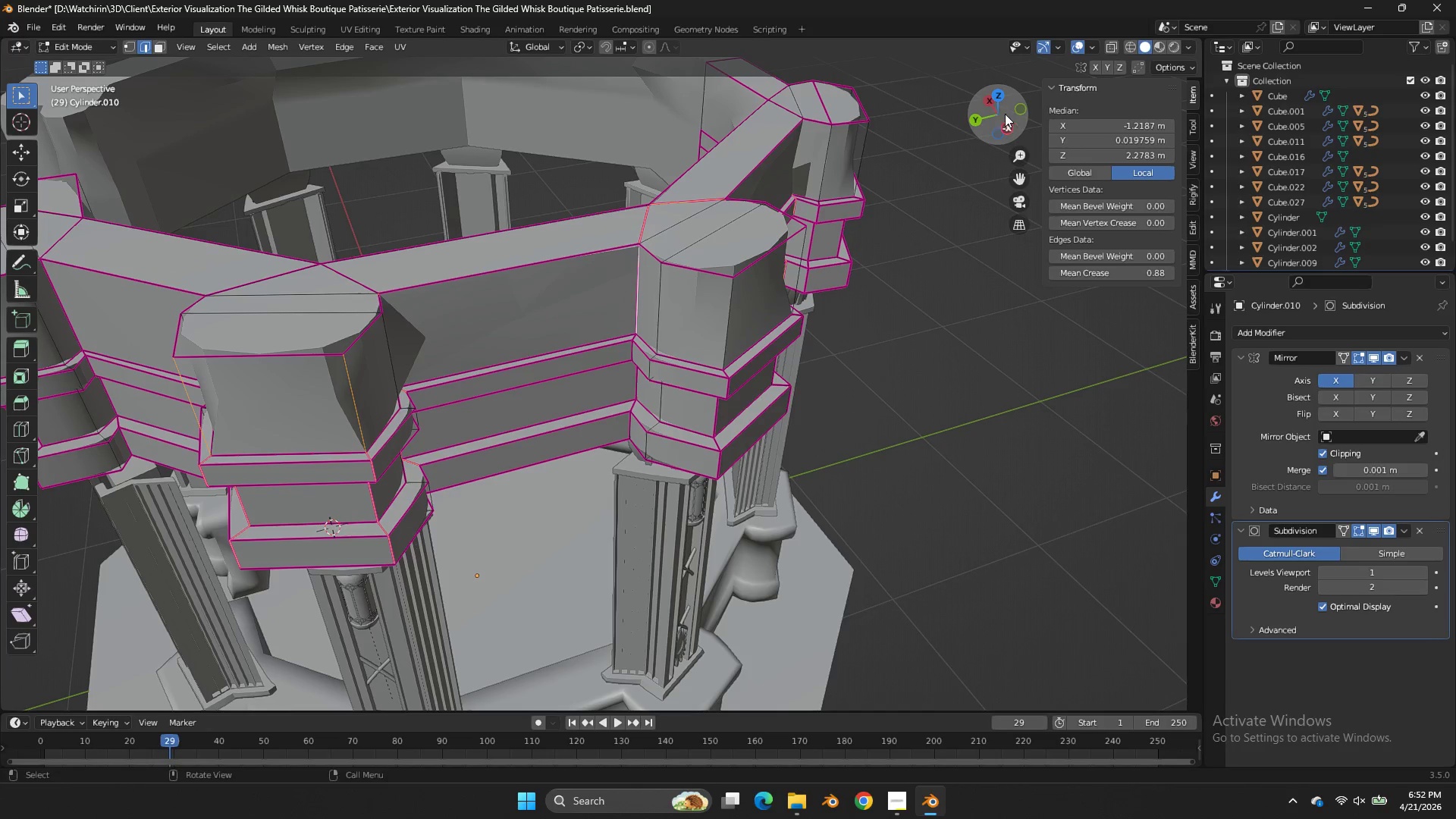 
left_click_drag(start_coordinate=[1005, 114], to_coordinate=[853, 114])
 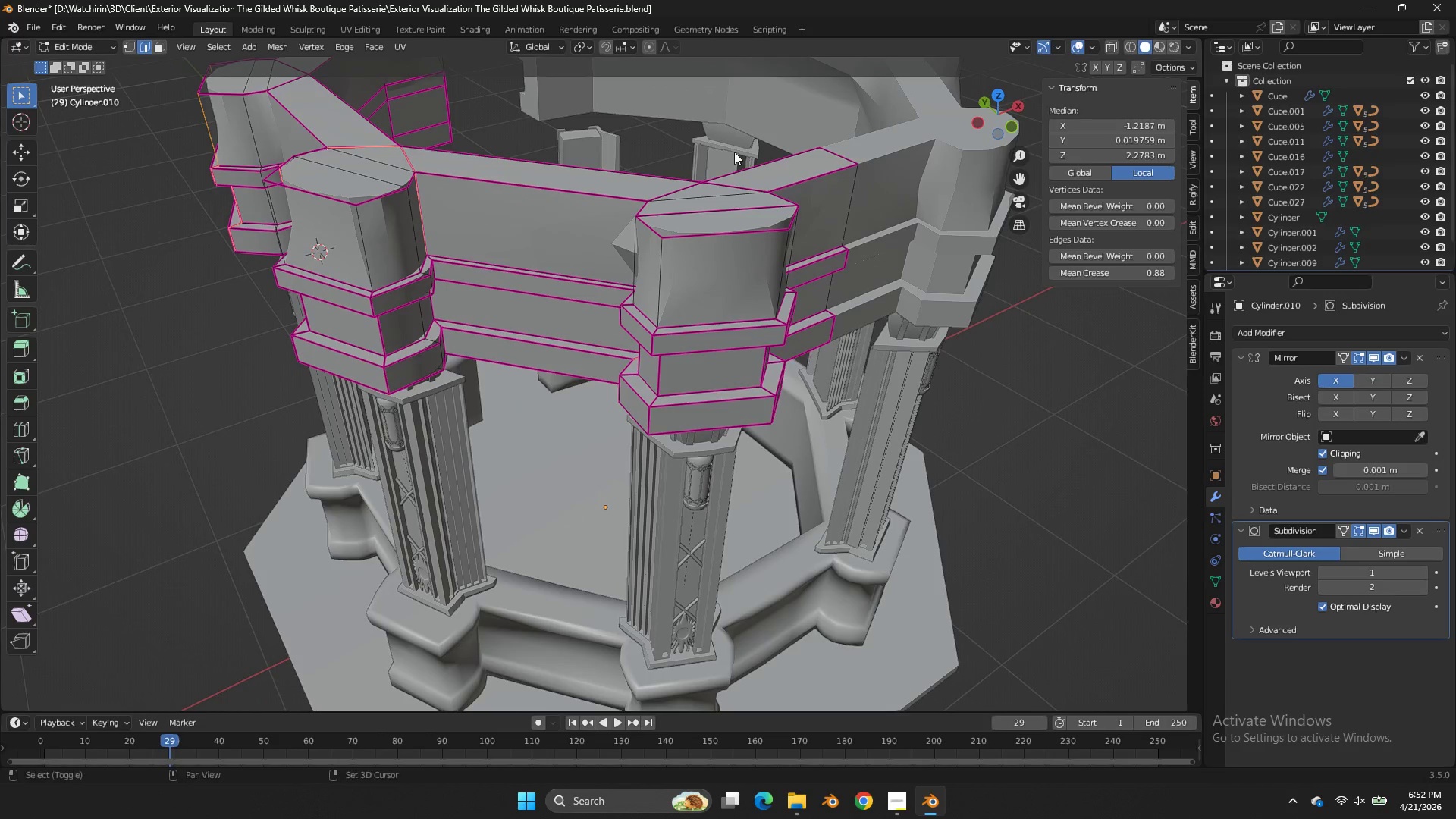 
hold_key(key=ShiftLeft, duration=0.41)
 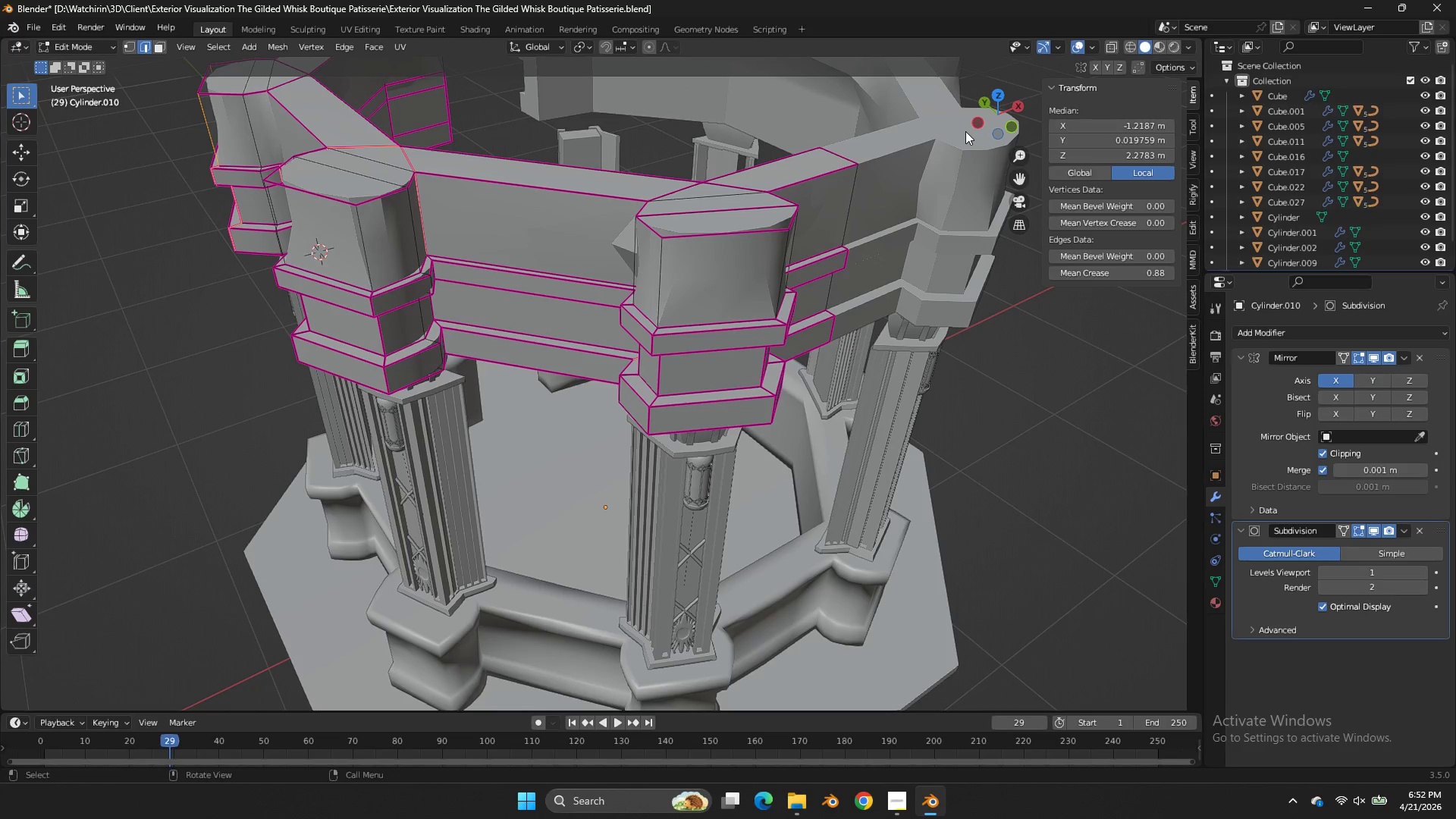 
left_click_drag(start_coordinate=[965, 131], to_coordinate=[910, 121])
 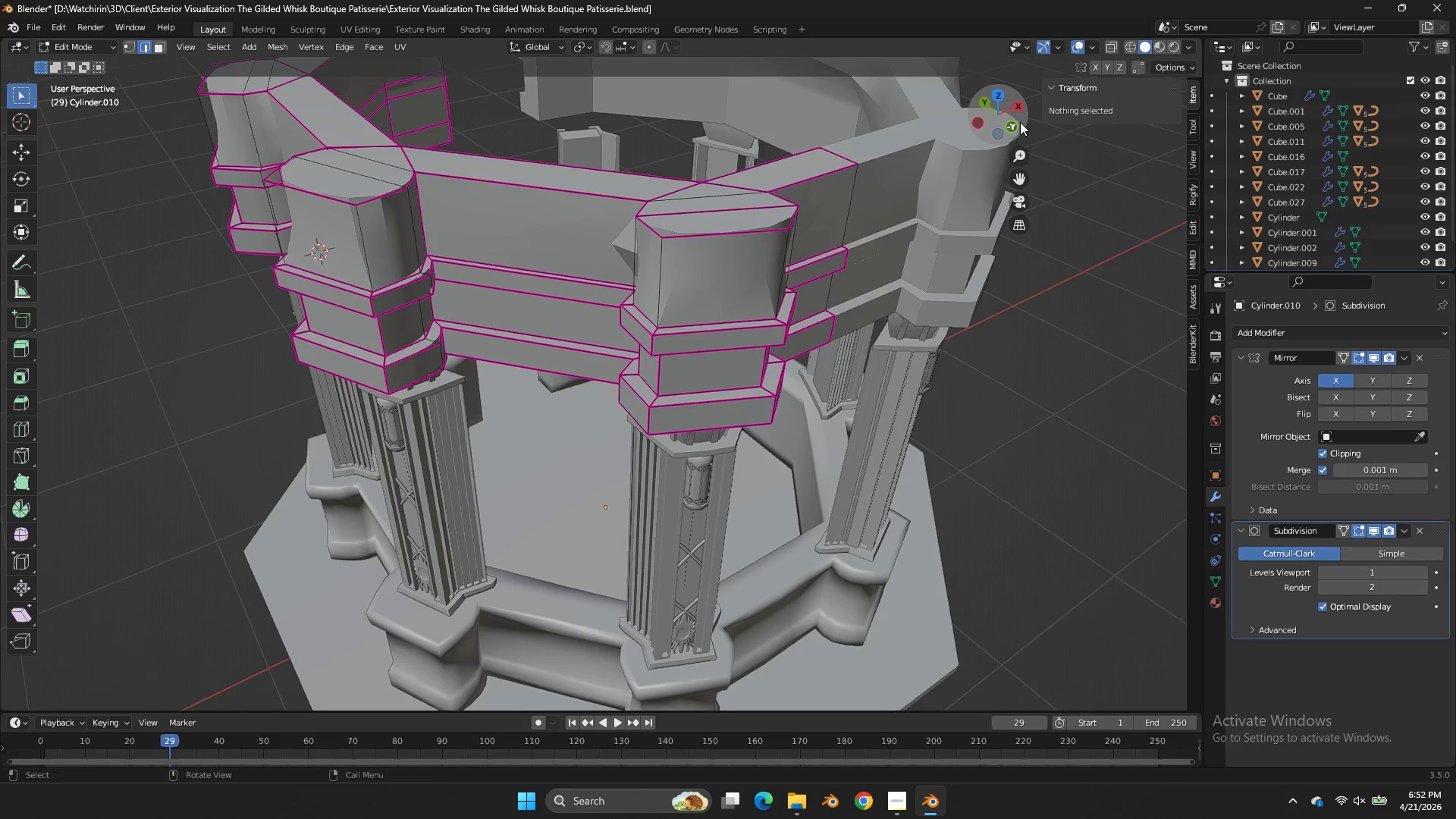 
key(Control+ControlLeft)
 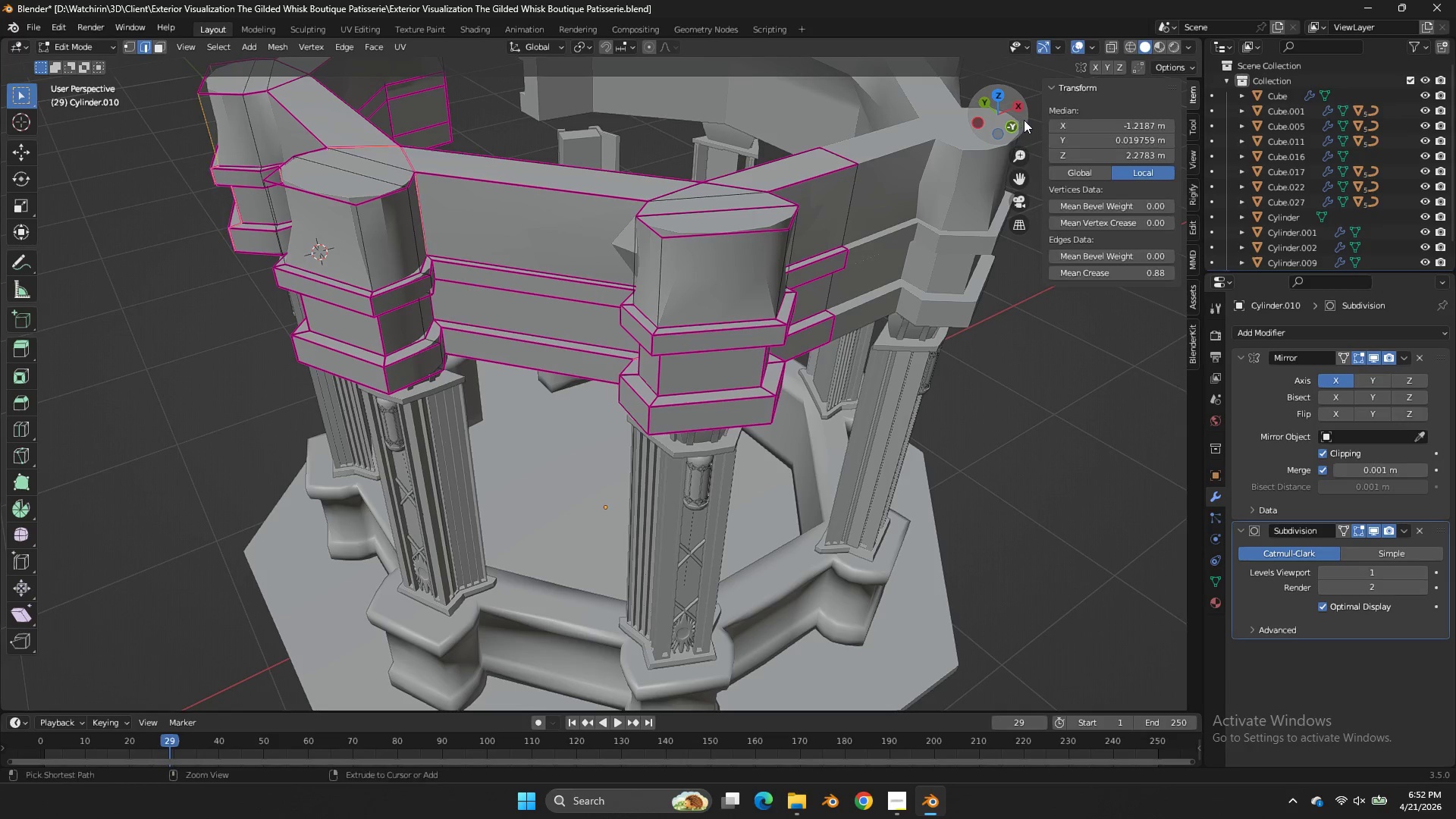 
key(Control+Z)
 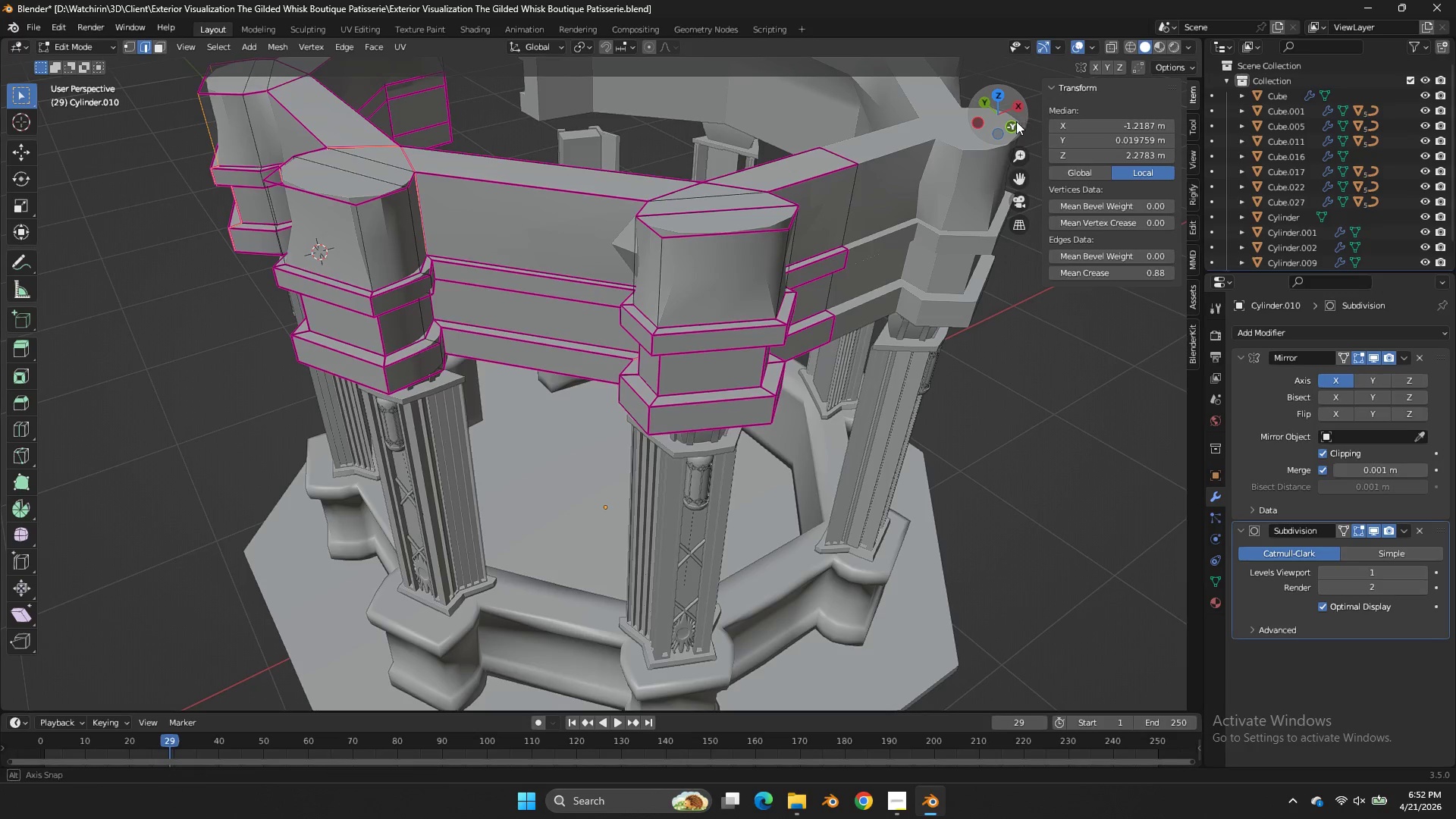 
left_click_drag(start_coordinate=[1024, 120], to_coordinate=[934, 122])
 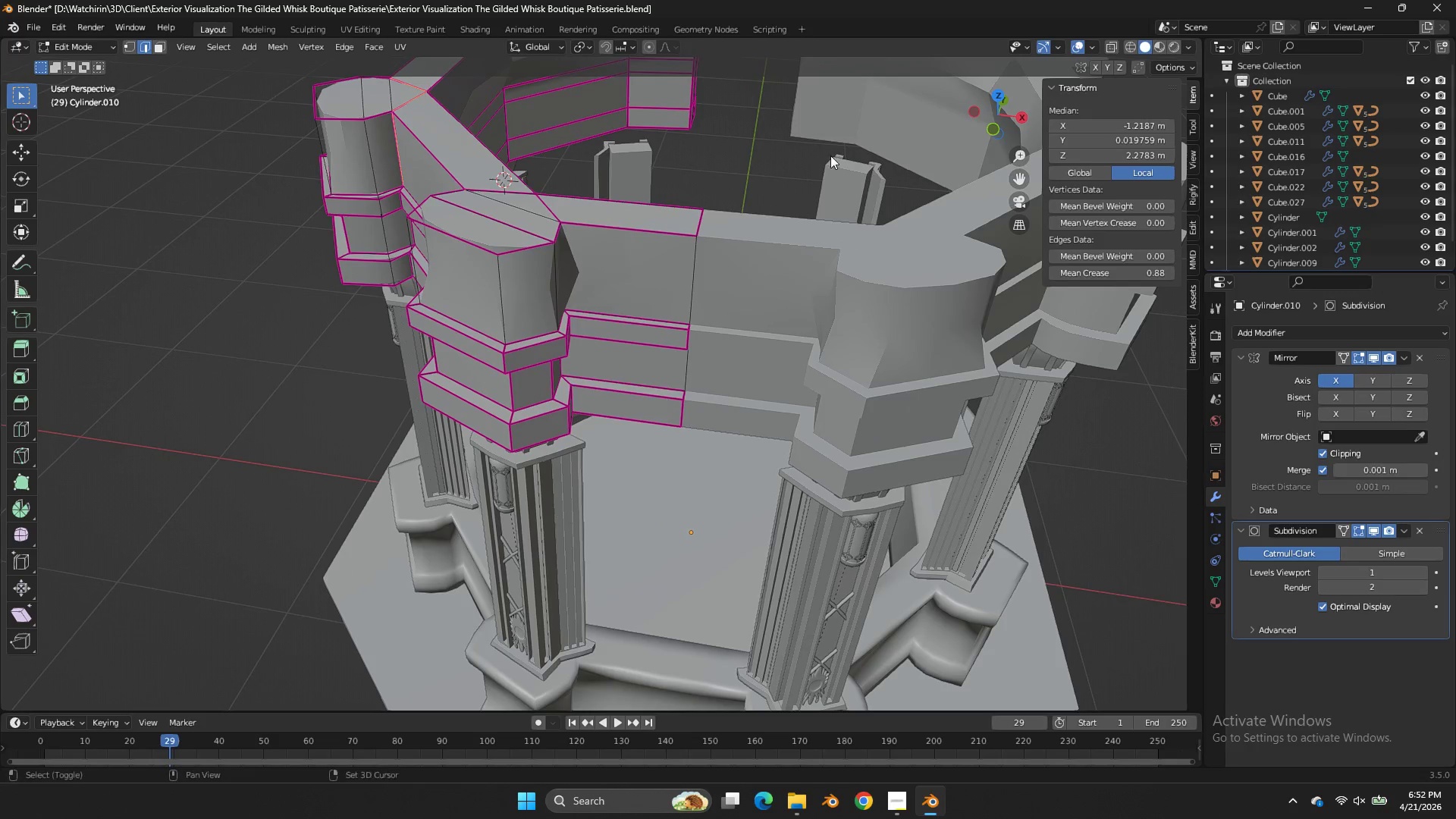 
hold_key(key=ShiftLeft, duration=1.16)
 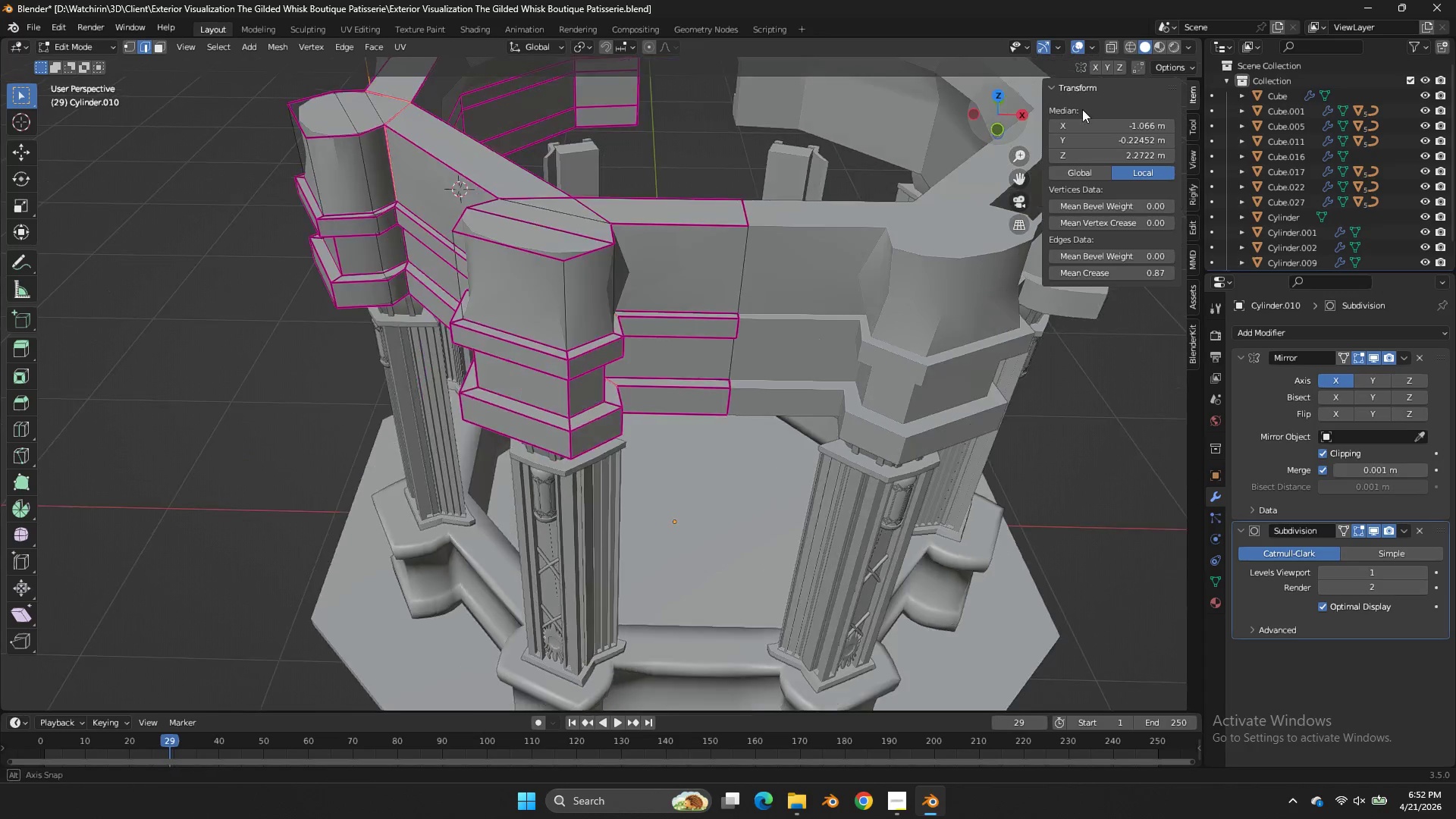 
hold_key(key=AltLeft, duration=0.95)
 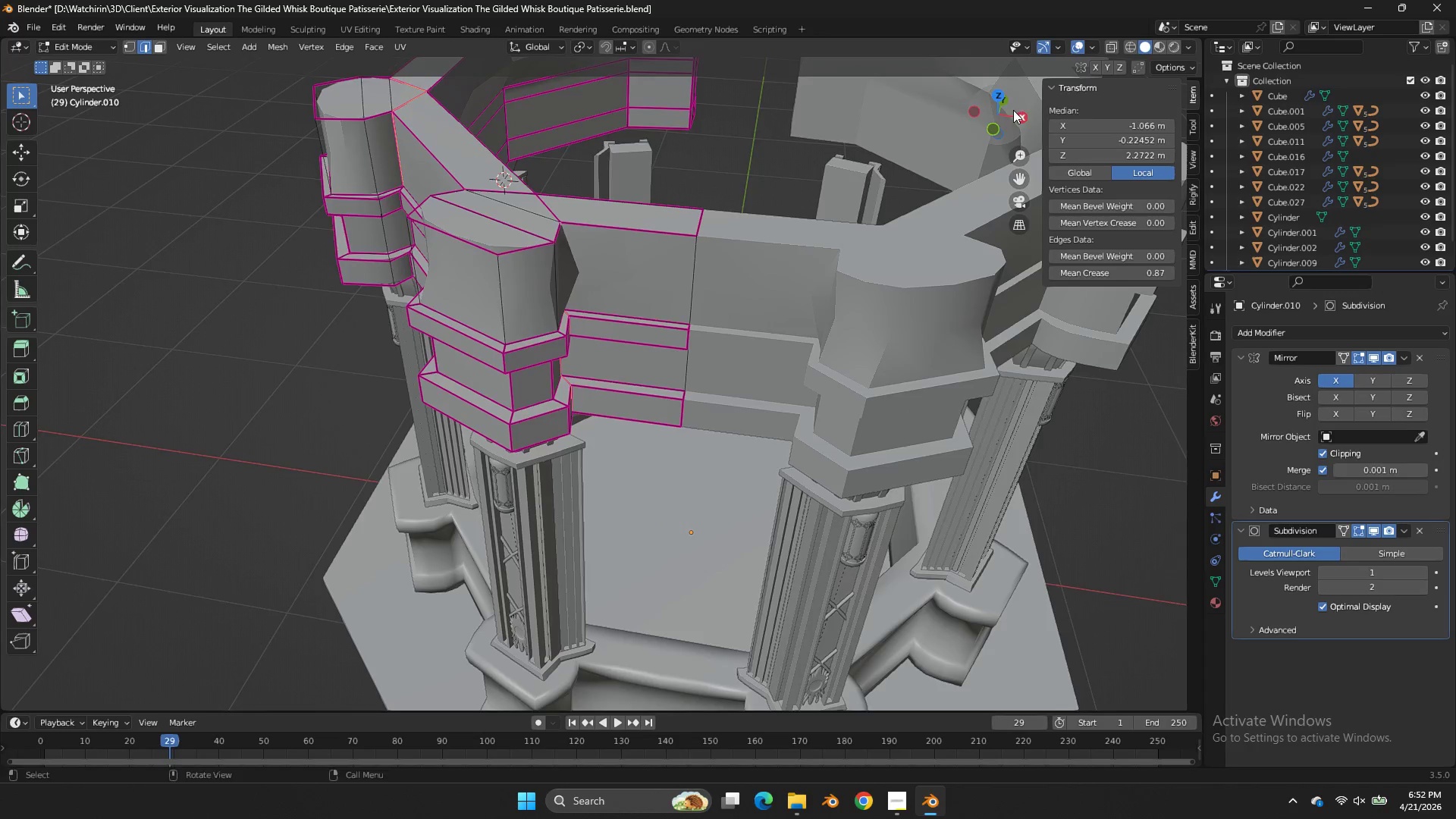 
left_click_drag(start_coordinate=[1013, 110], to_coordinate=[1134, 109])
 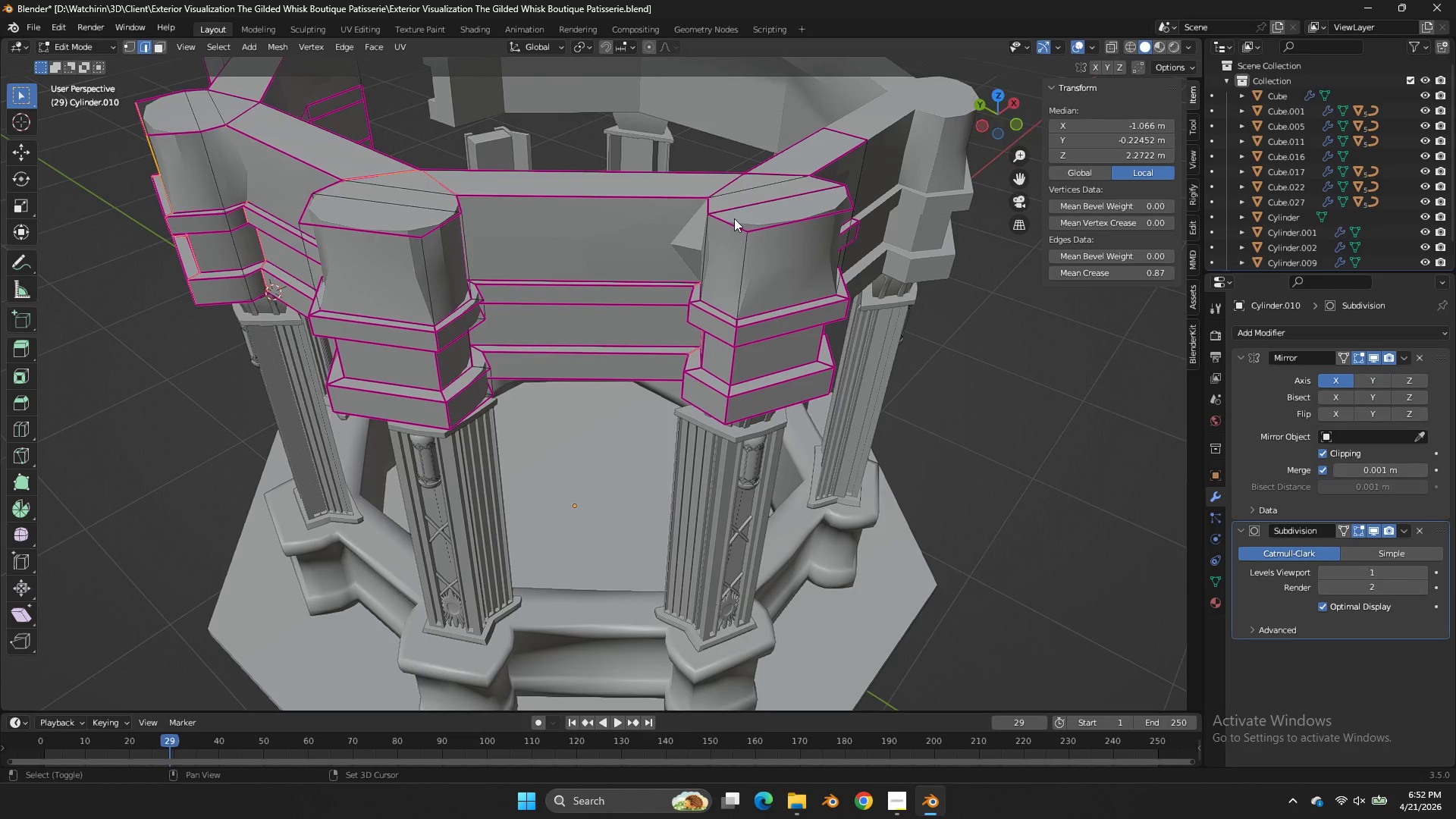 
hold_key(key=ShiftLeft, duration=4.56)
hold_key(key=AltLeft, duration=4.25)
left_click([695, 256])
 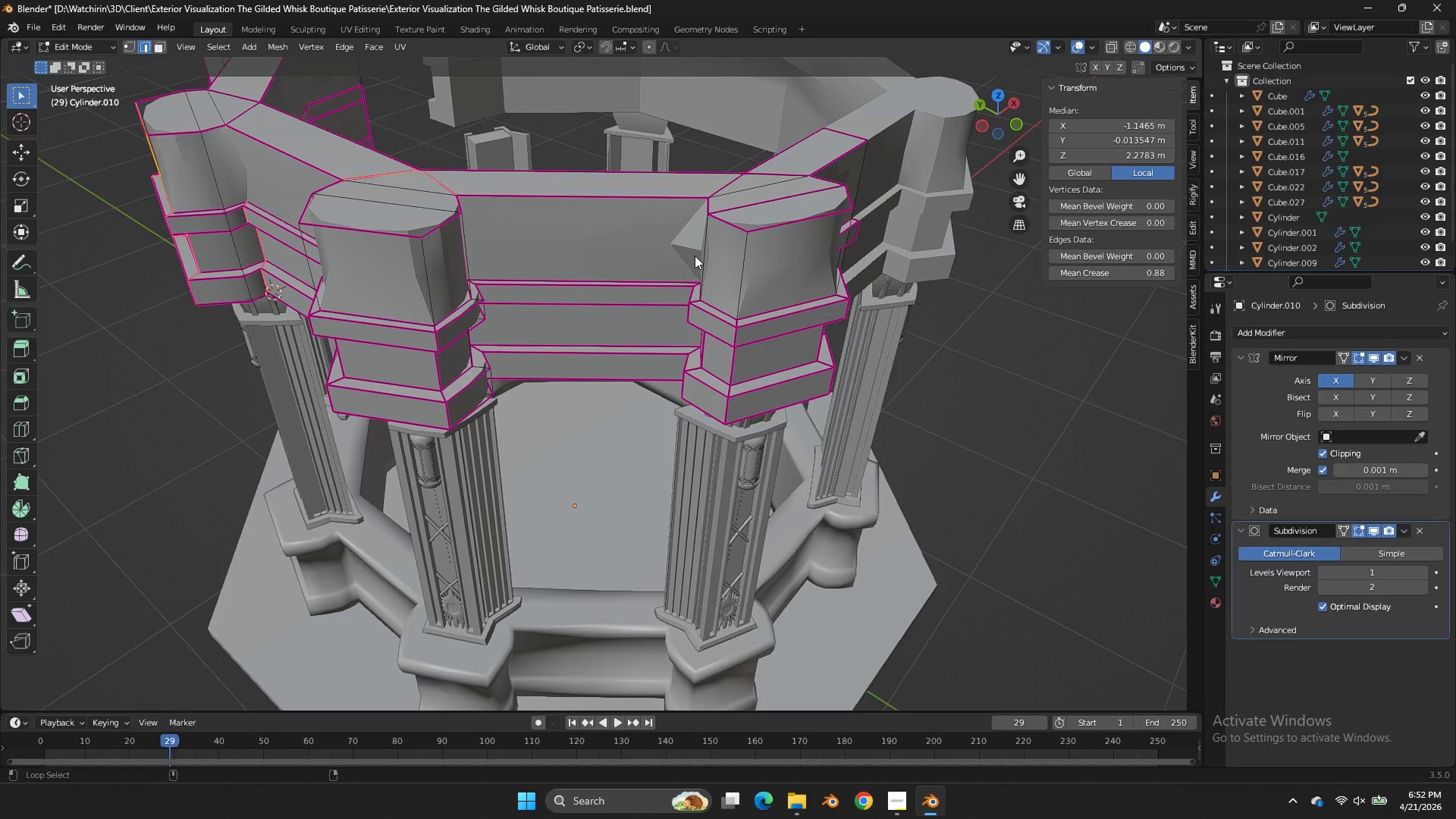 
left_click([695, 256])
 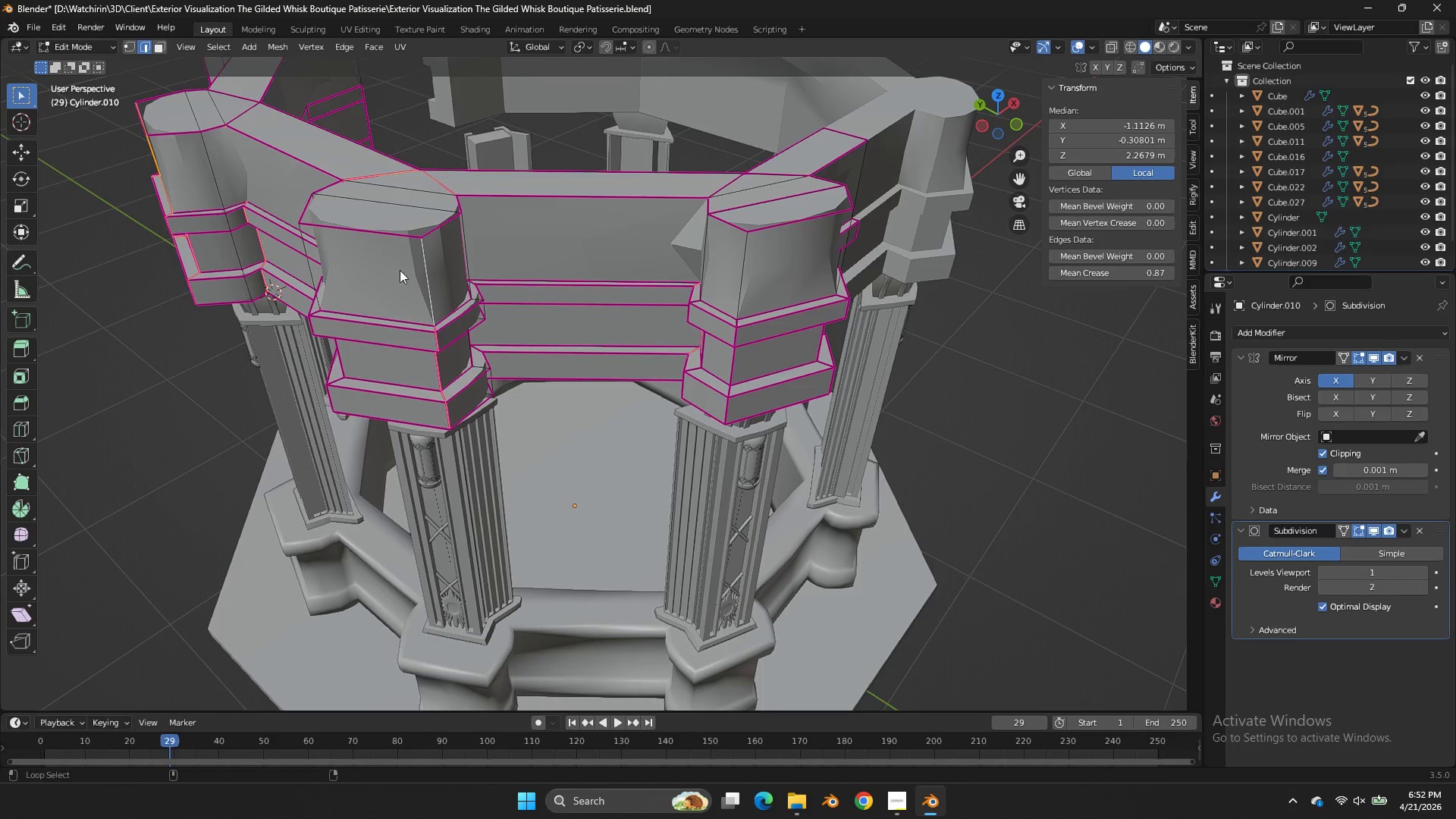 
double_click([306, 271])
 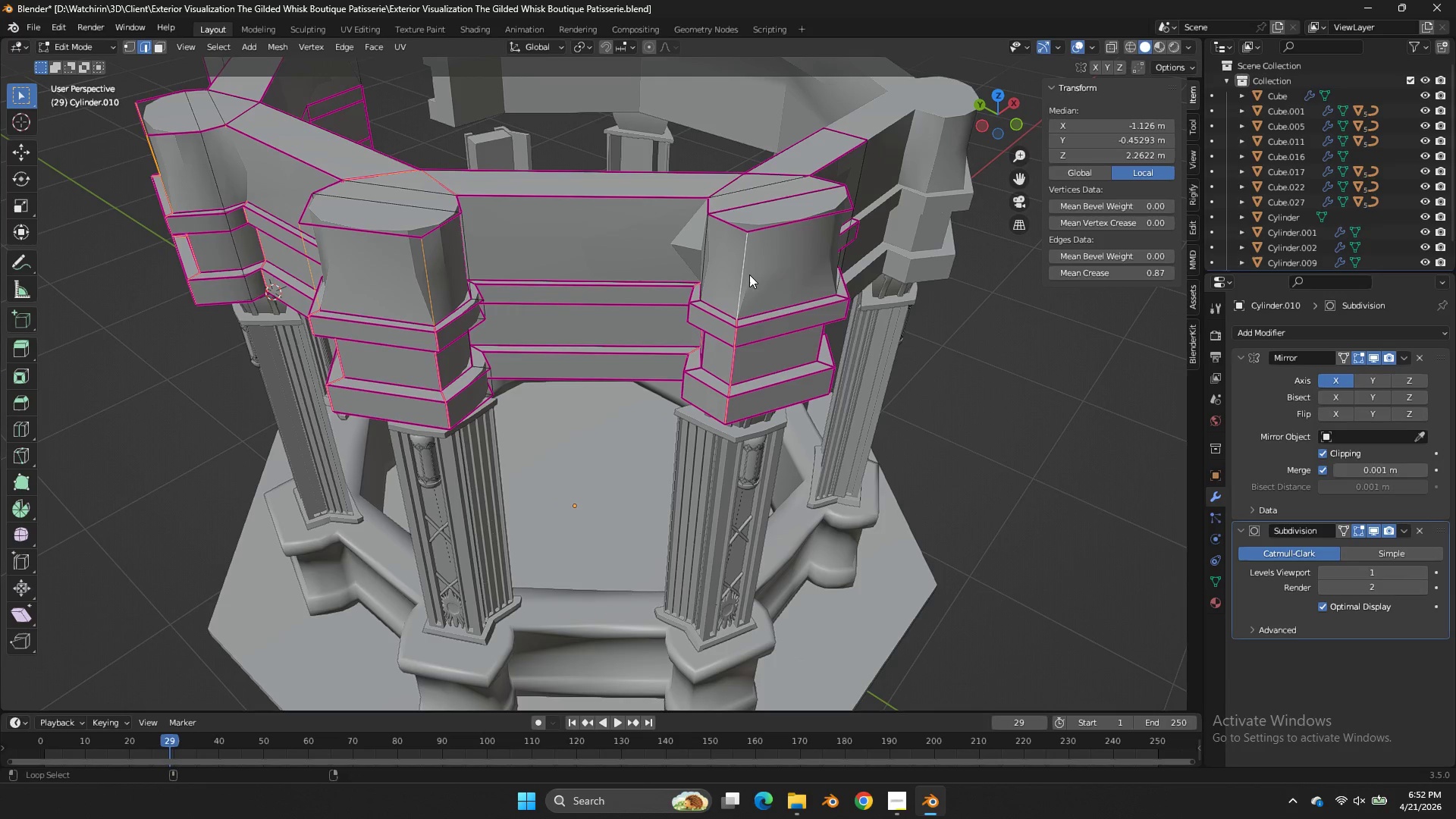 
double_click([835, 253])
 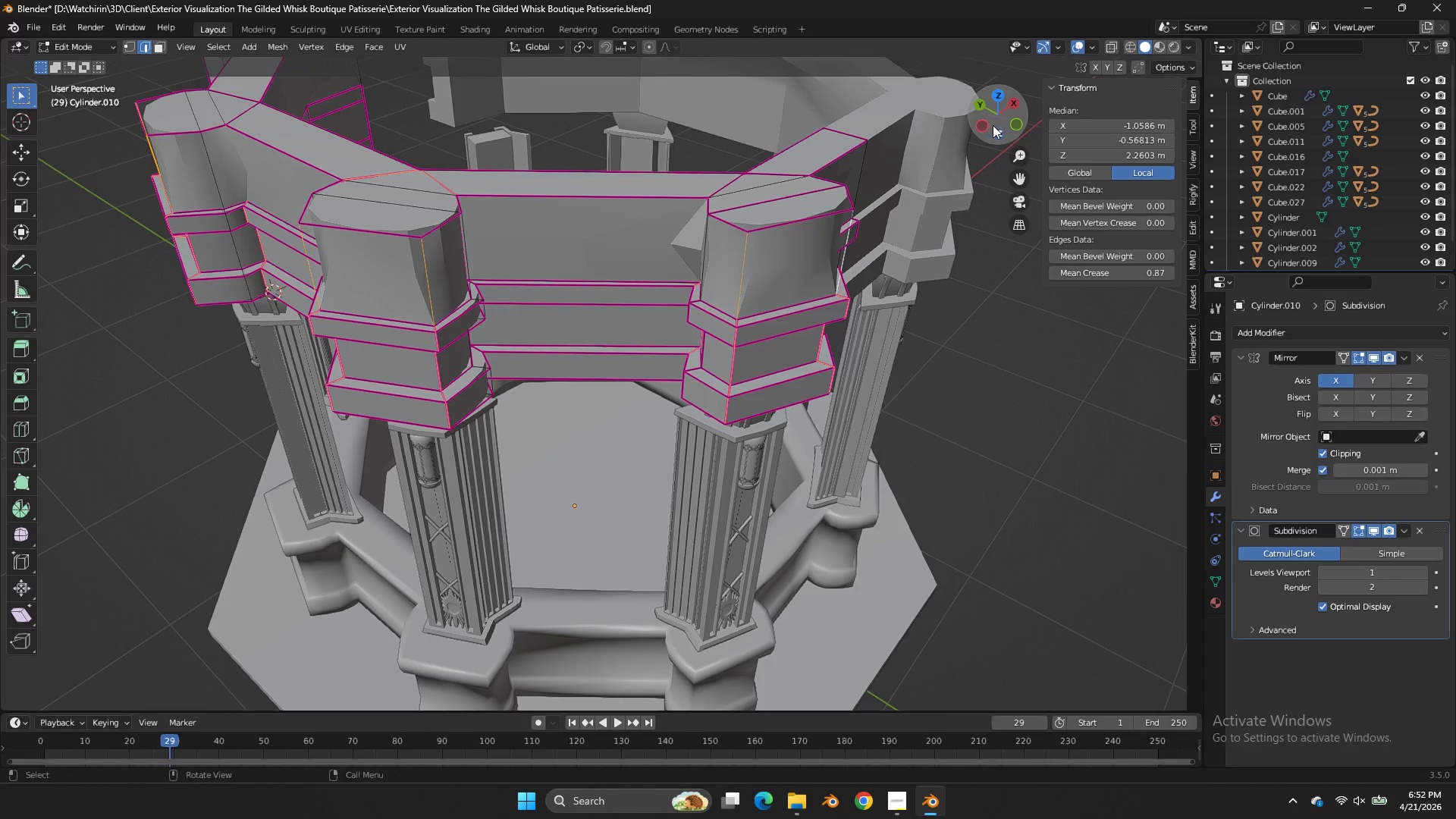 
left_click_drag(start_coordinate=[995, 124], to_coordinate=[868, 123])
 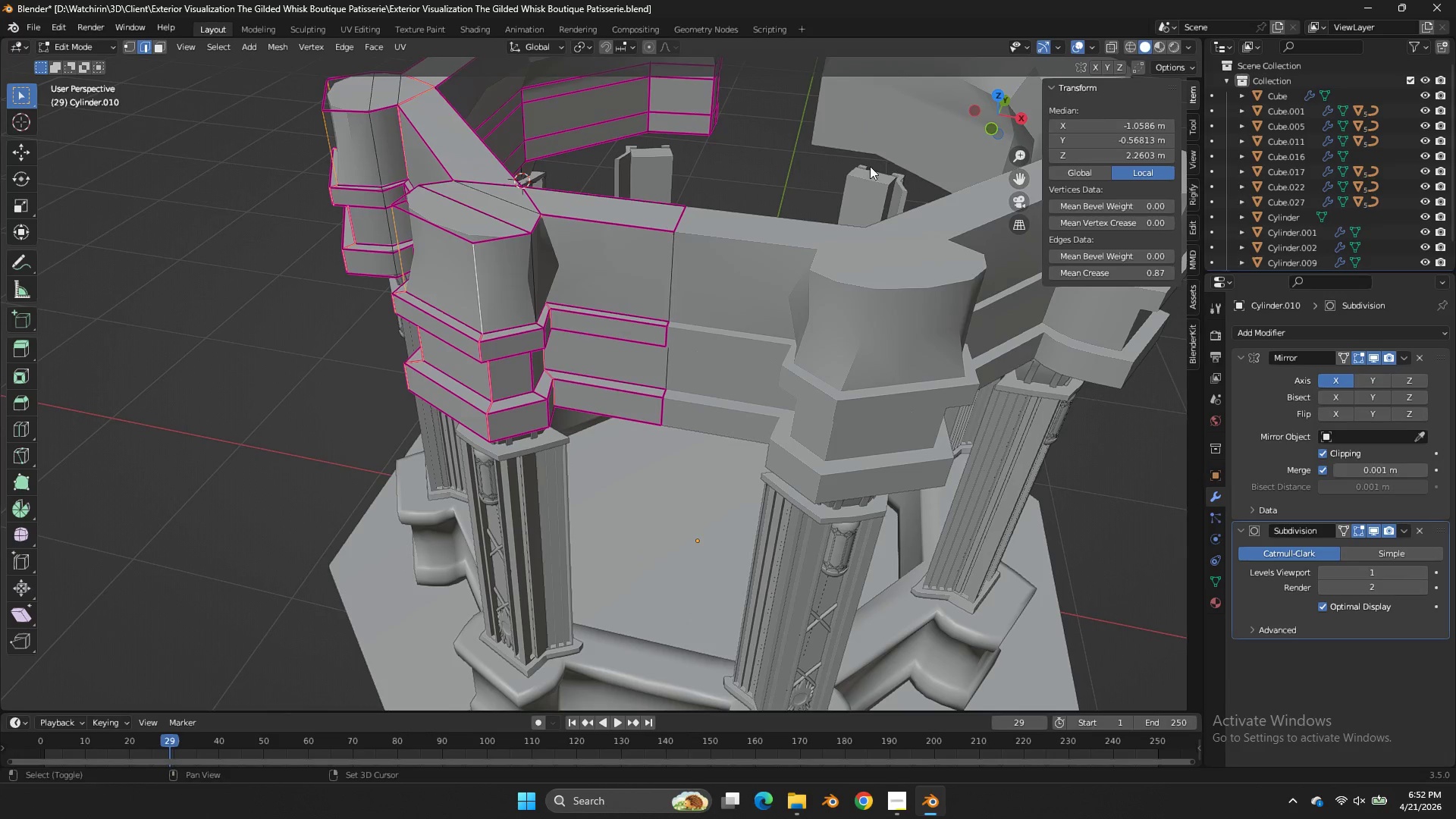 
hold_key(key=AltLeft, duration=0.95)
double_click([551, 269])
 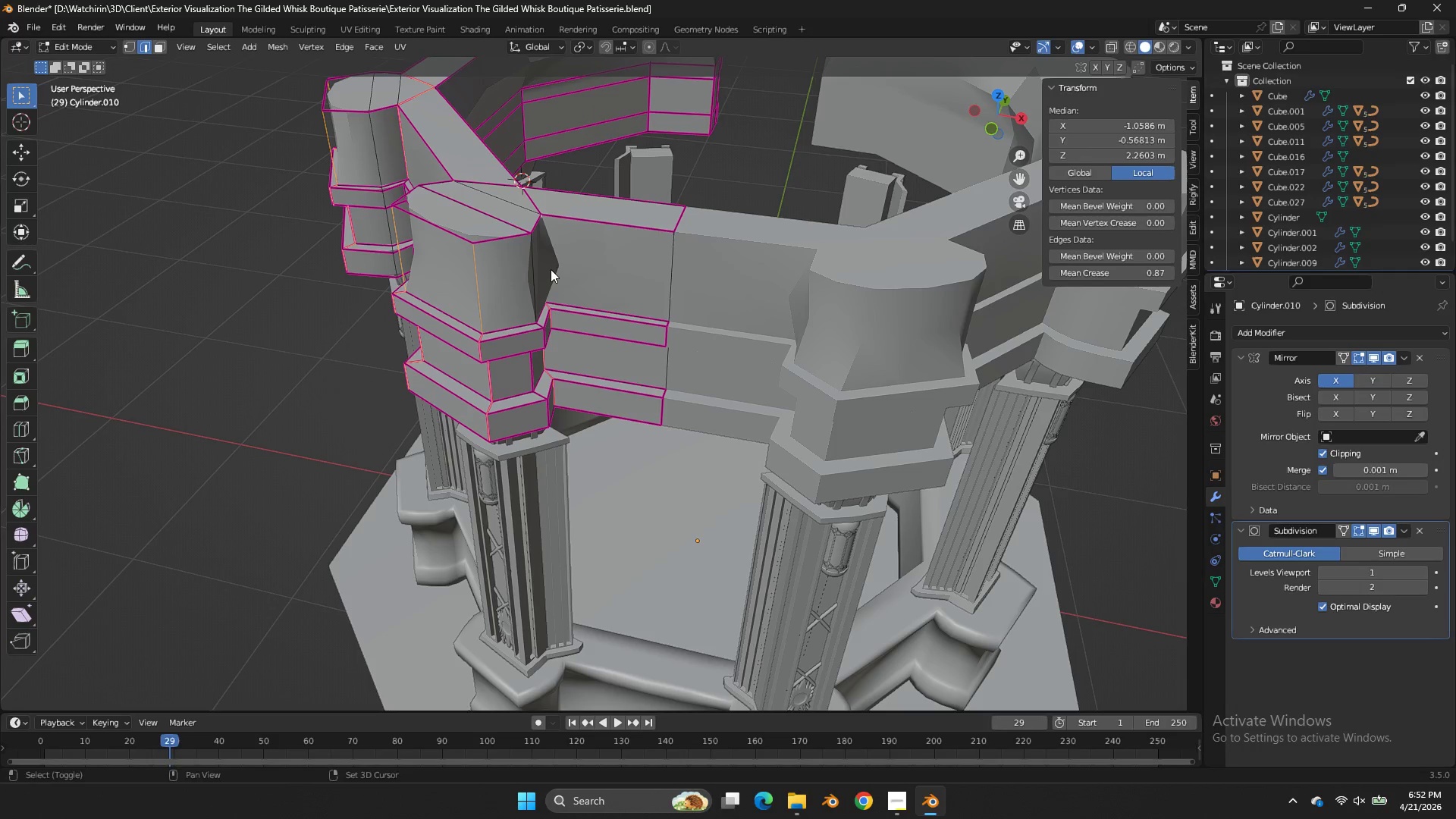 
key(Shift+E)
 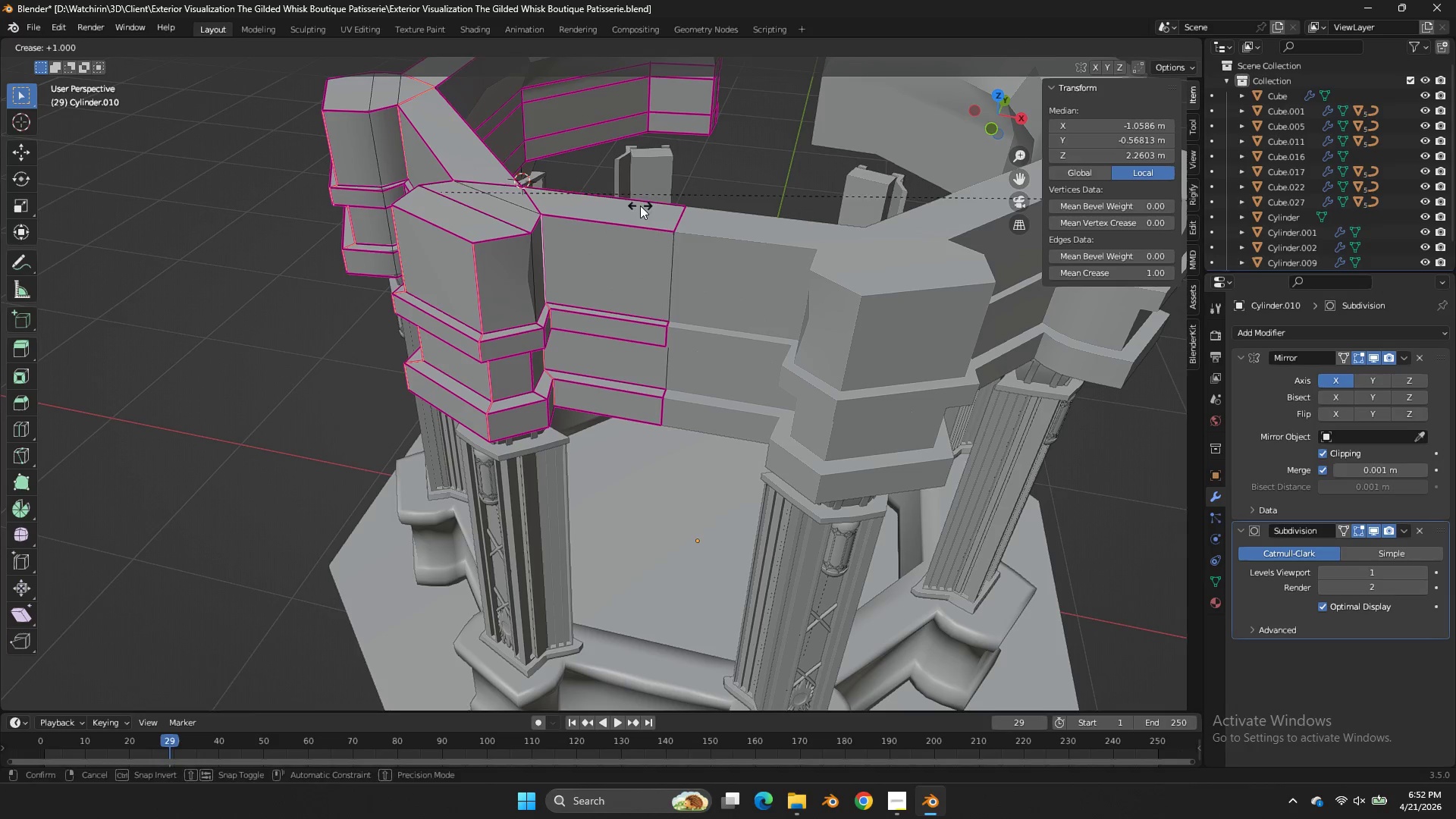 
left_click_drag(start_coordinate=[646, 206], to_coordinate=[650, 204])
 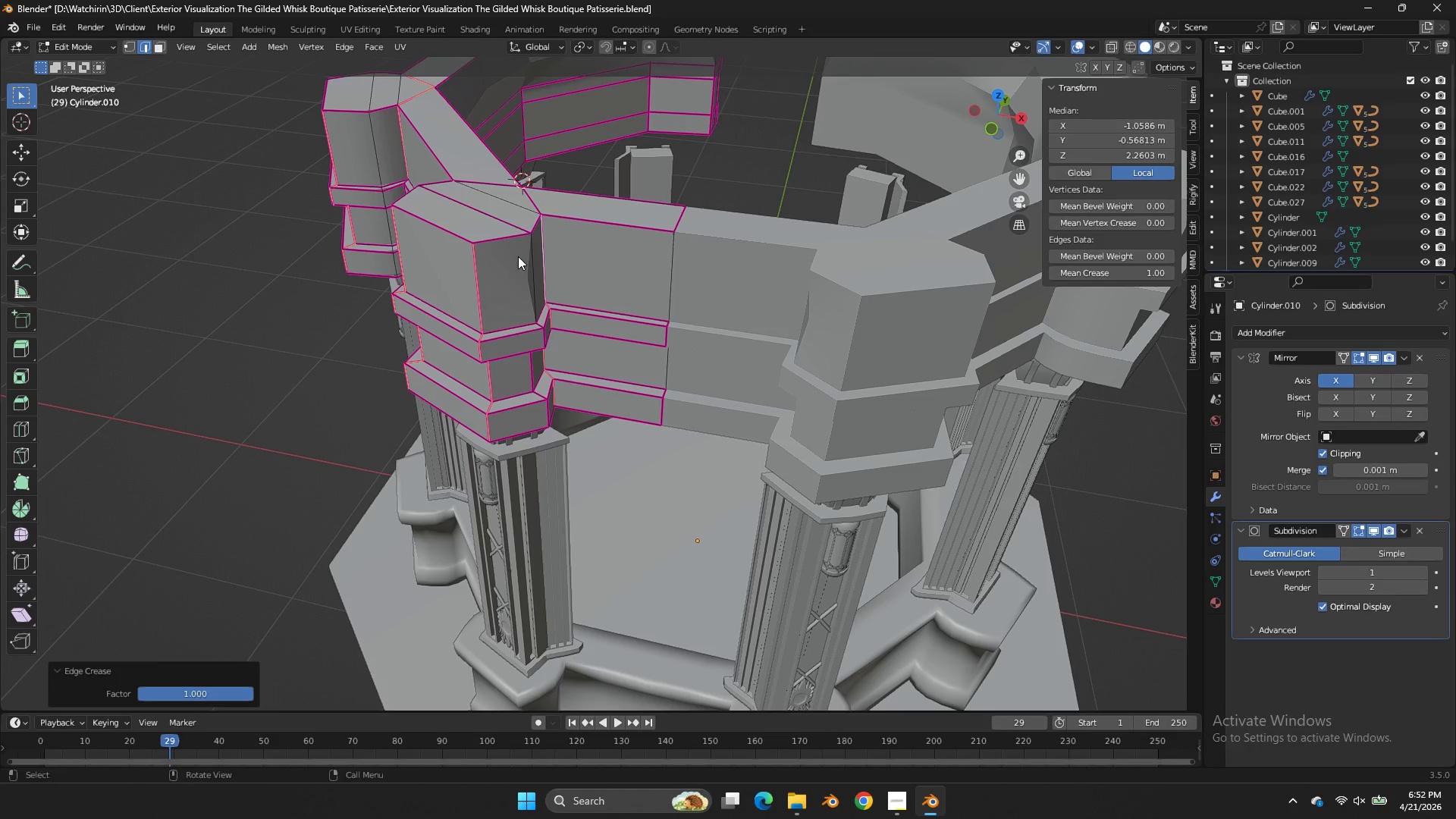 
hold_key(key=AltLeft, duration=0.45)
left_click([531, 259])
 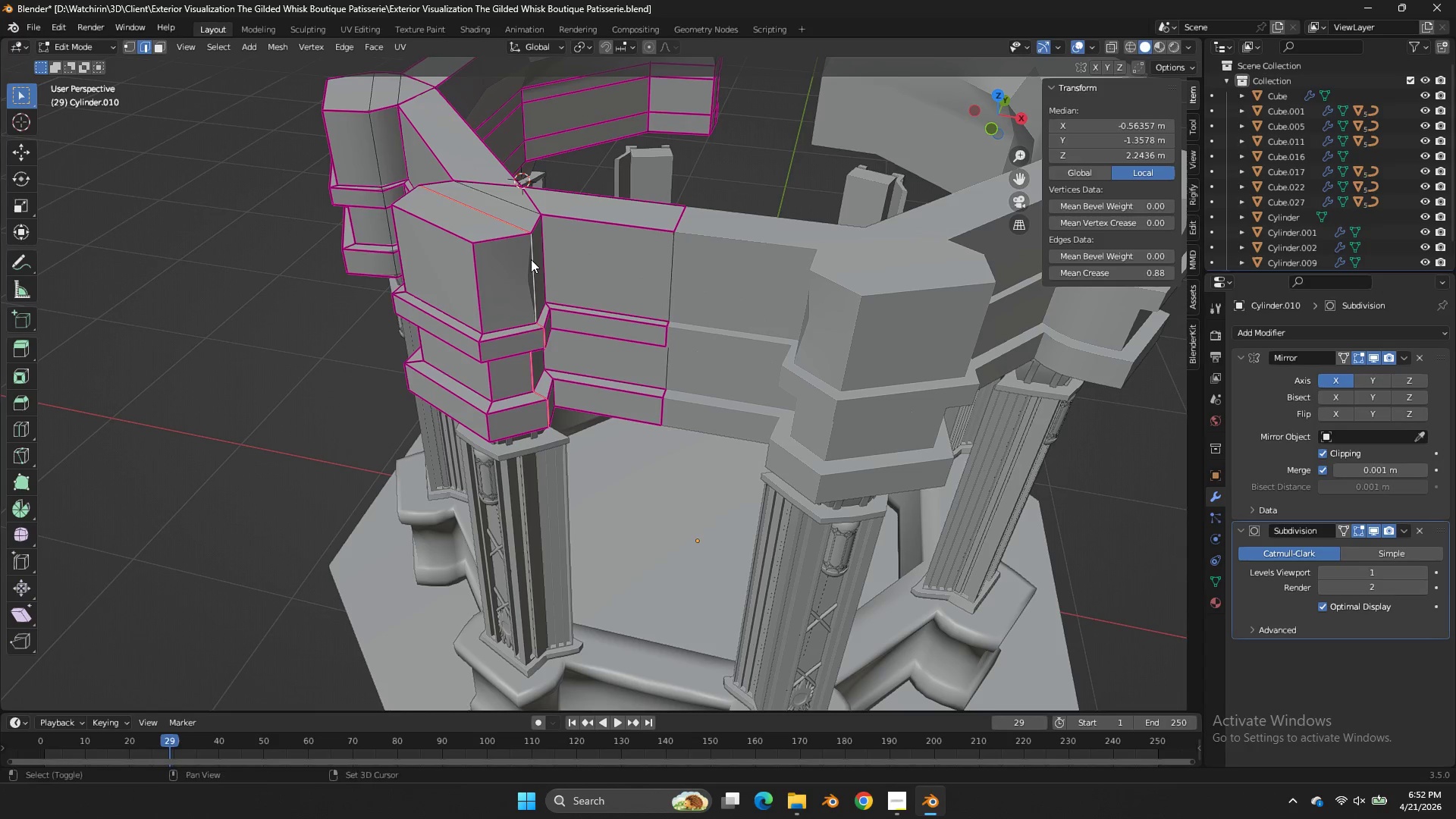 
key(Shift+E)
 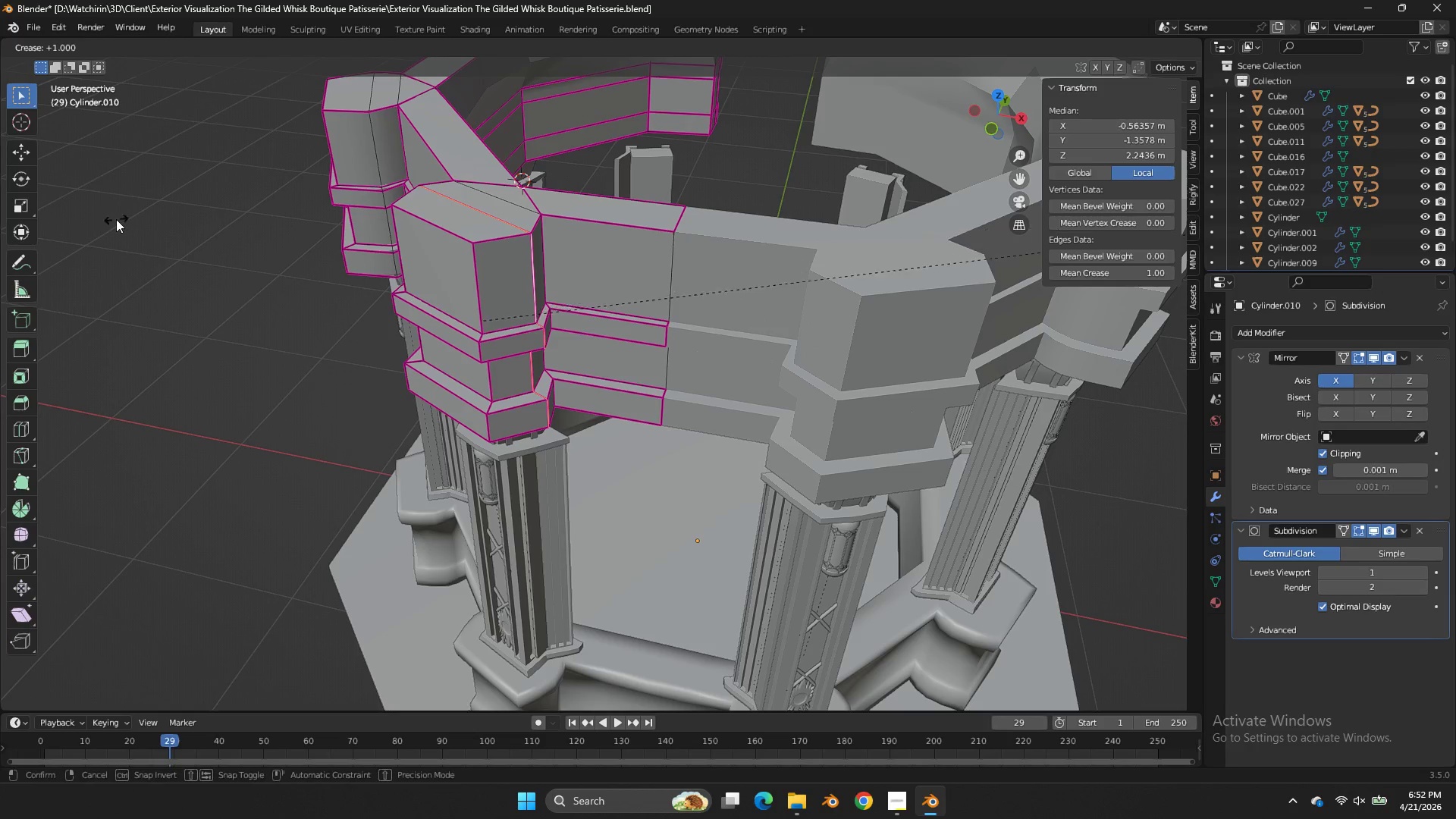 
left_click([116, 219])
 